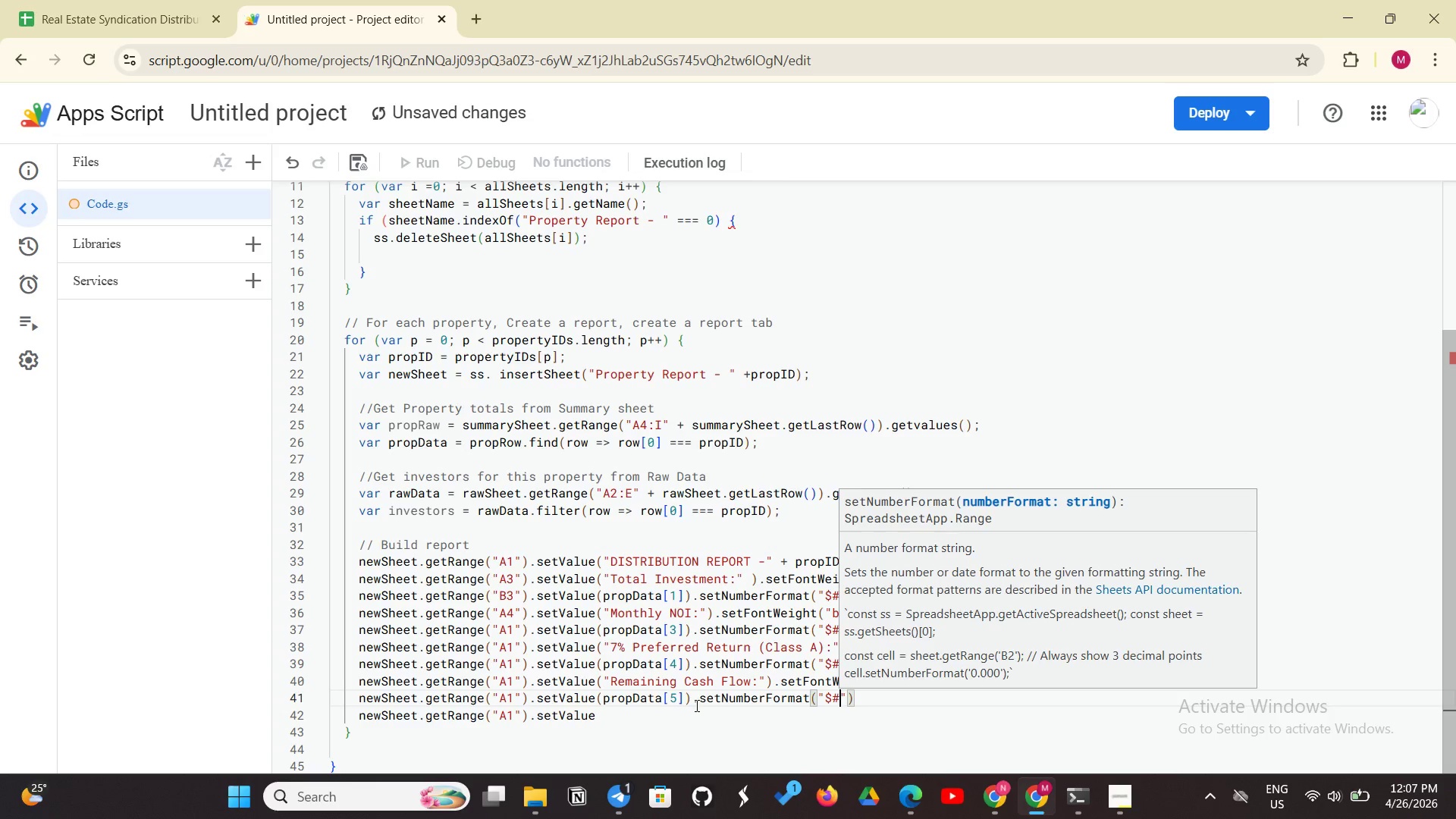 
type(,##0.00)
 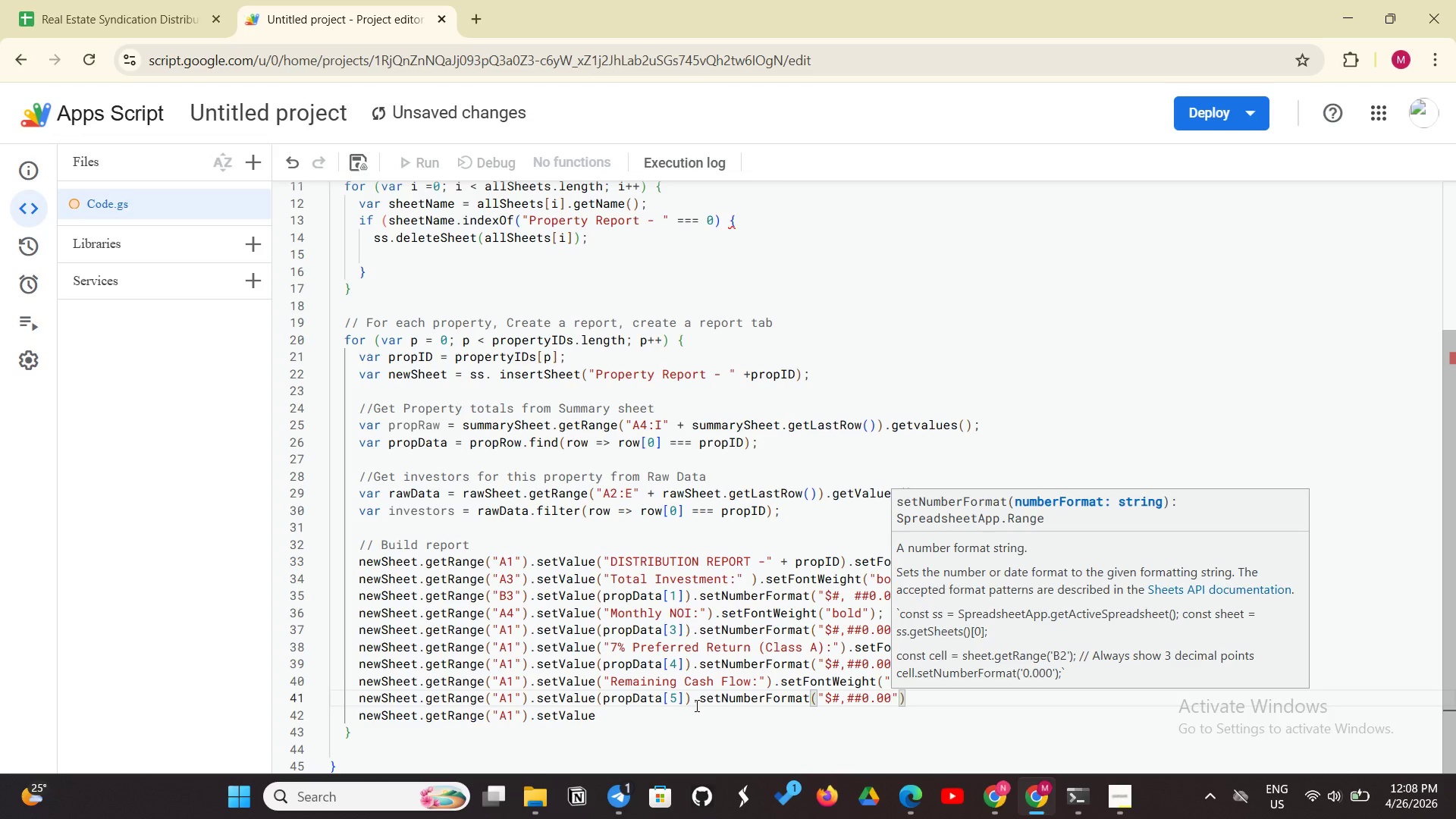 
left_click([918, 700])
 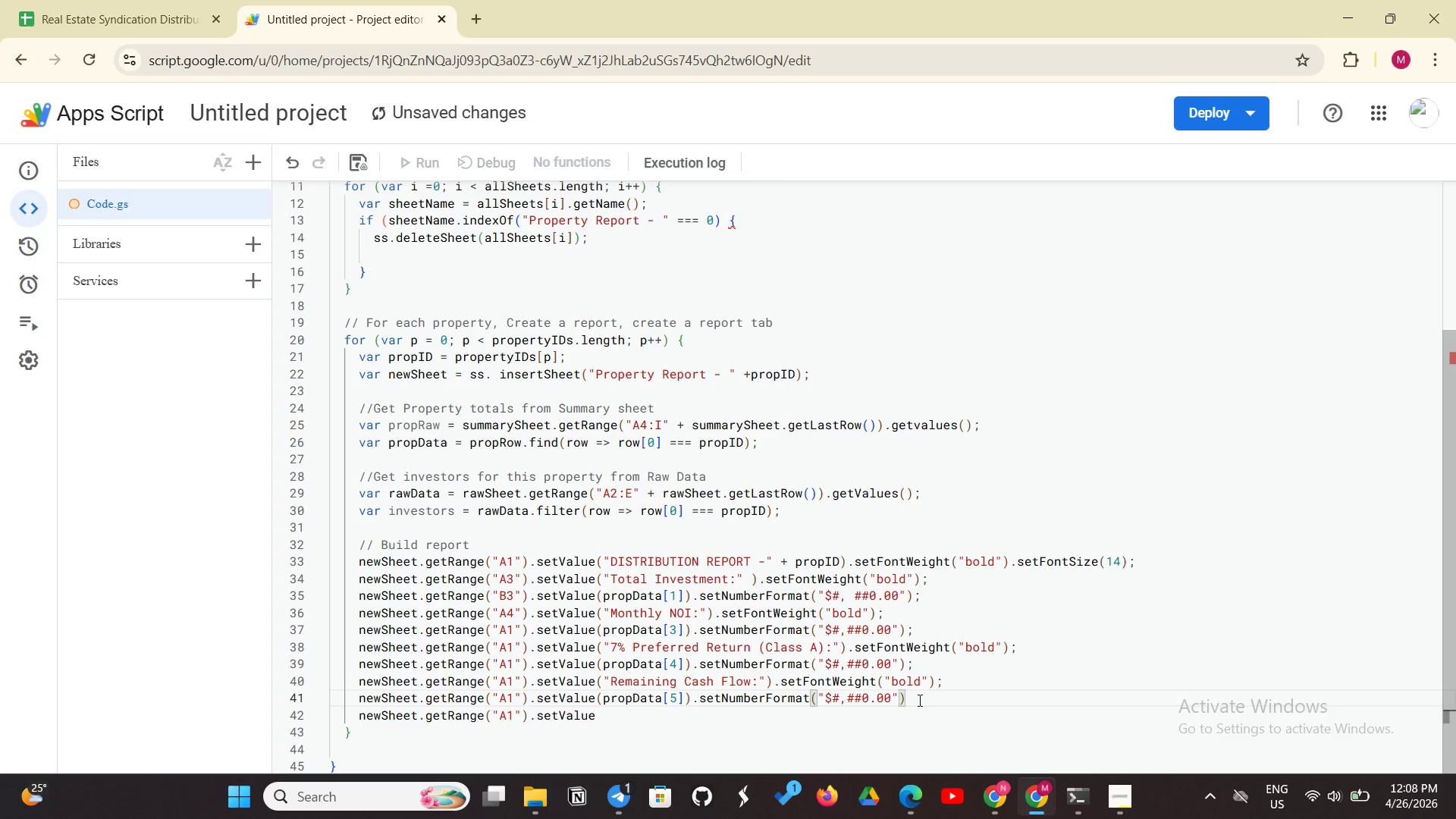 
key(Semicolon)
 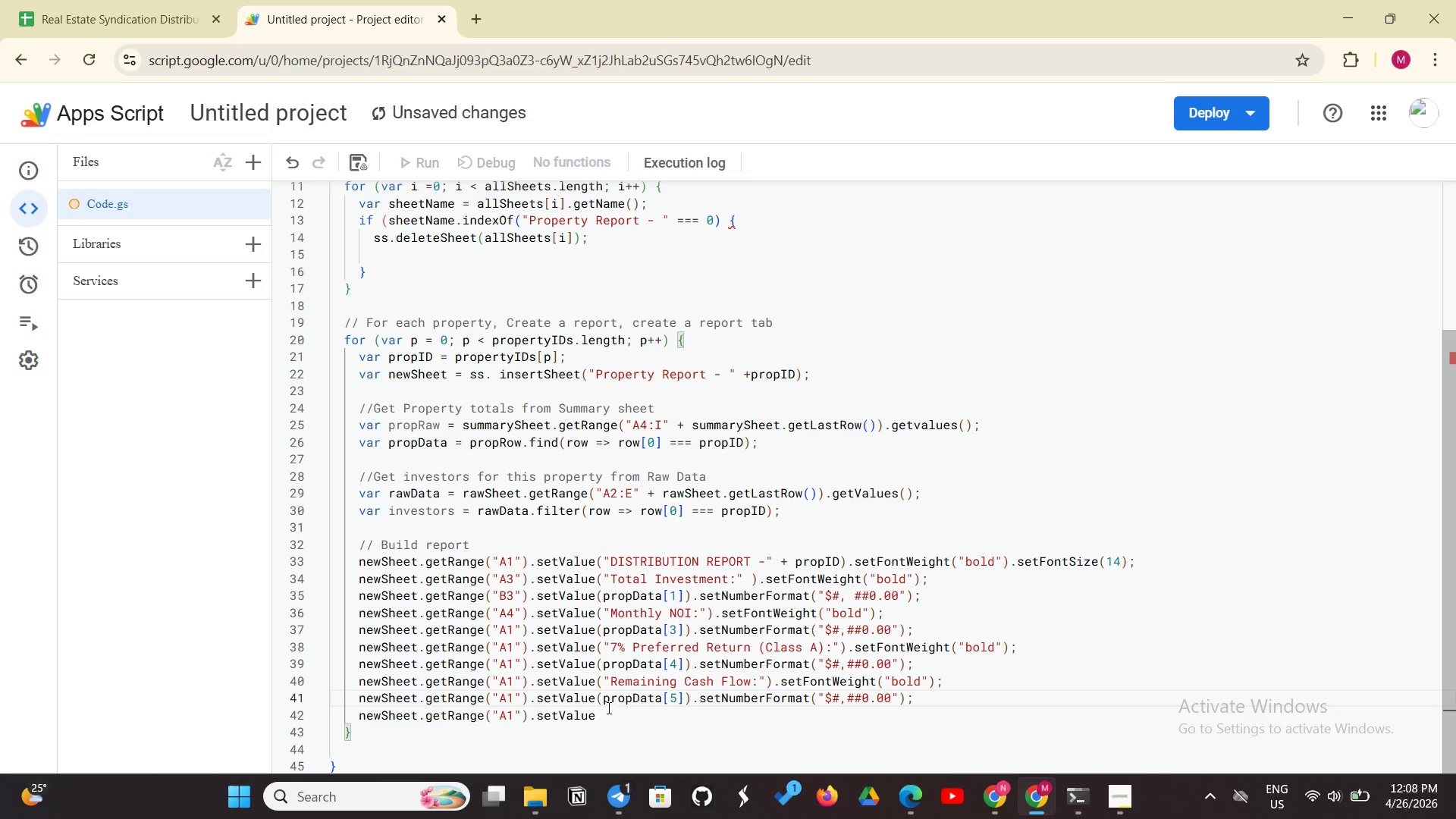 
left_click([604, 716])
 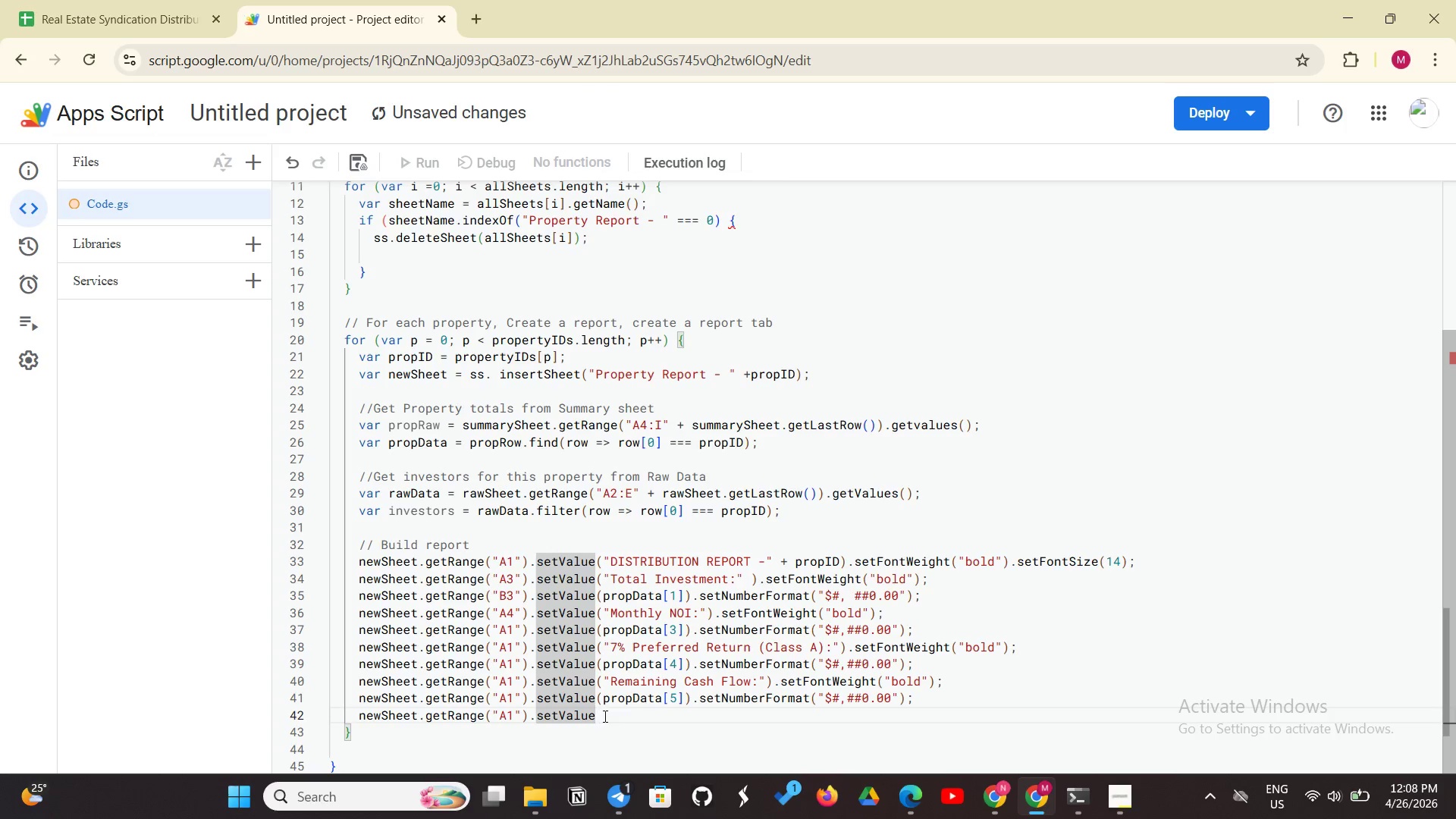 
wait(11.77)
 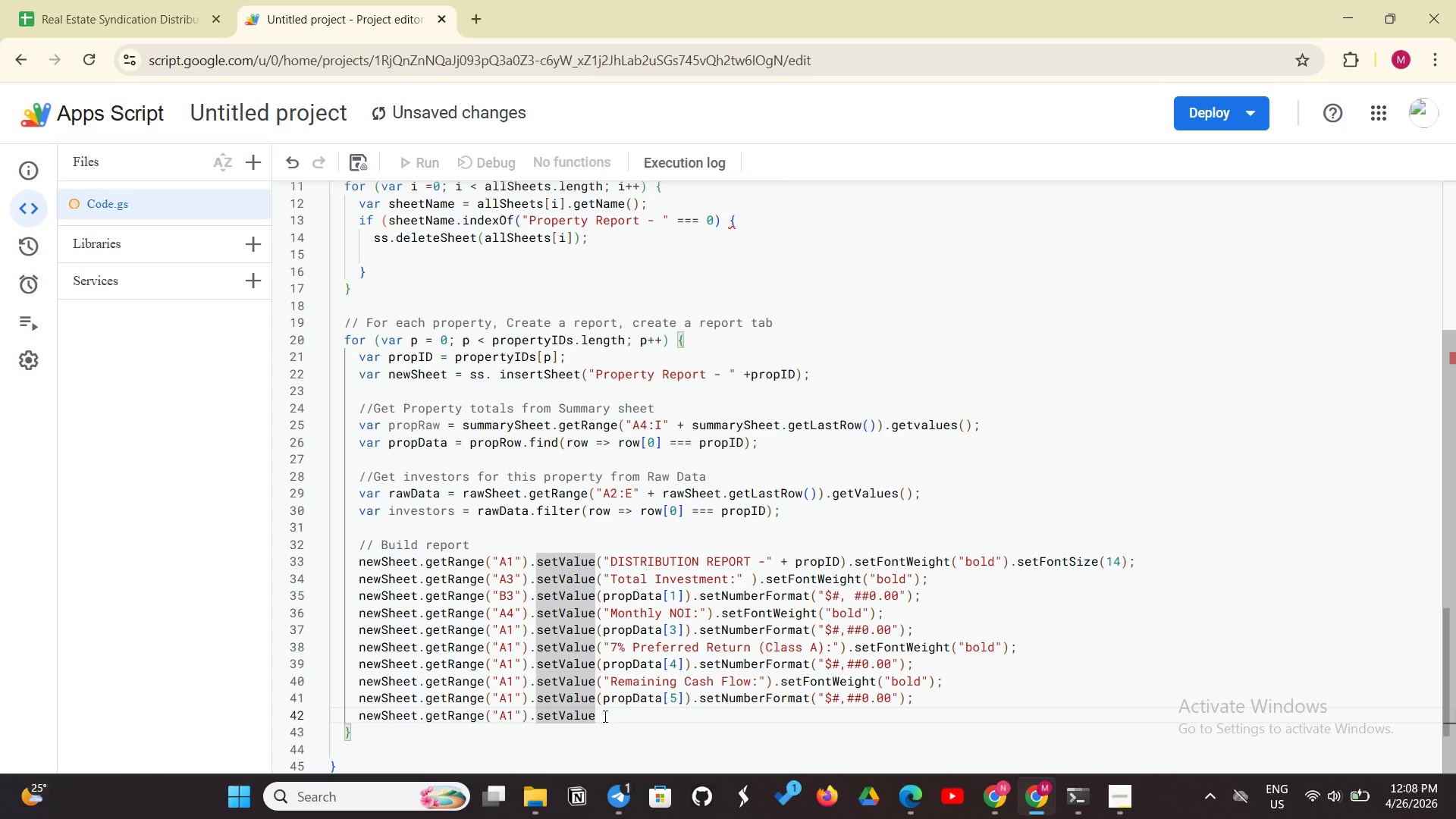 
key(Shift+9)
 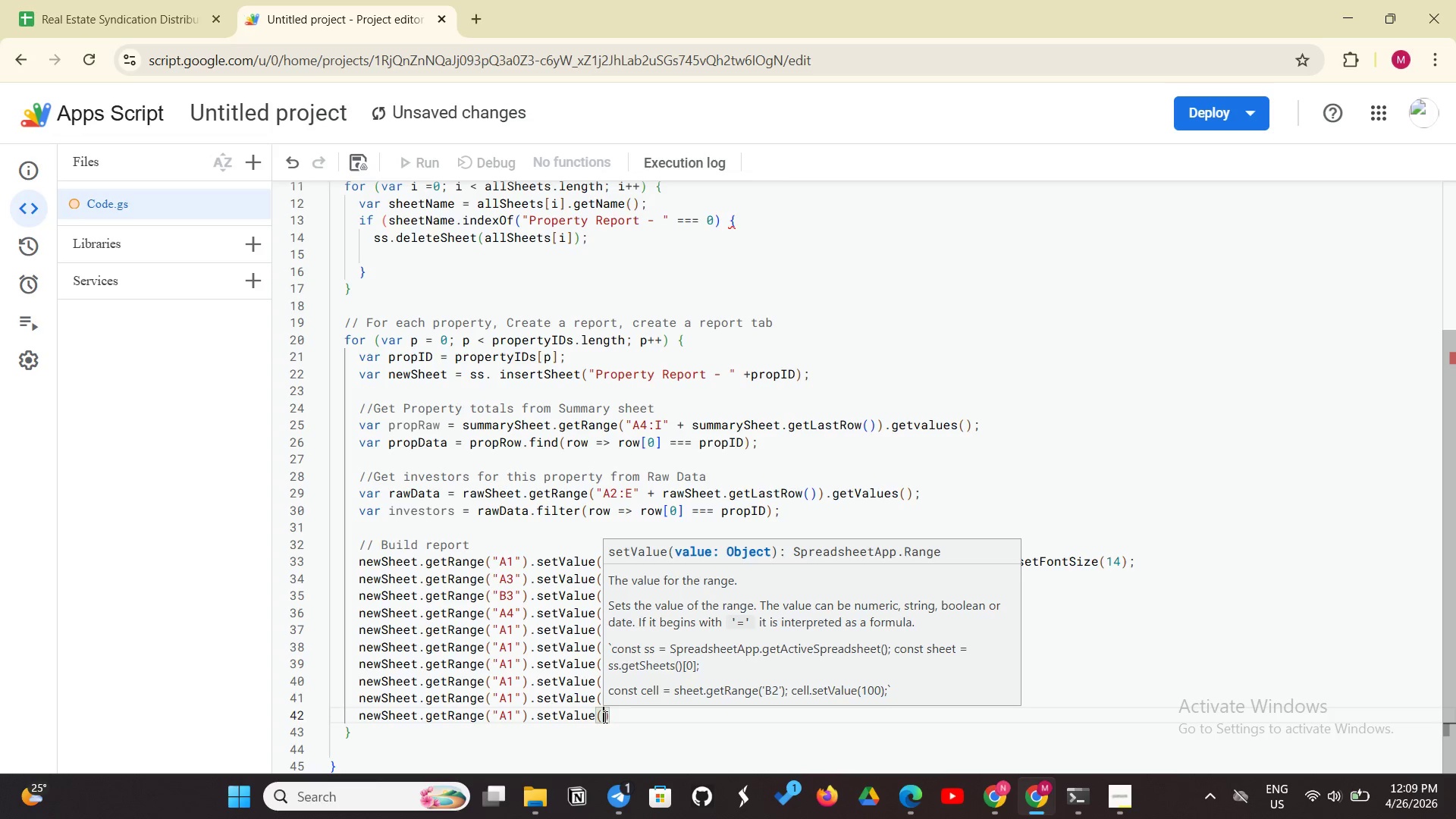 
wait(60.16)
 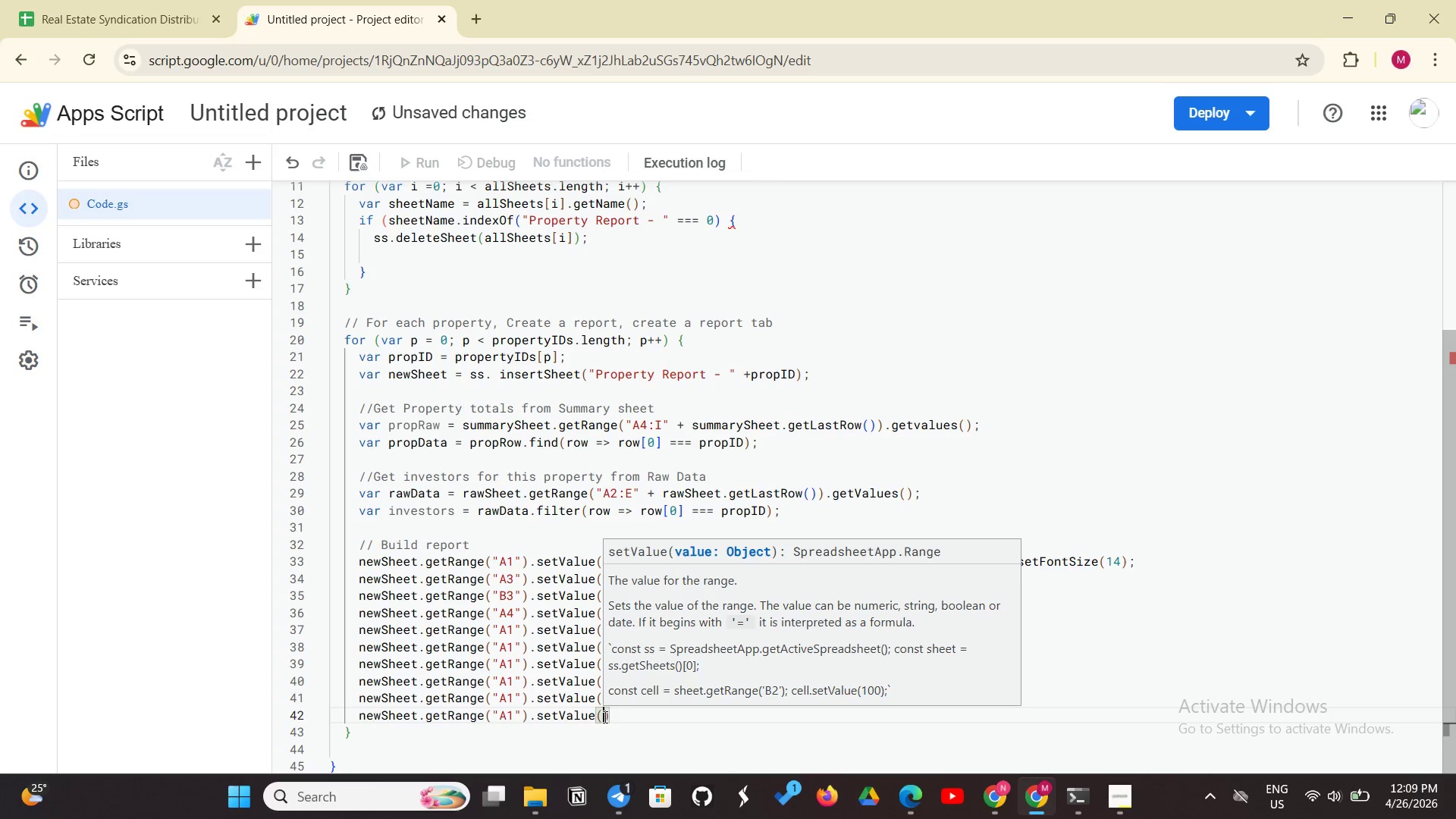 
left_click([1191, 567])
 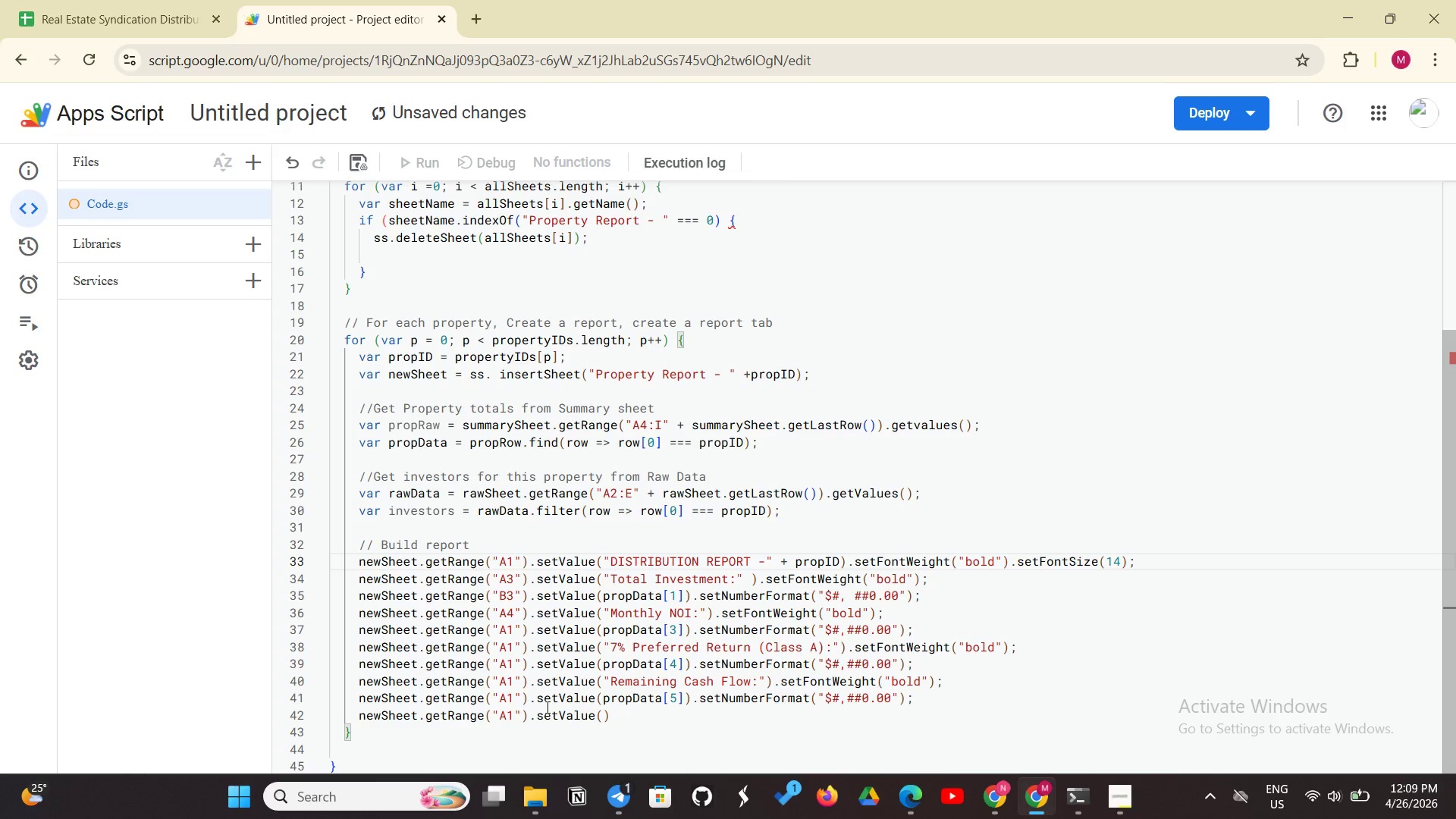 
wait(26.52)
 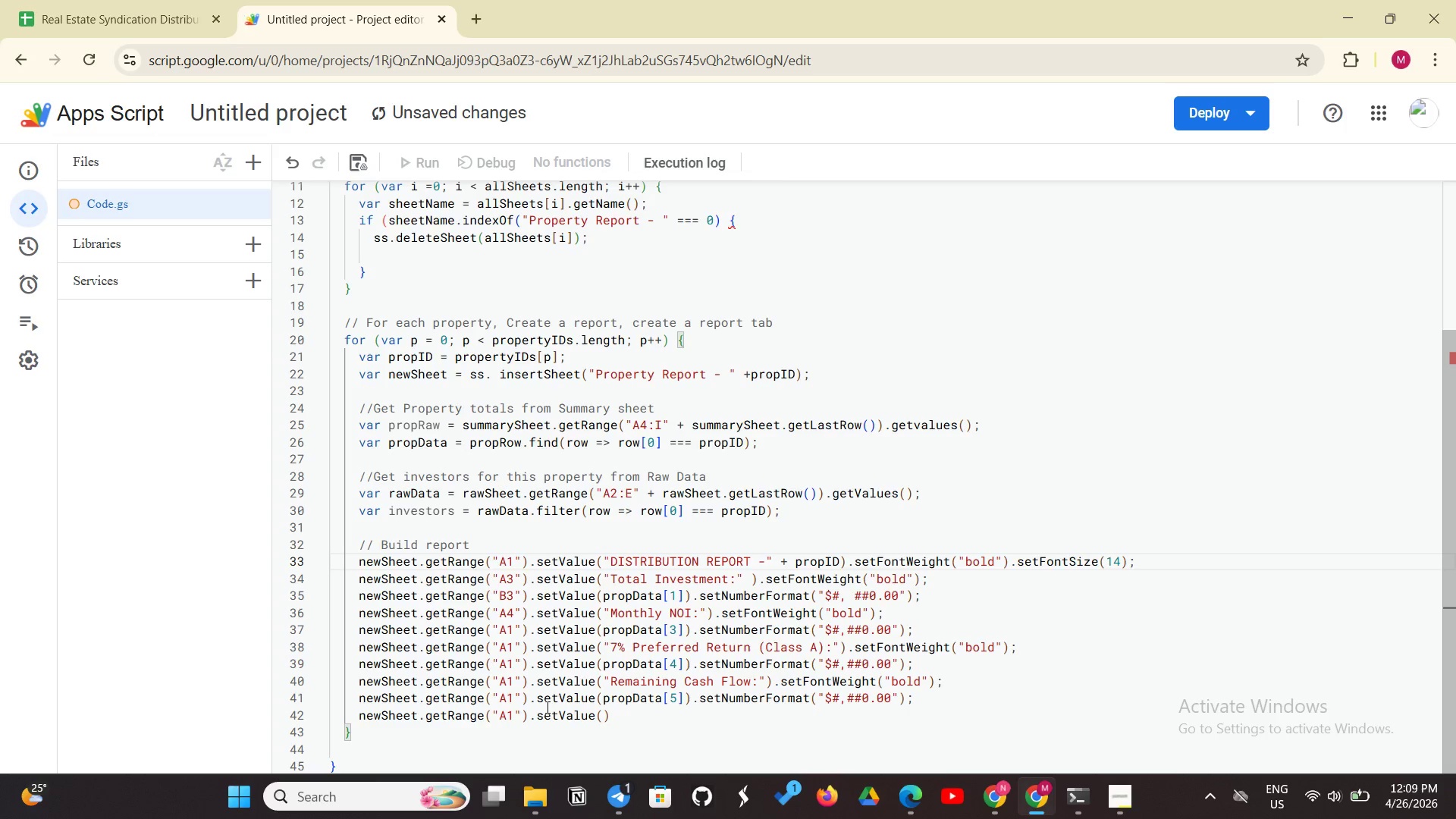 
left_click([599, 714])
 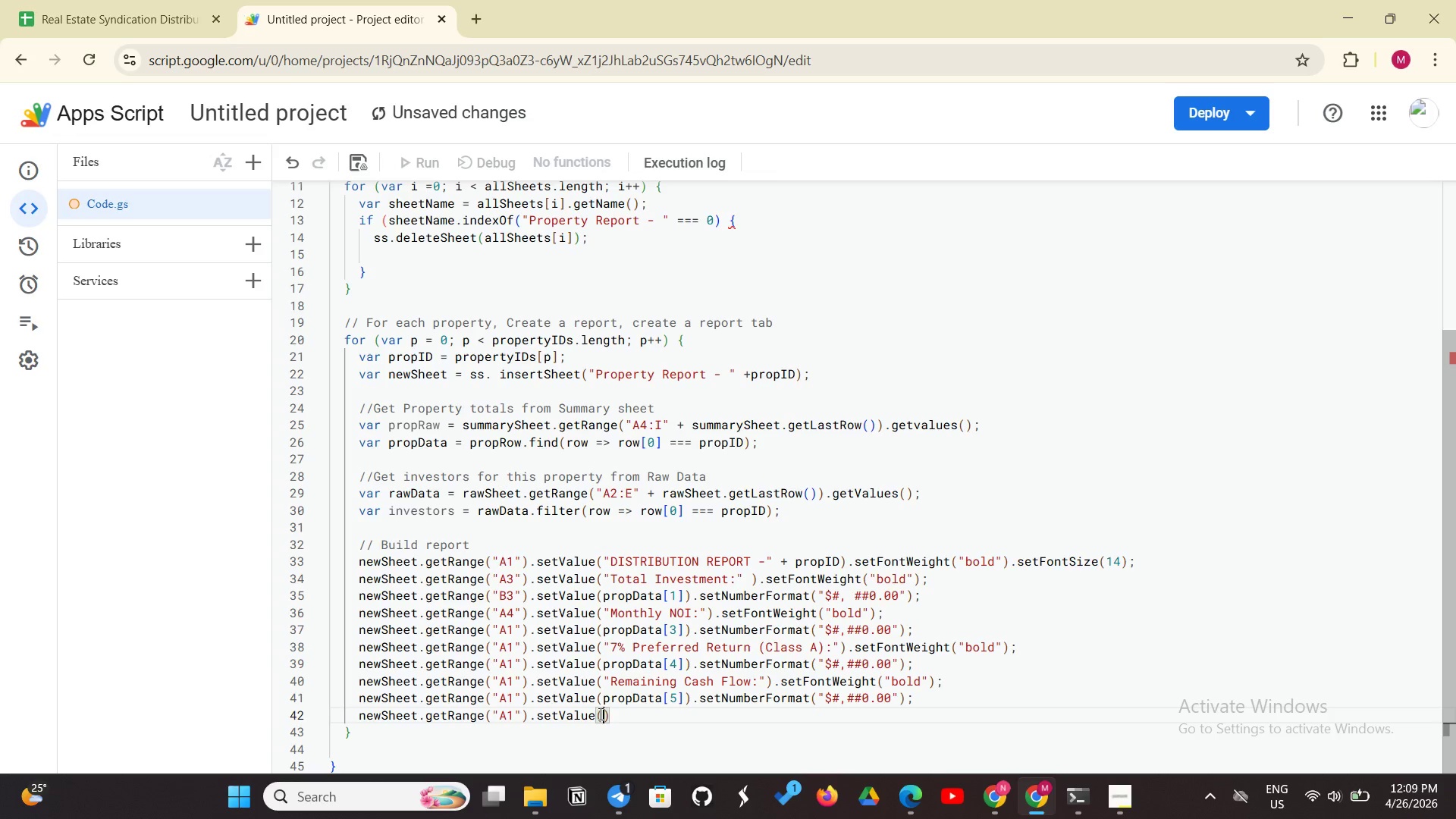 
wait(16.27)
 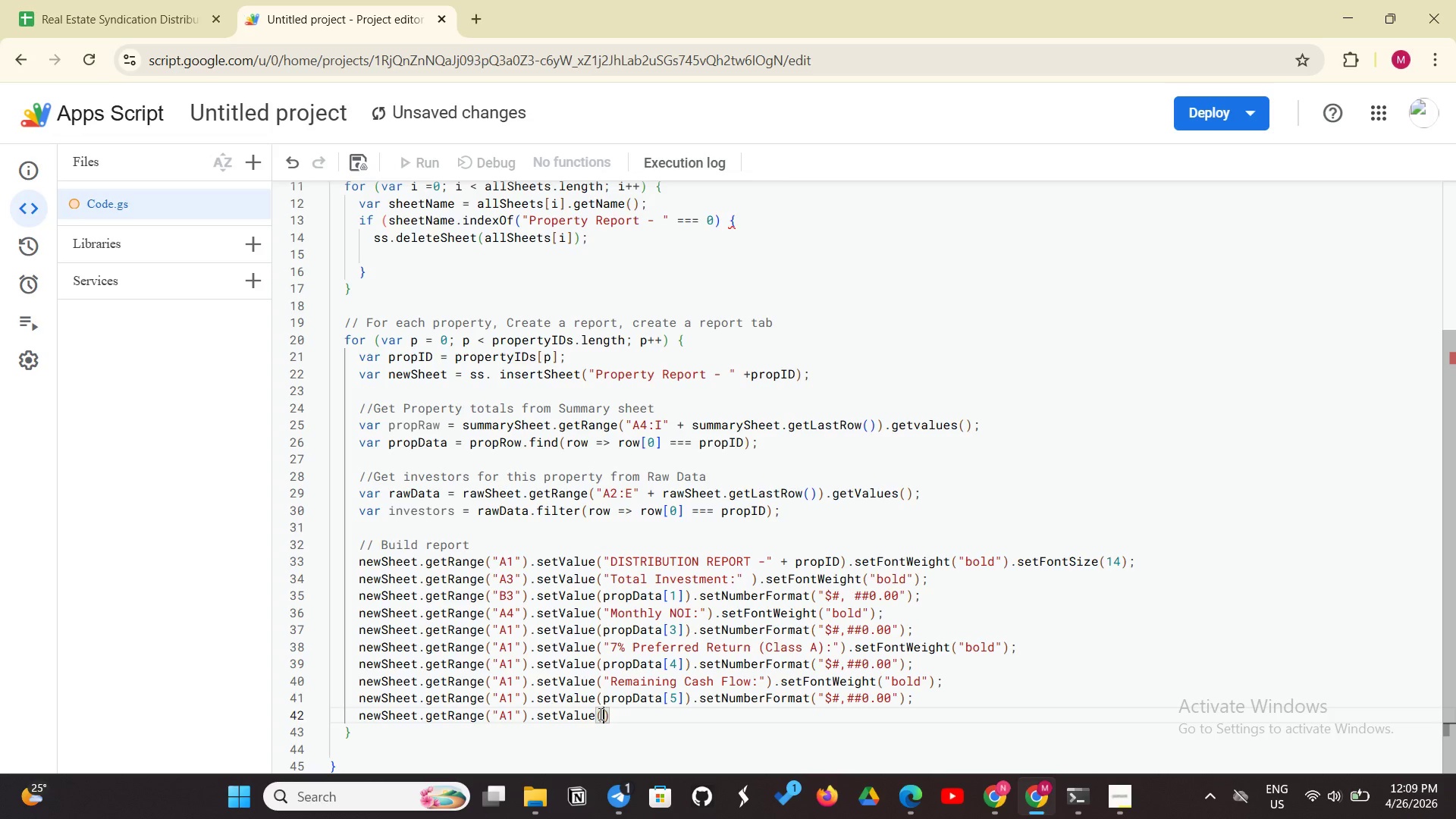 
type("Class B Distribution (70%)
 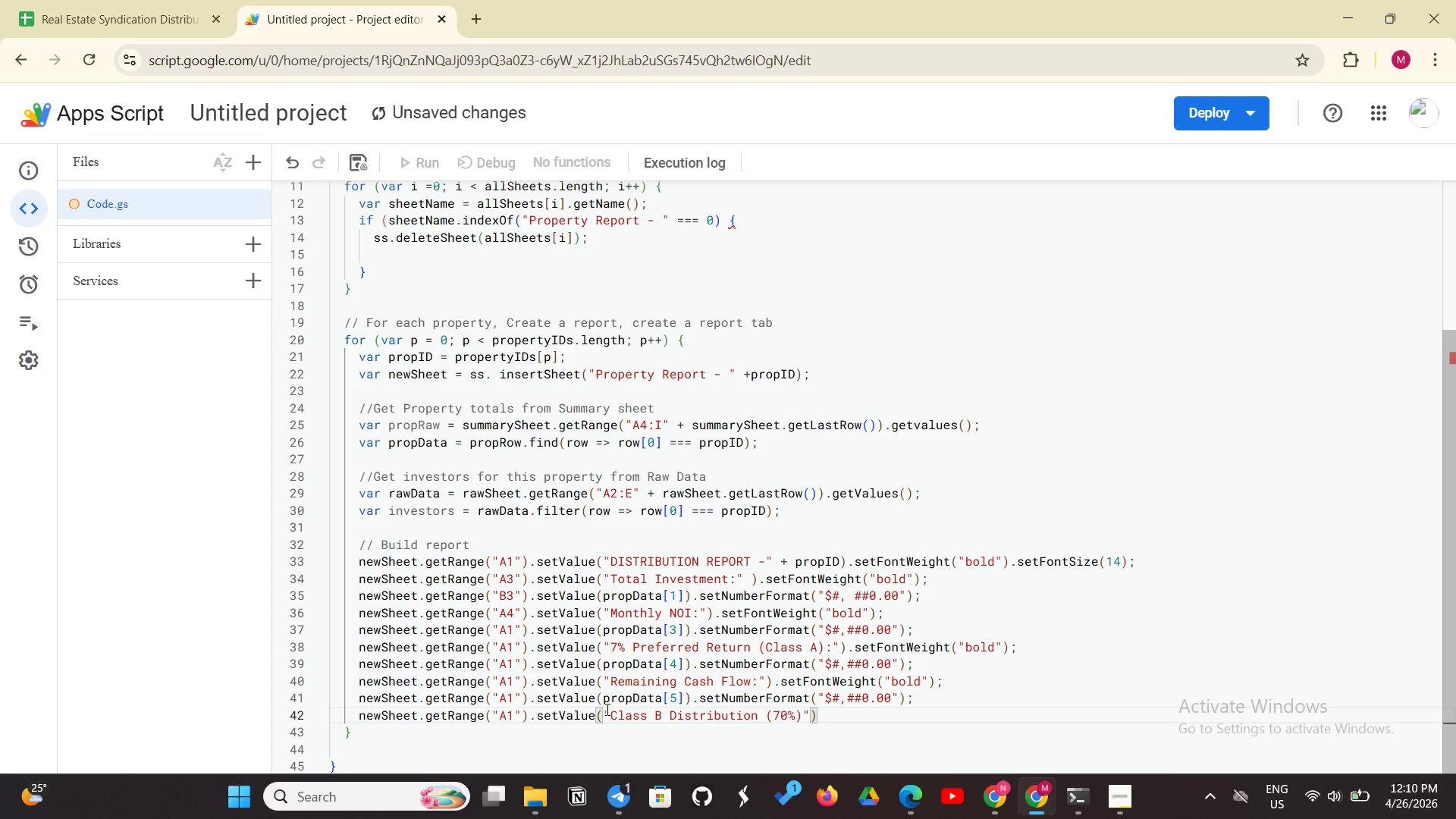 
left_click([801, 713])
 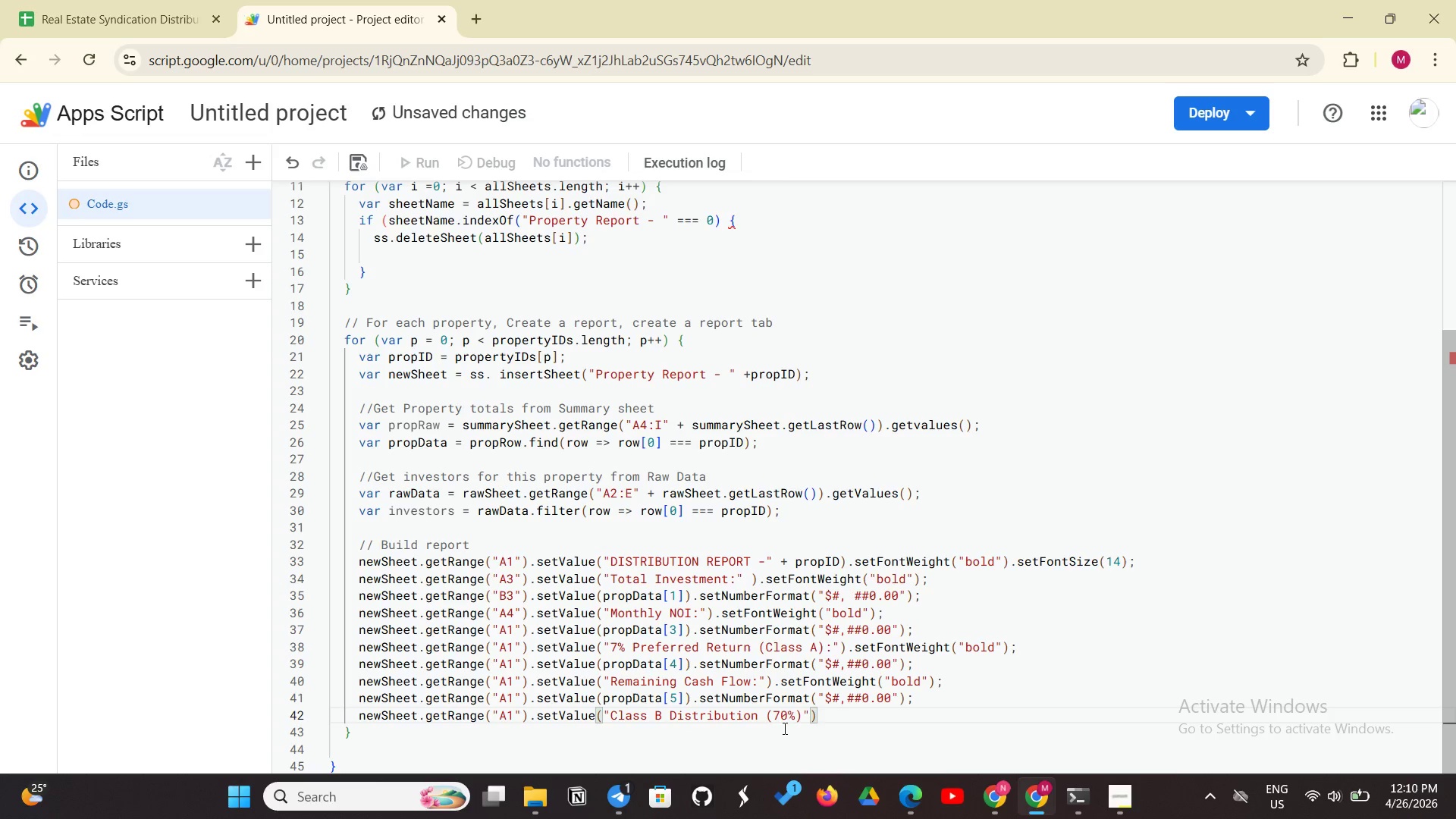 
key(Shift+Semicolon)
 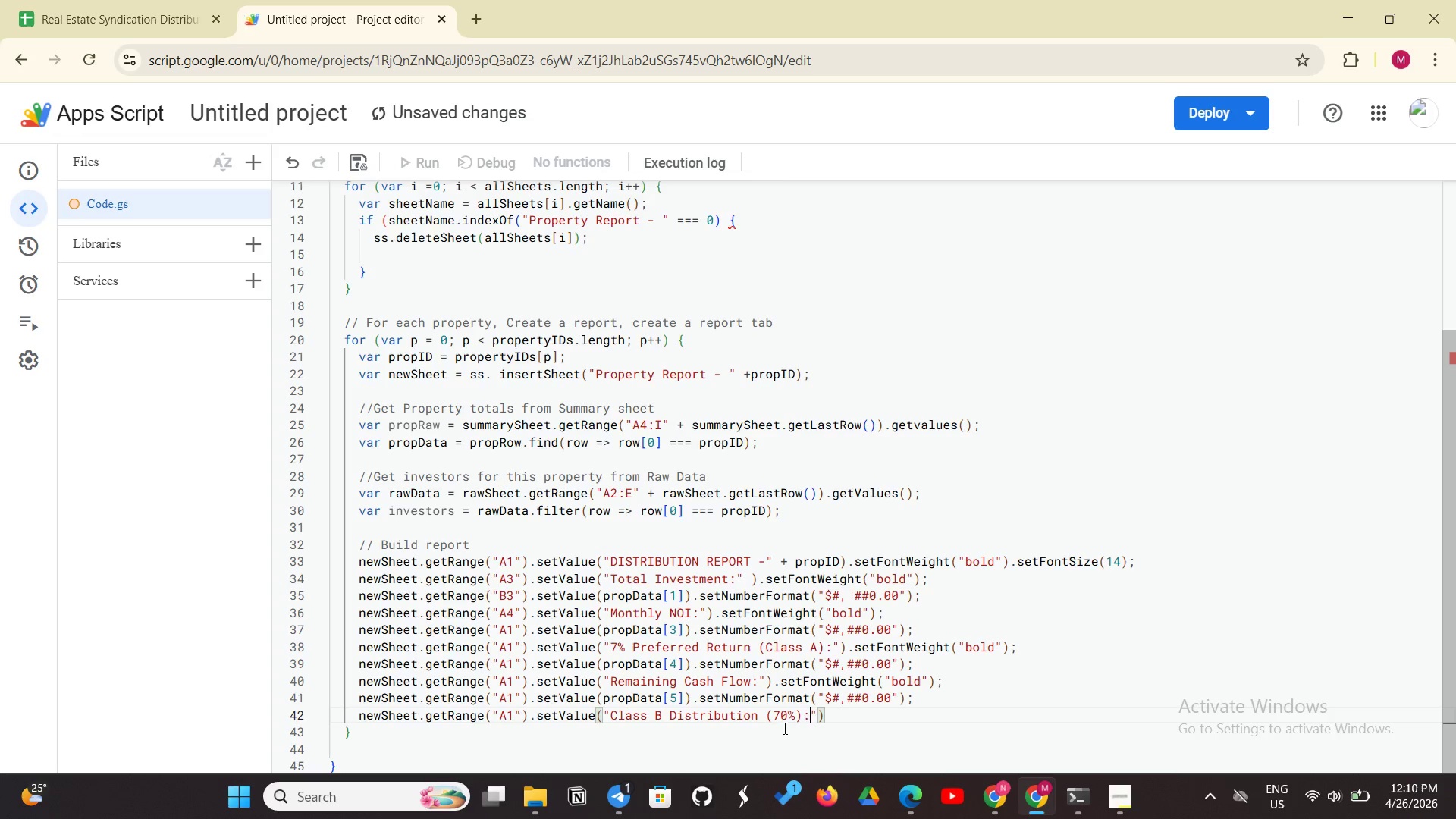 
wait(7.25)
 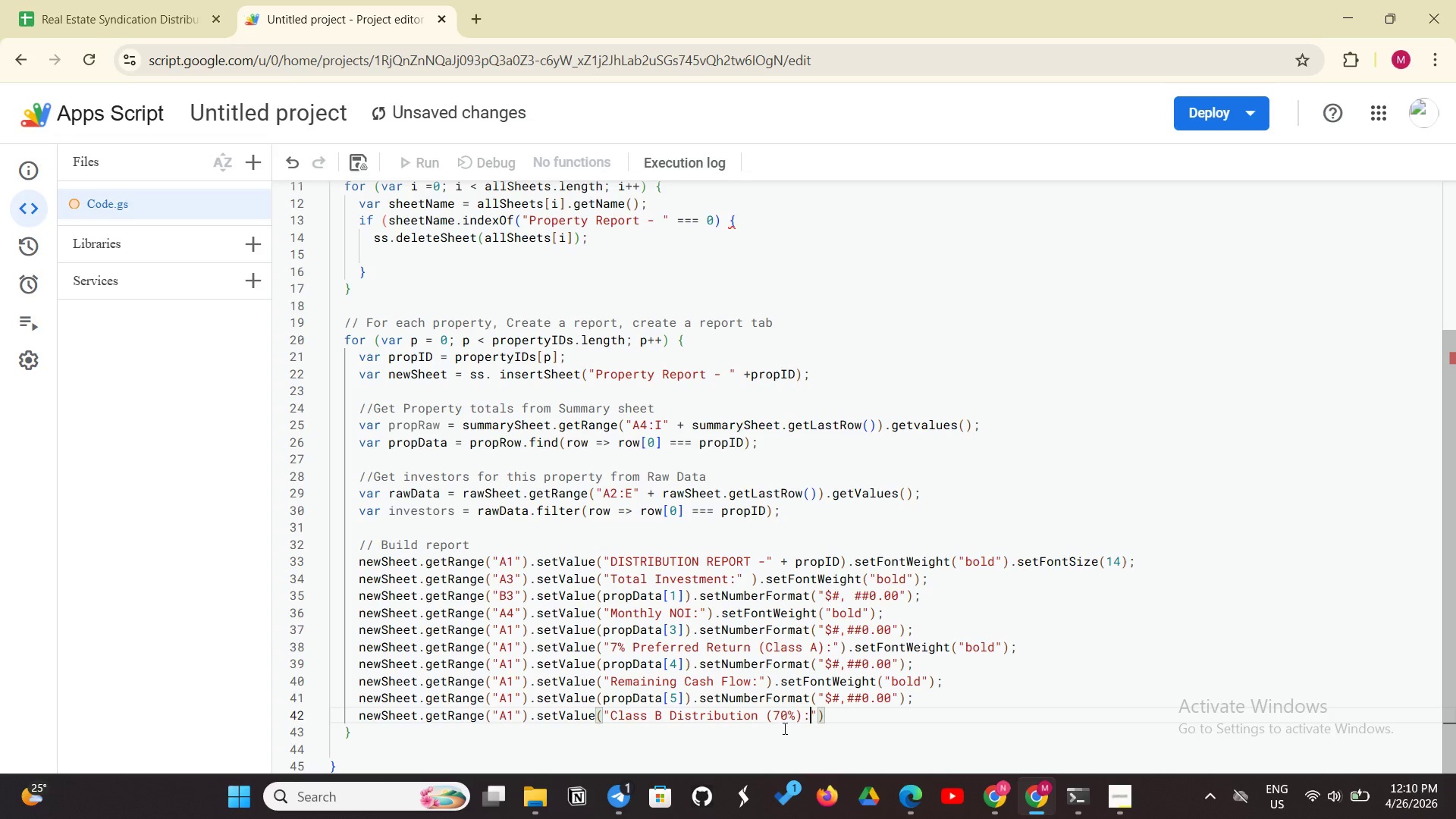 
left_click([836, 726])
 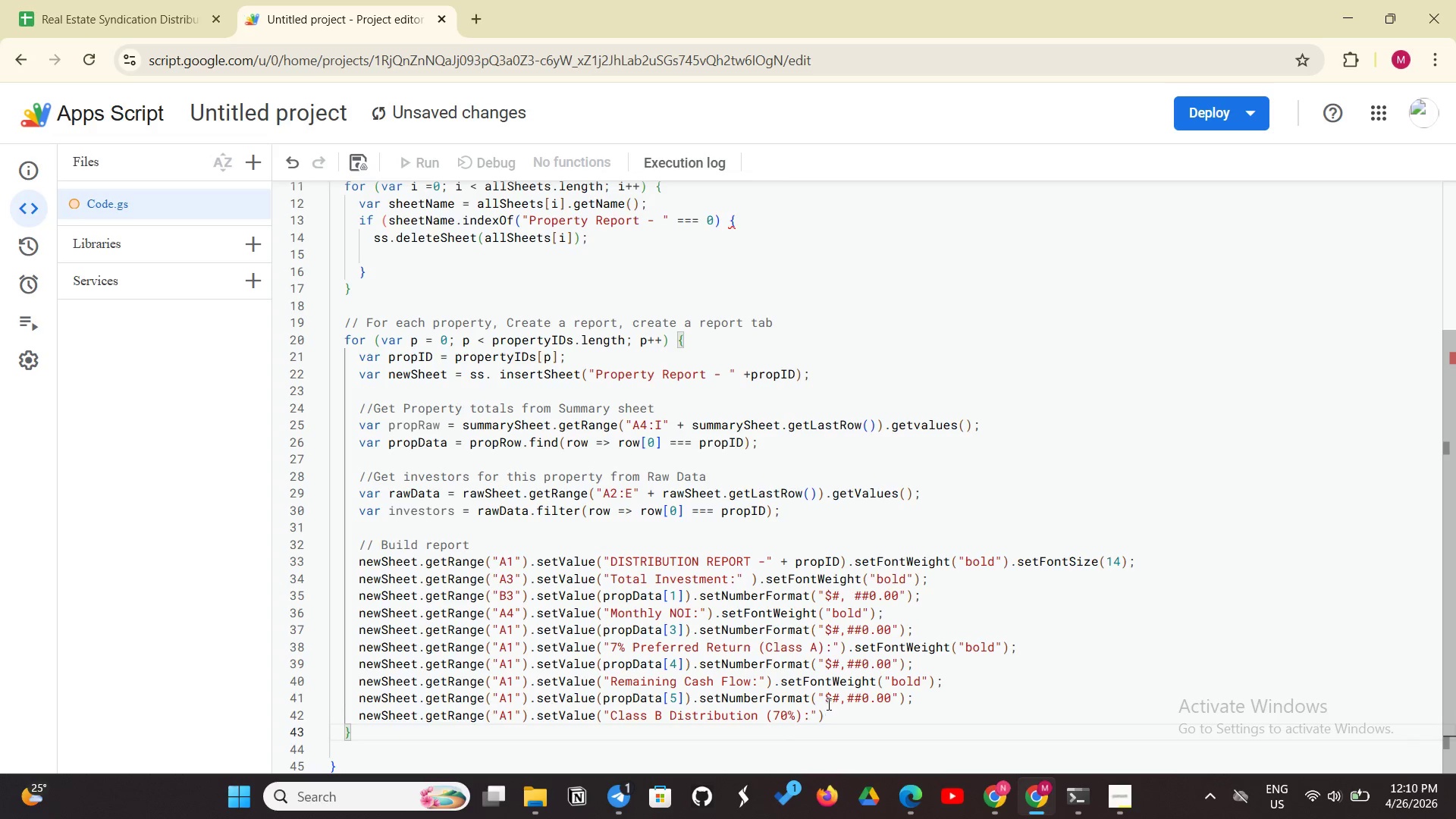 
left_click([824, 708])
 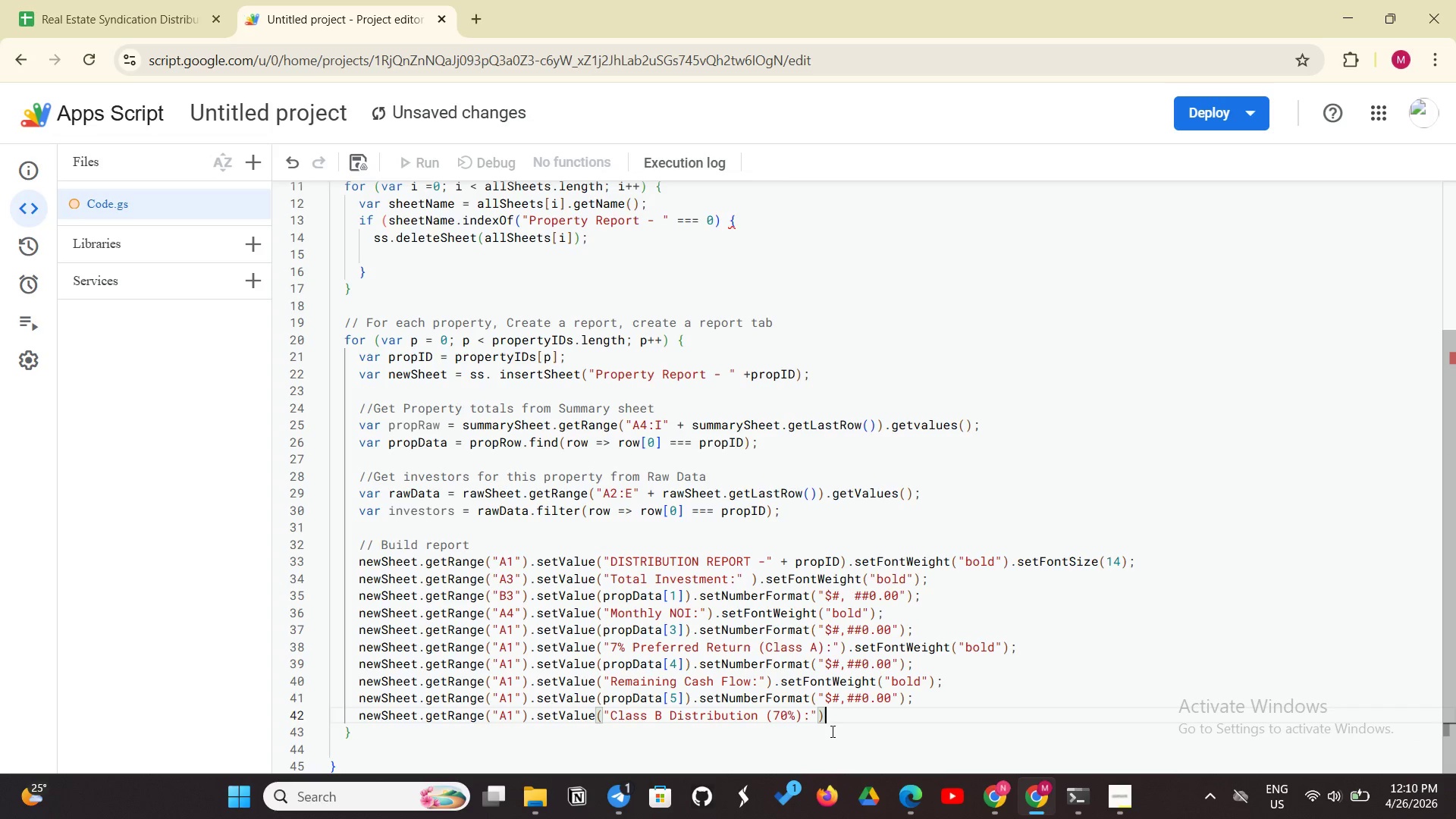 
key(Period)
 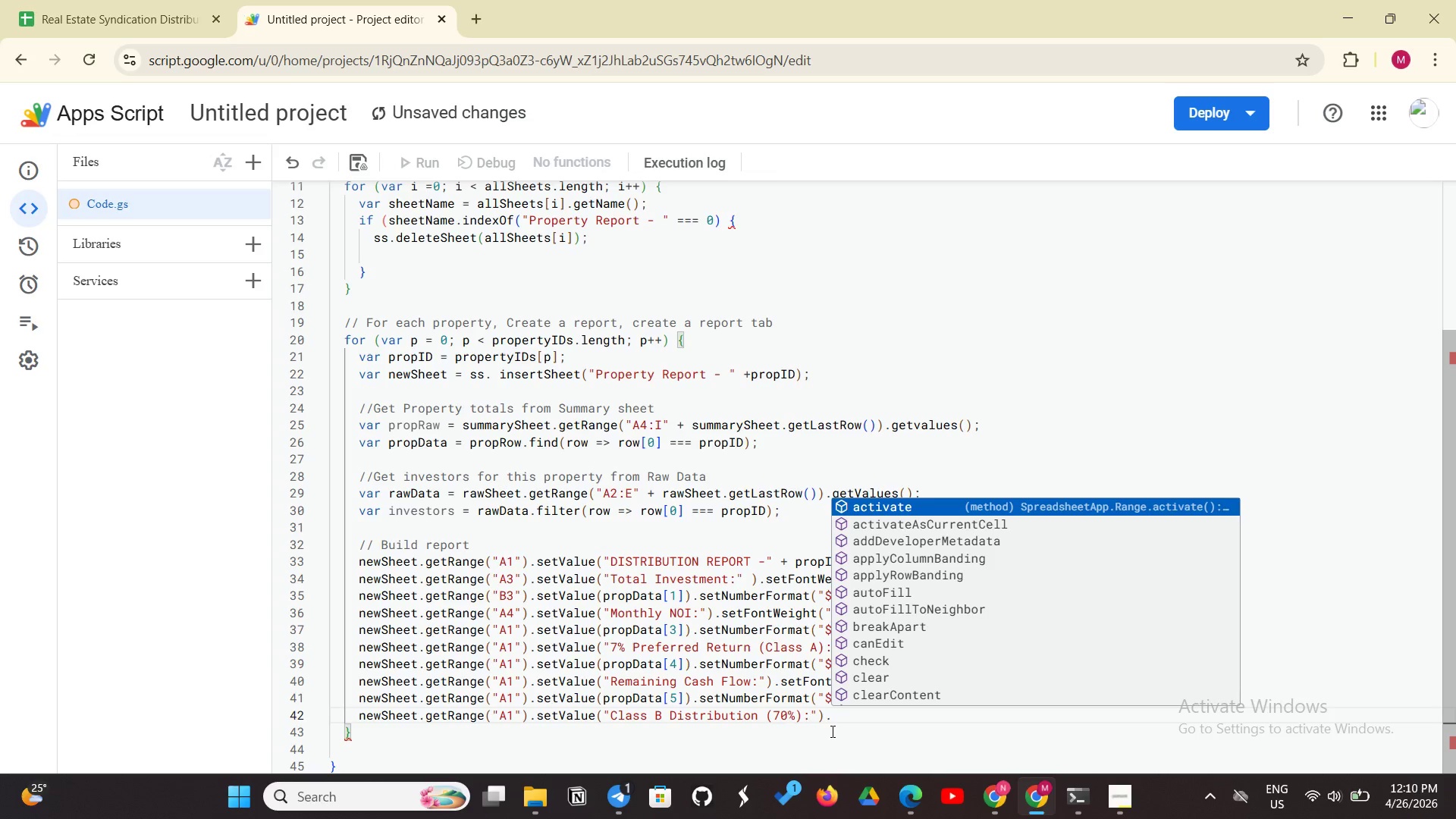 
type(setF)
 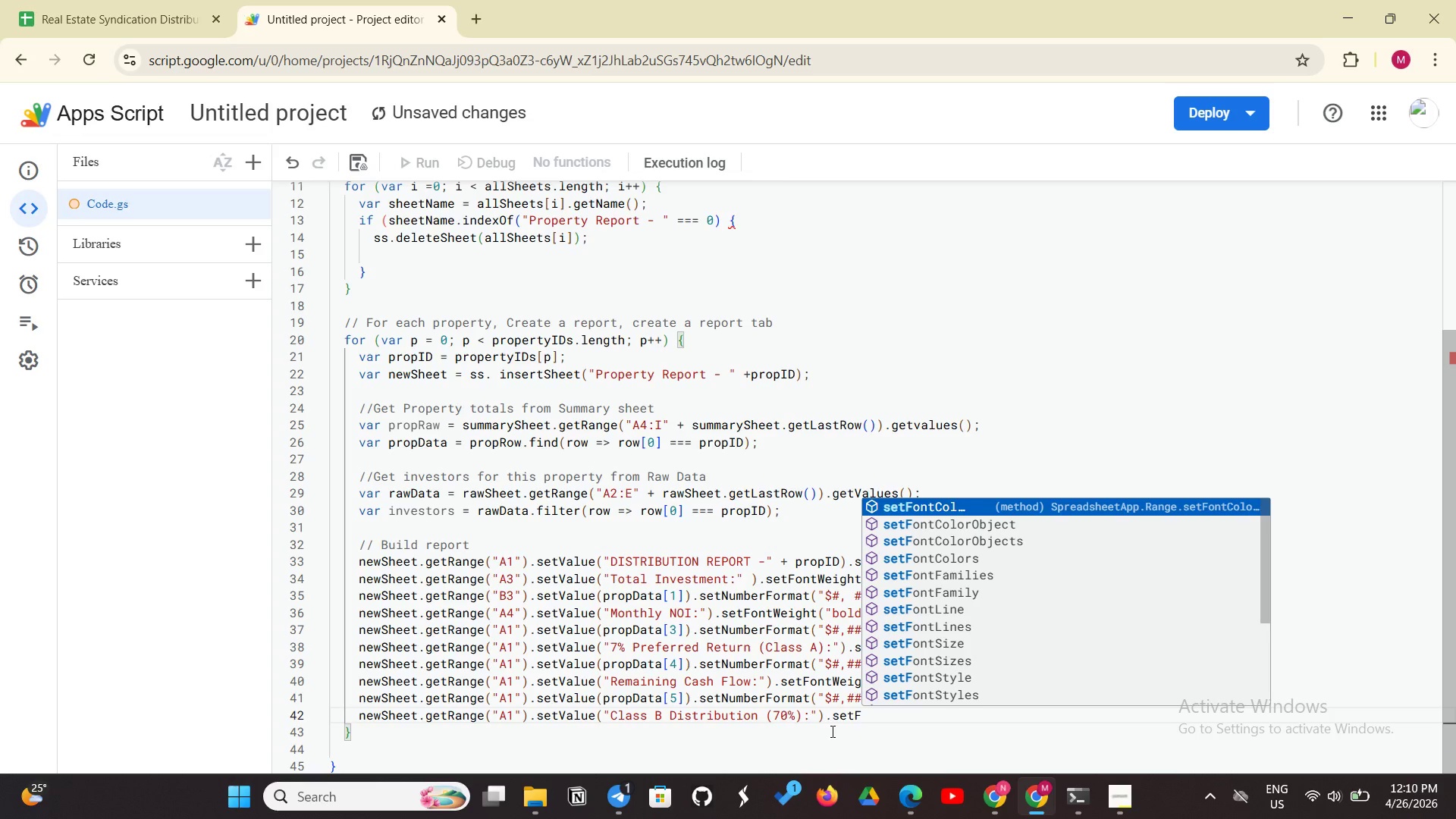 
type(ontWE)
 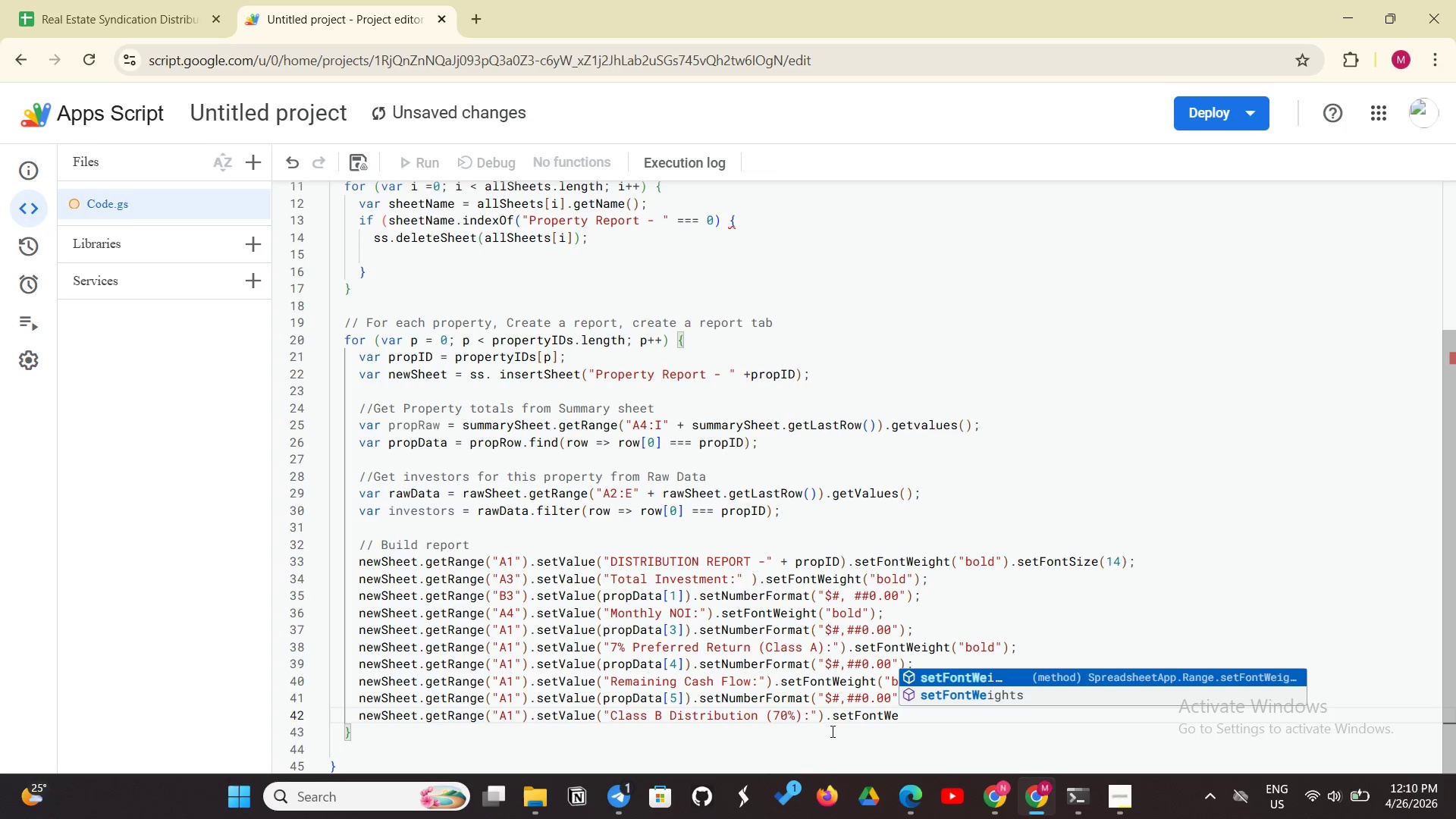 
left_click([977, 673])
 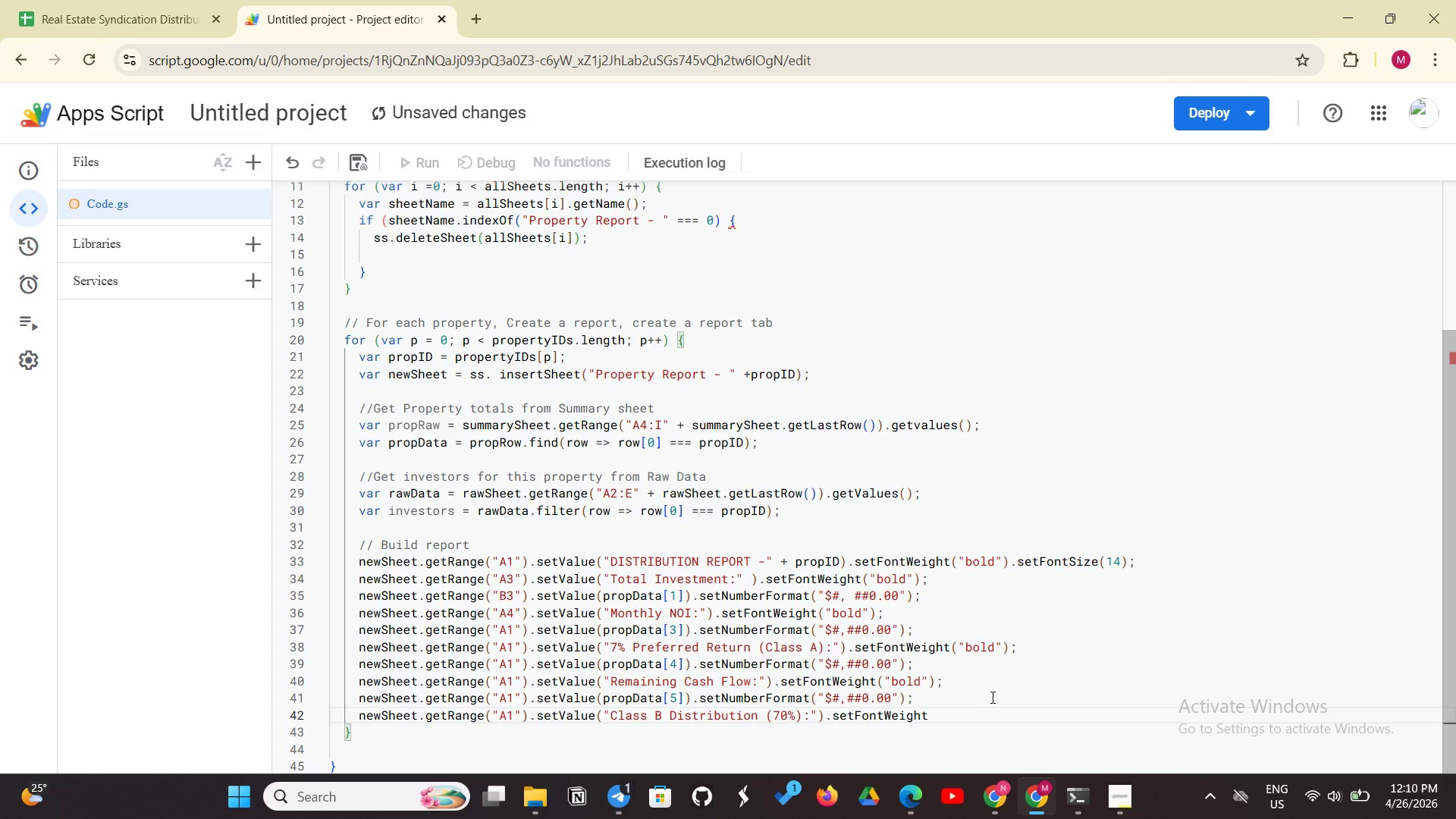 
wait(5.16)
 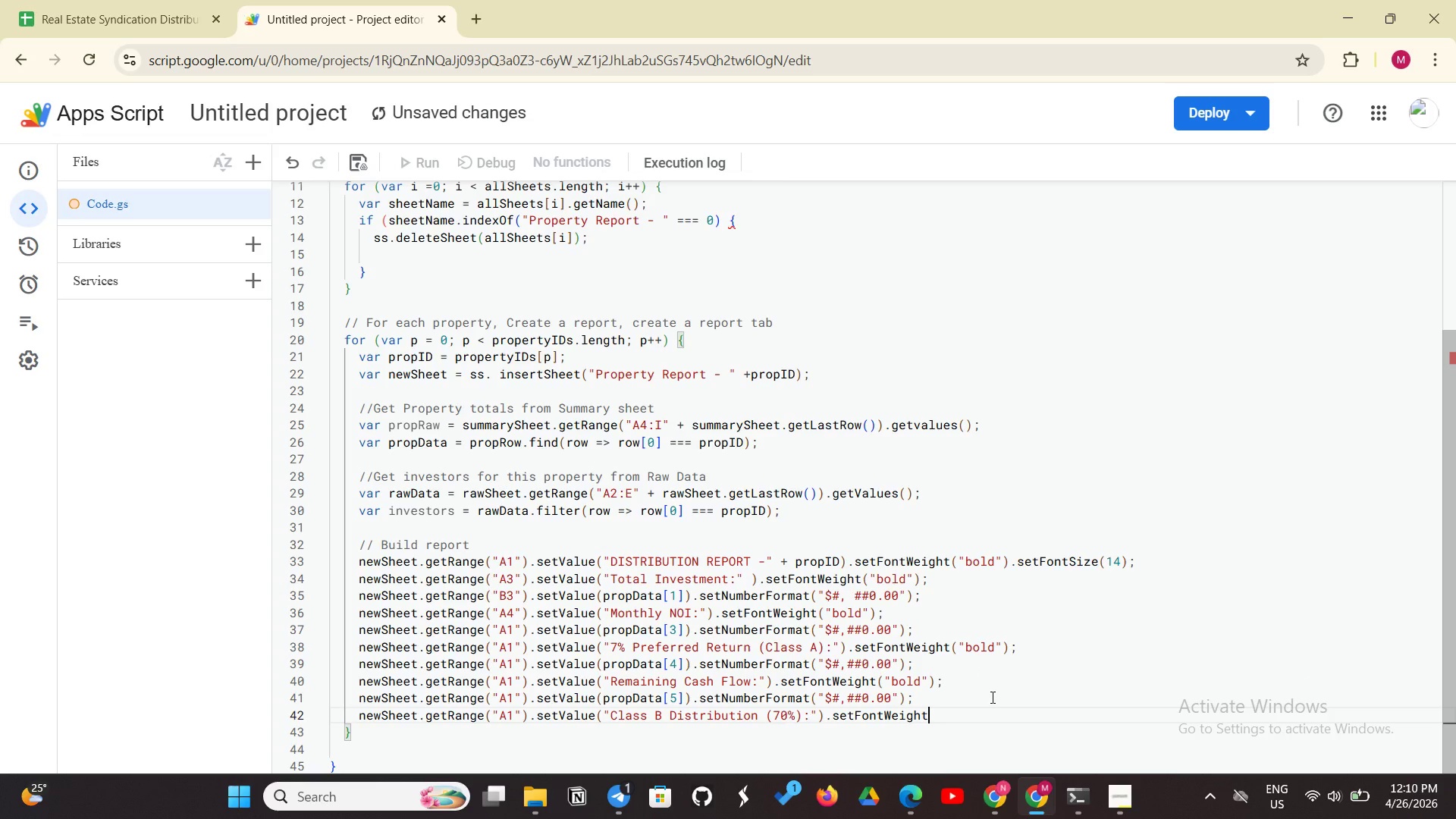 
type(("bold)
 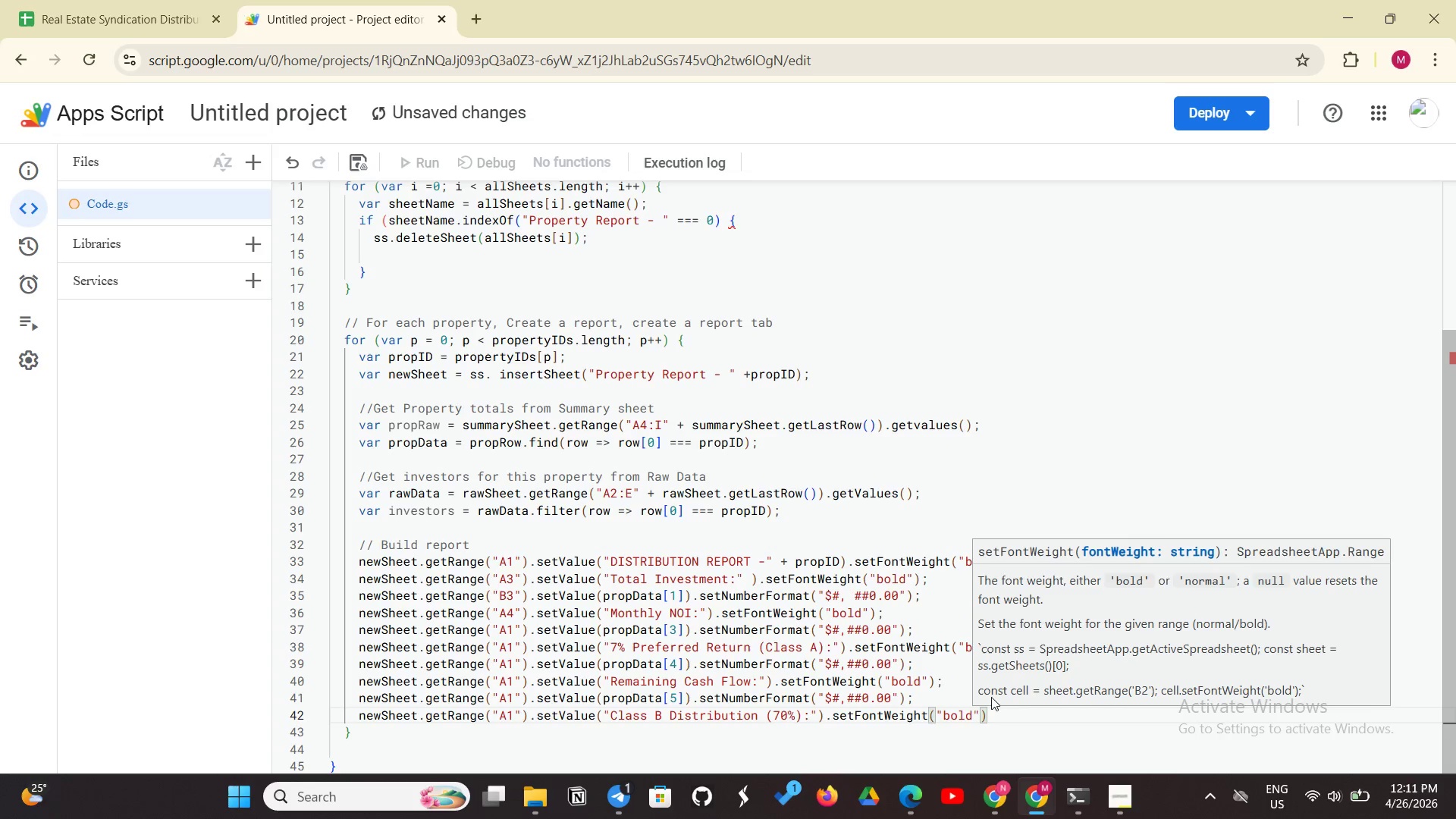 
left_click([997, 722])
 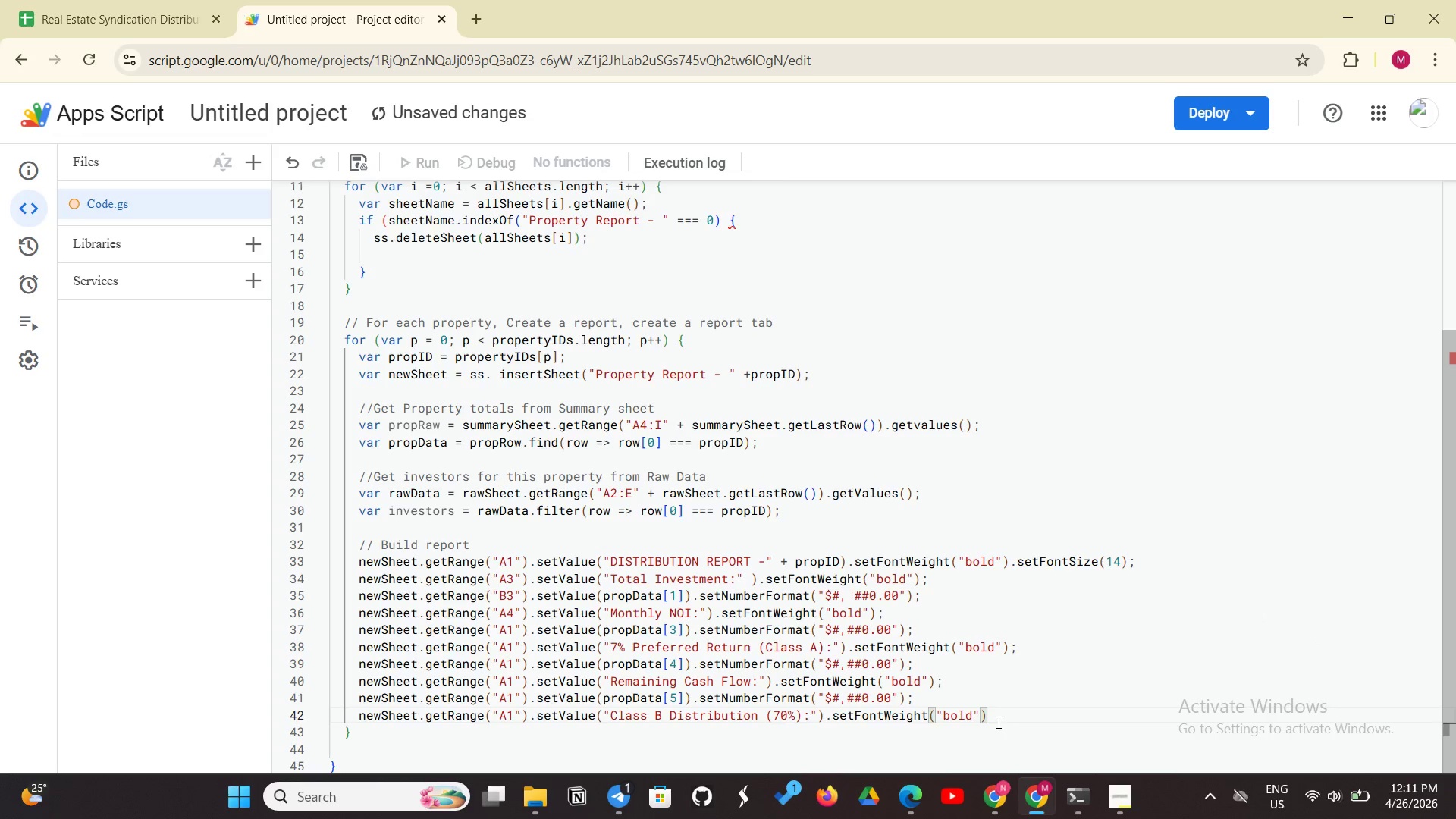 
key(Semicolon)
 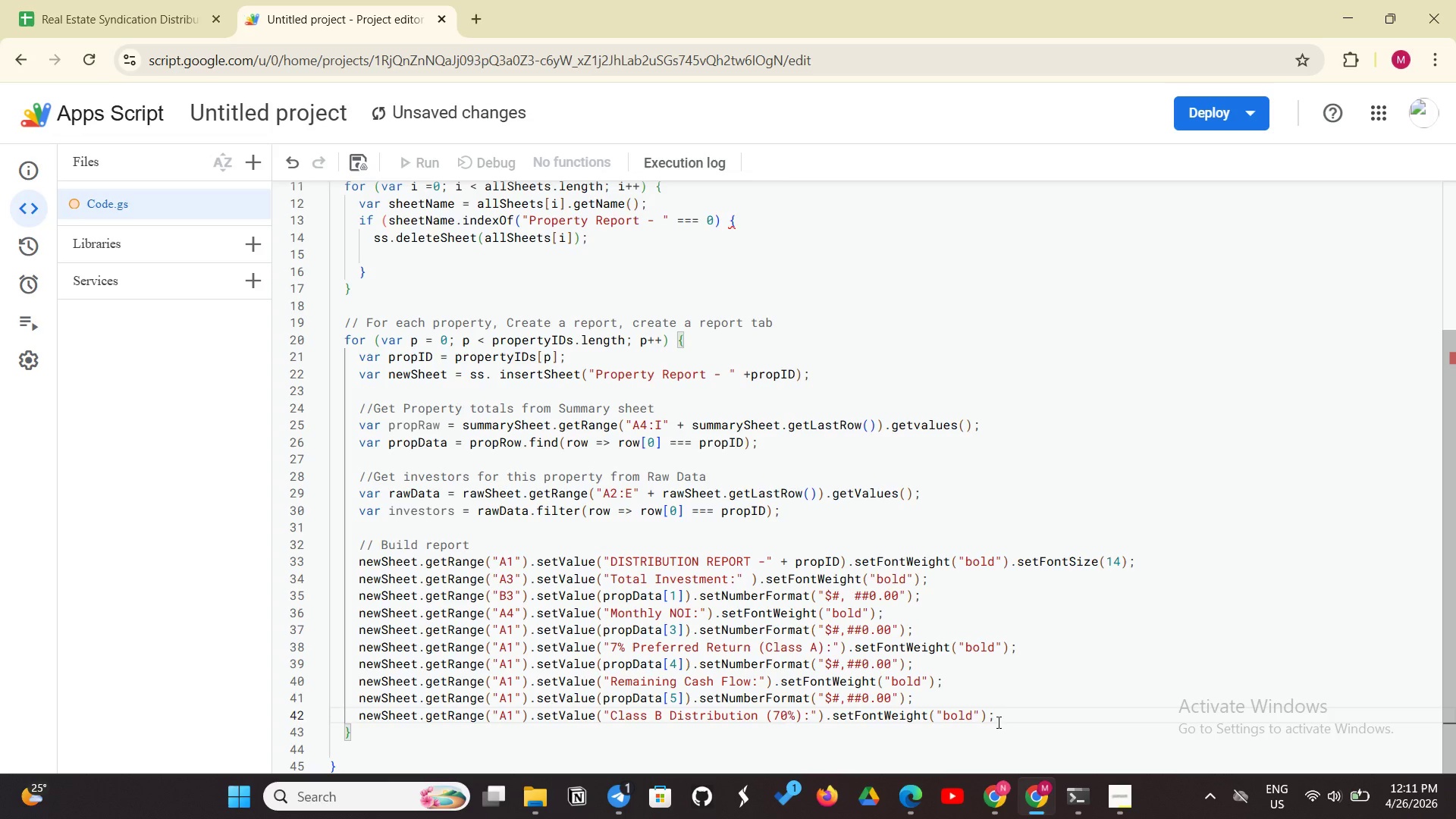 
wait(15.69)
 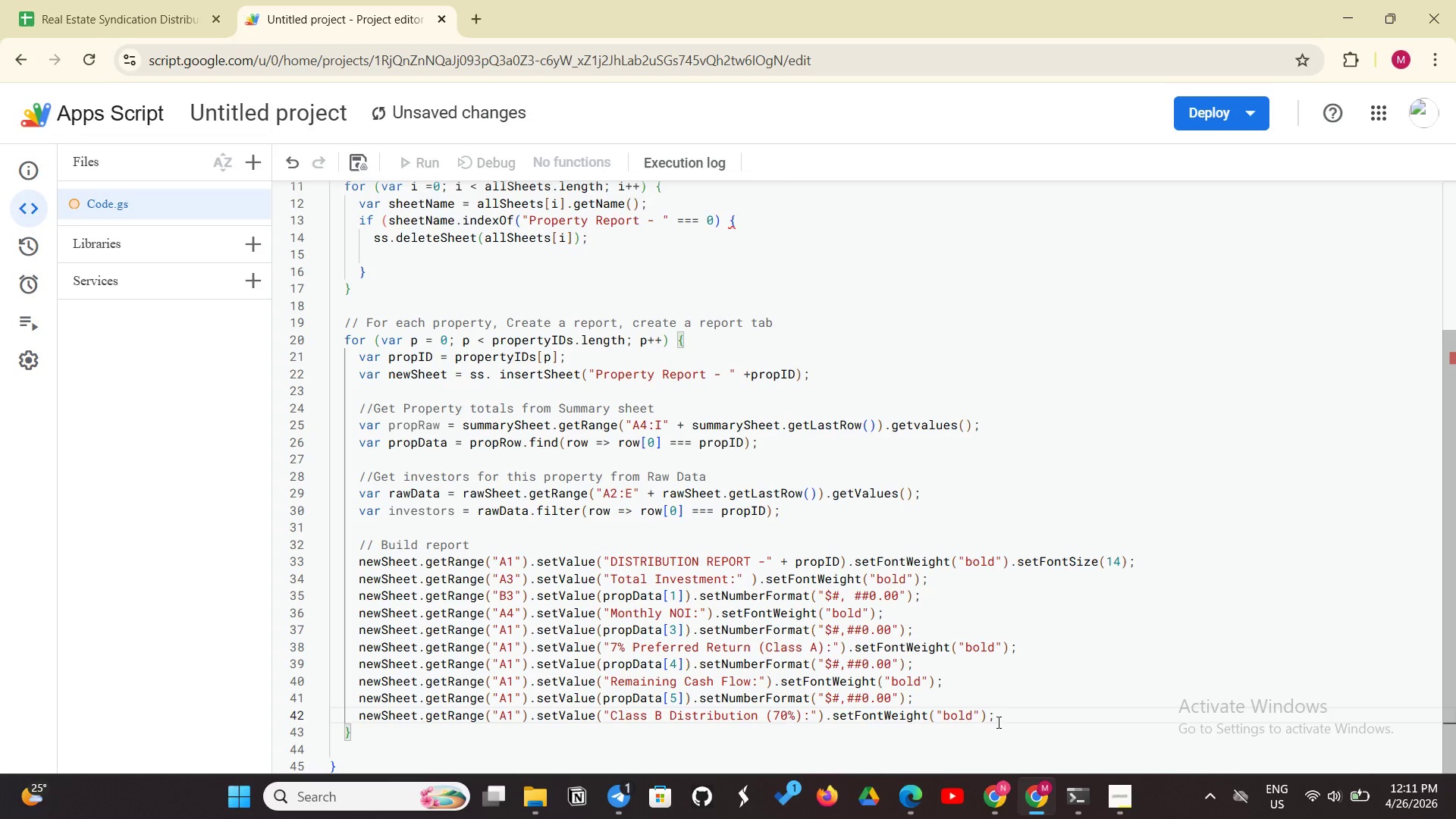 
key(Enter)
 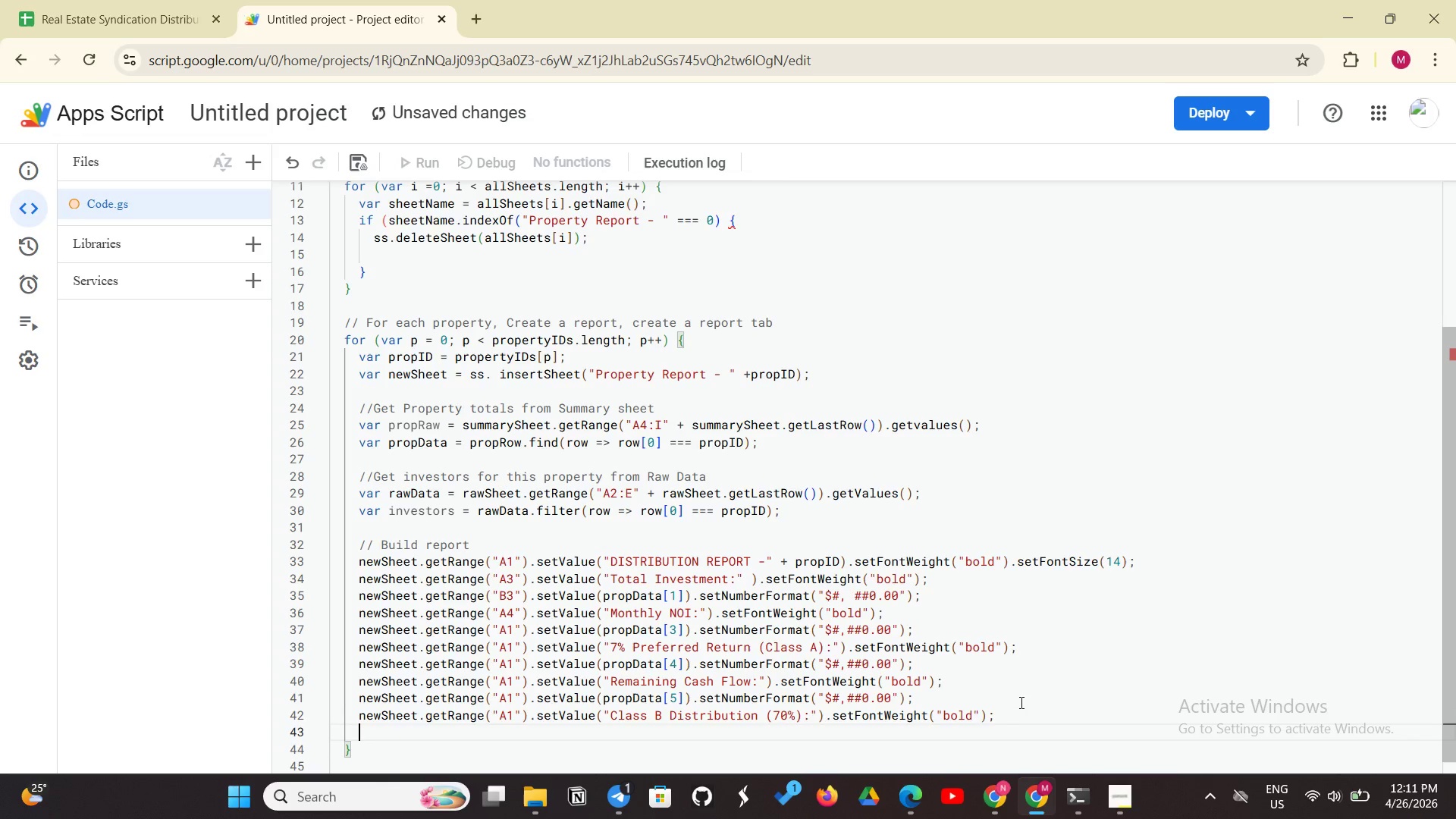 
key(Control+V)
 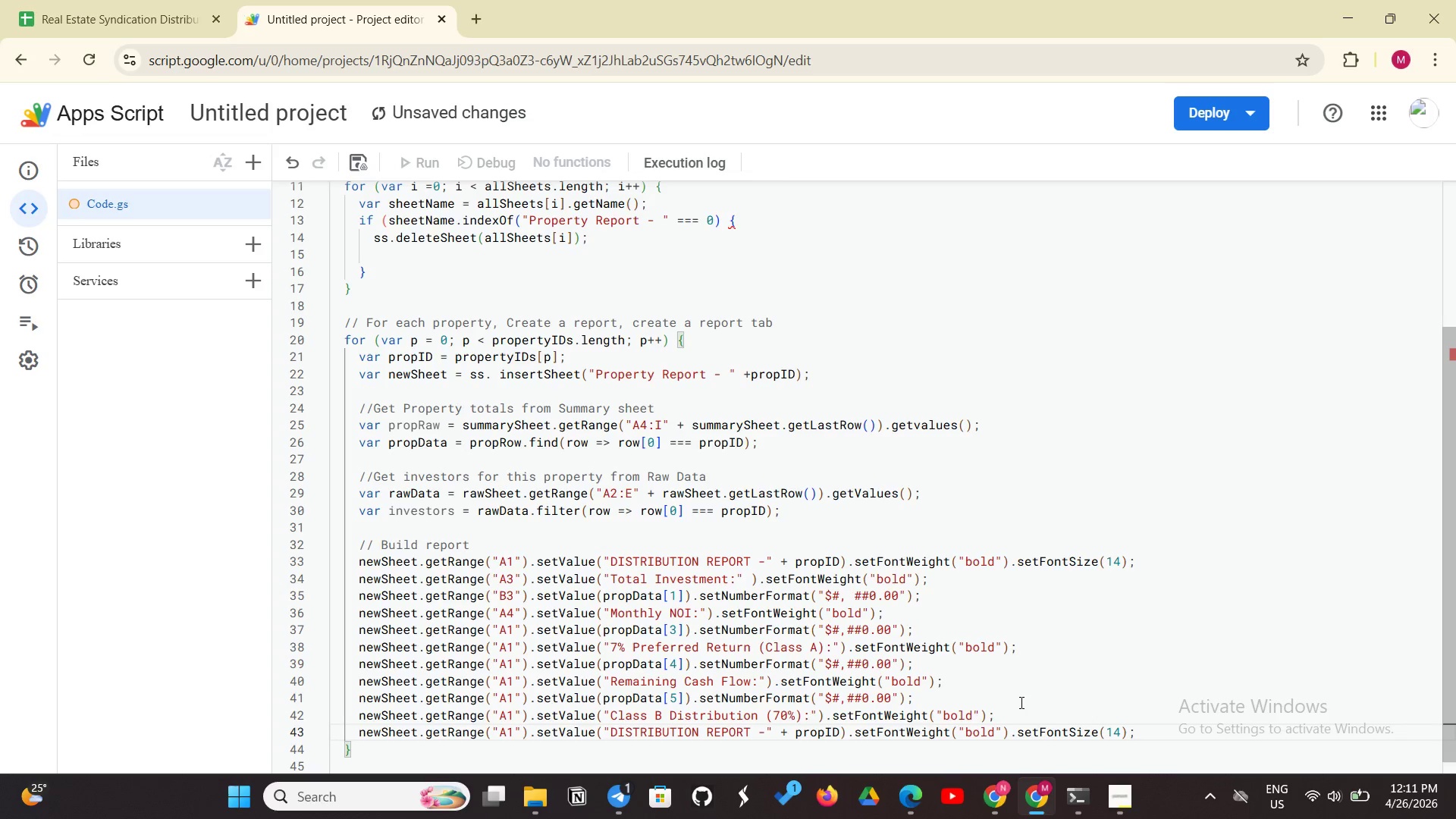 
key(Enter)
 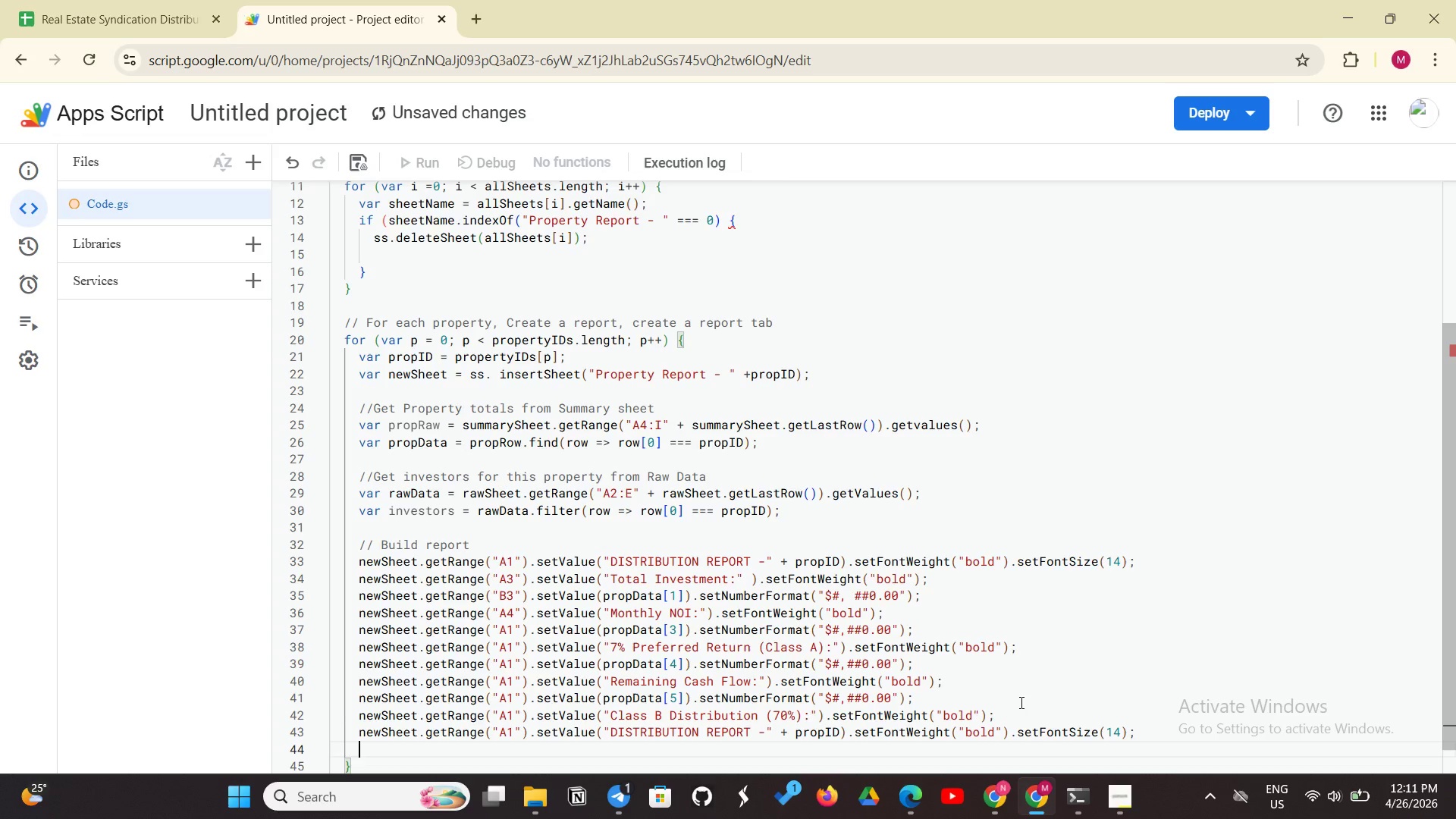 
key(Control+V)
 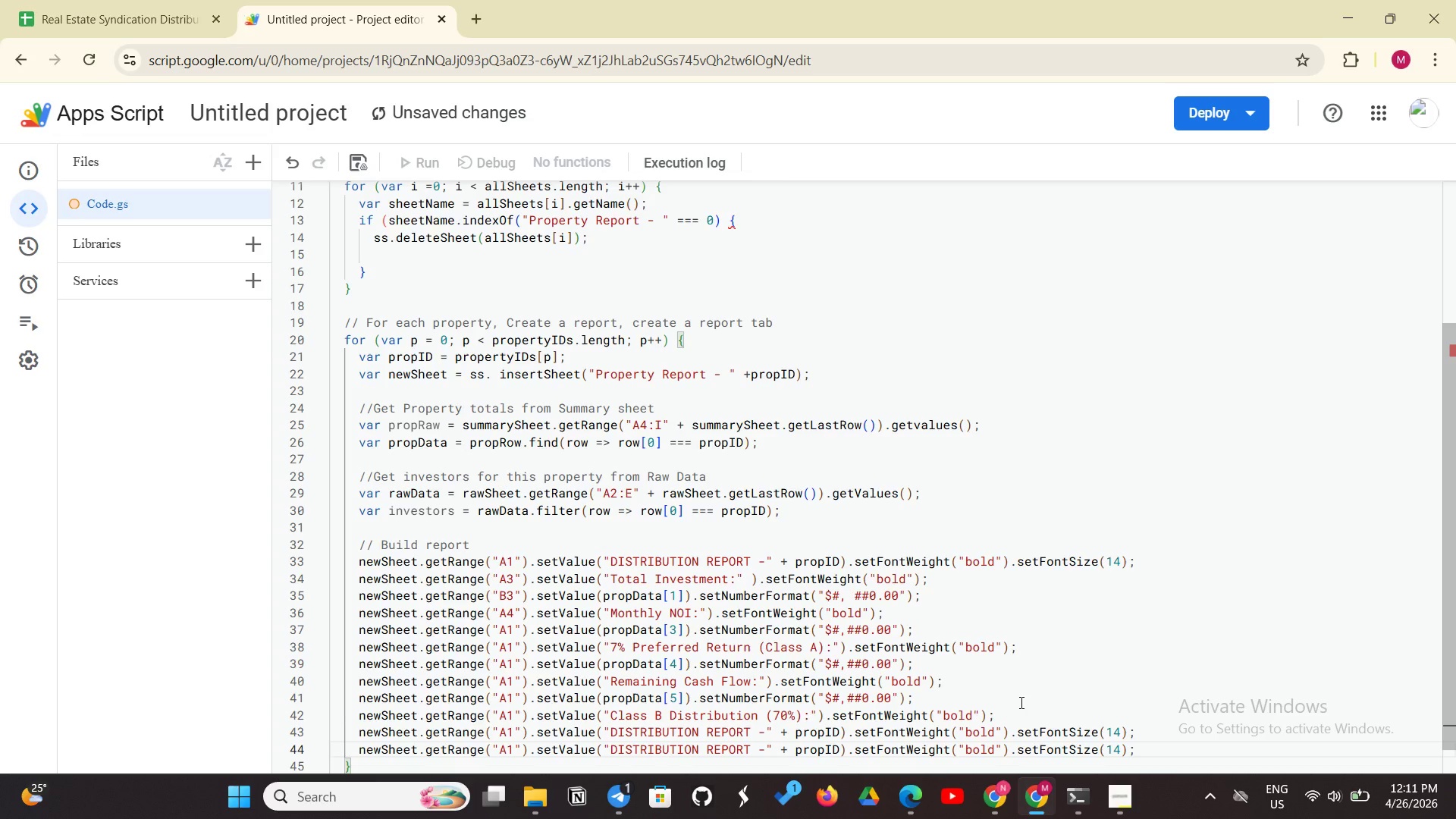 
key(Enter)
 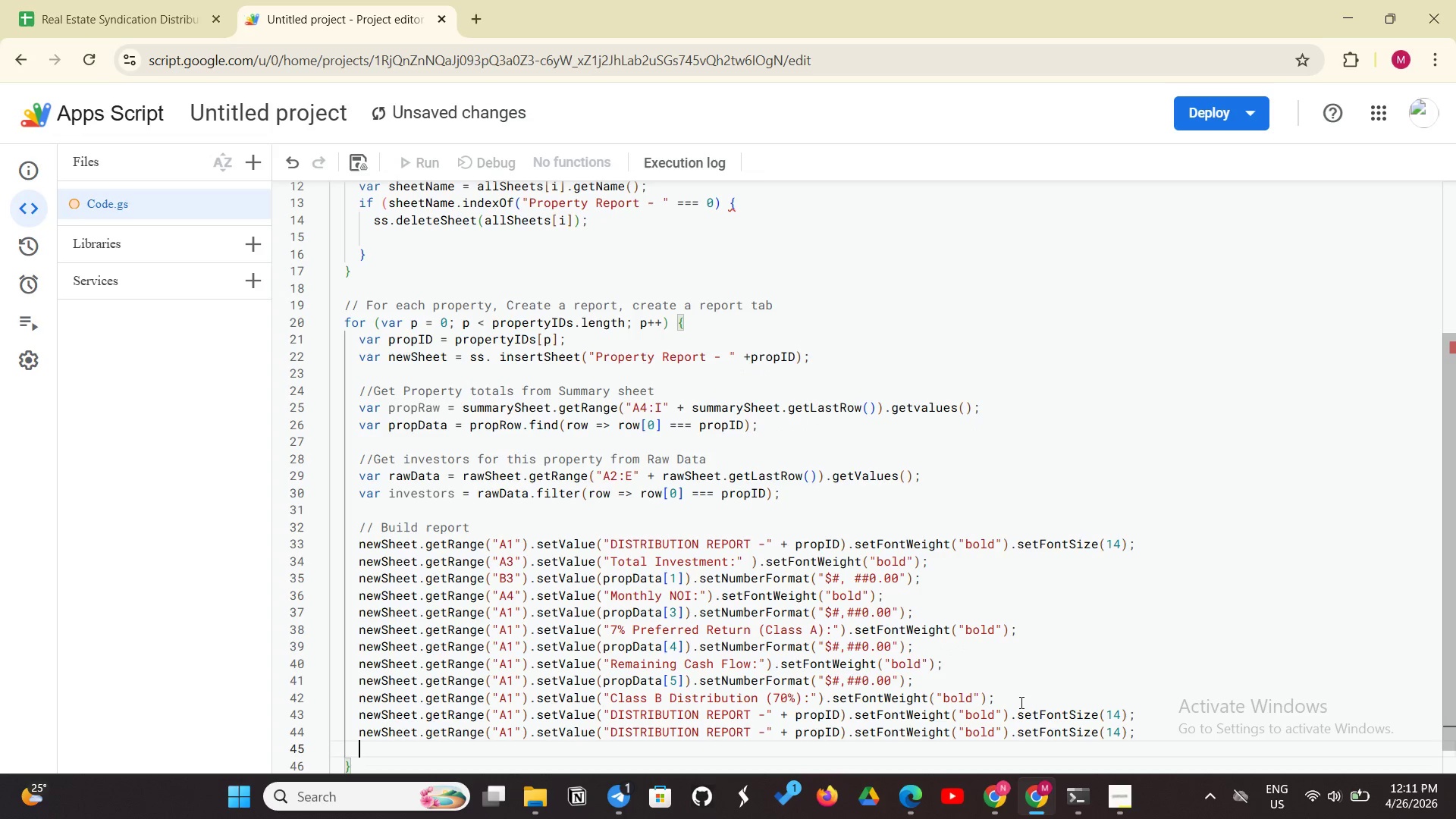 
key(Control+V)
 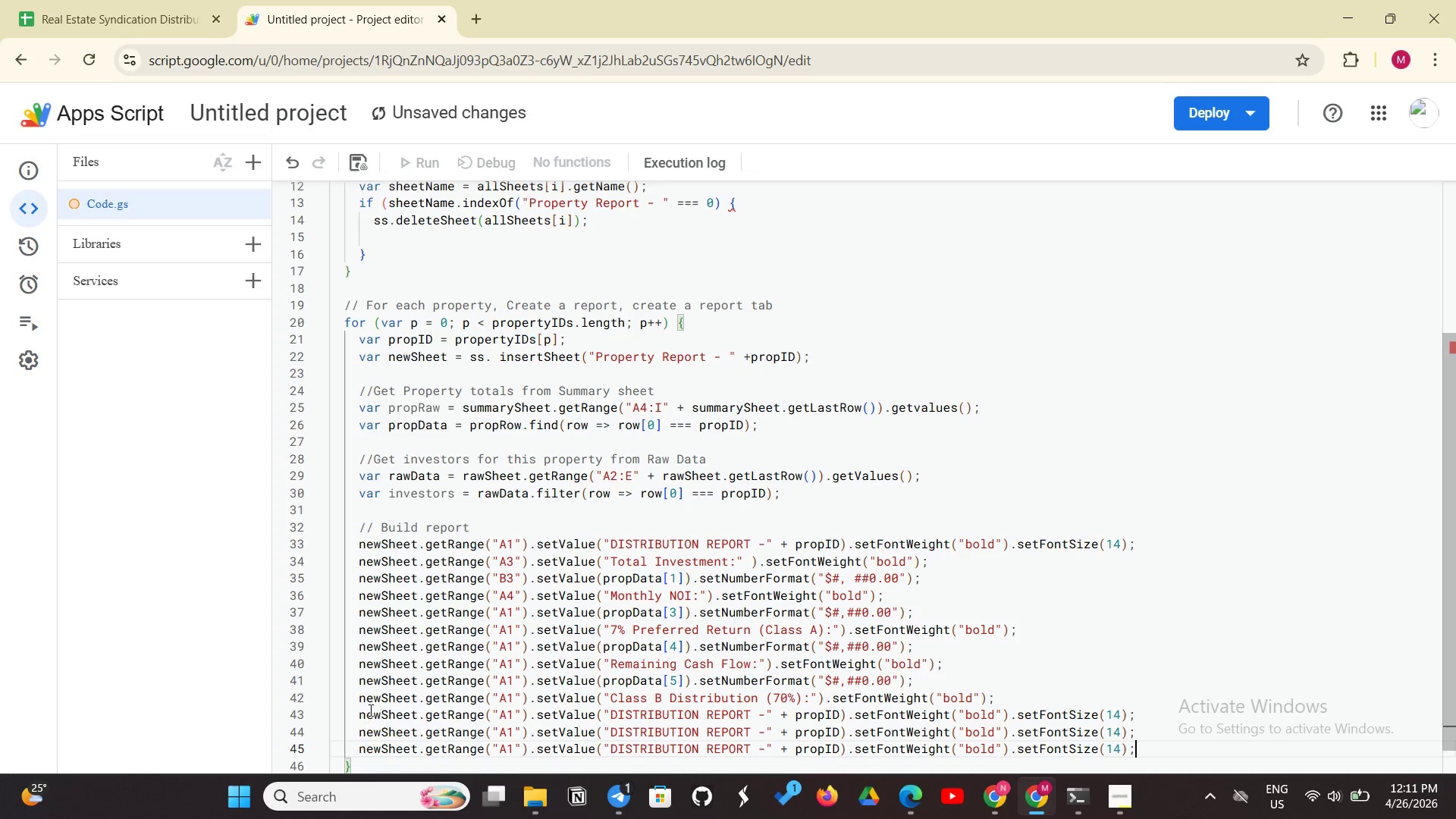 
wait(6.75)
 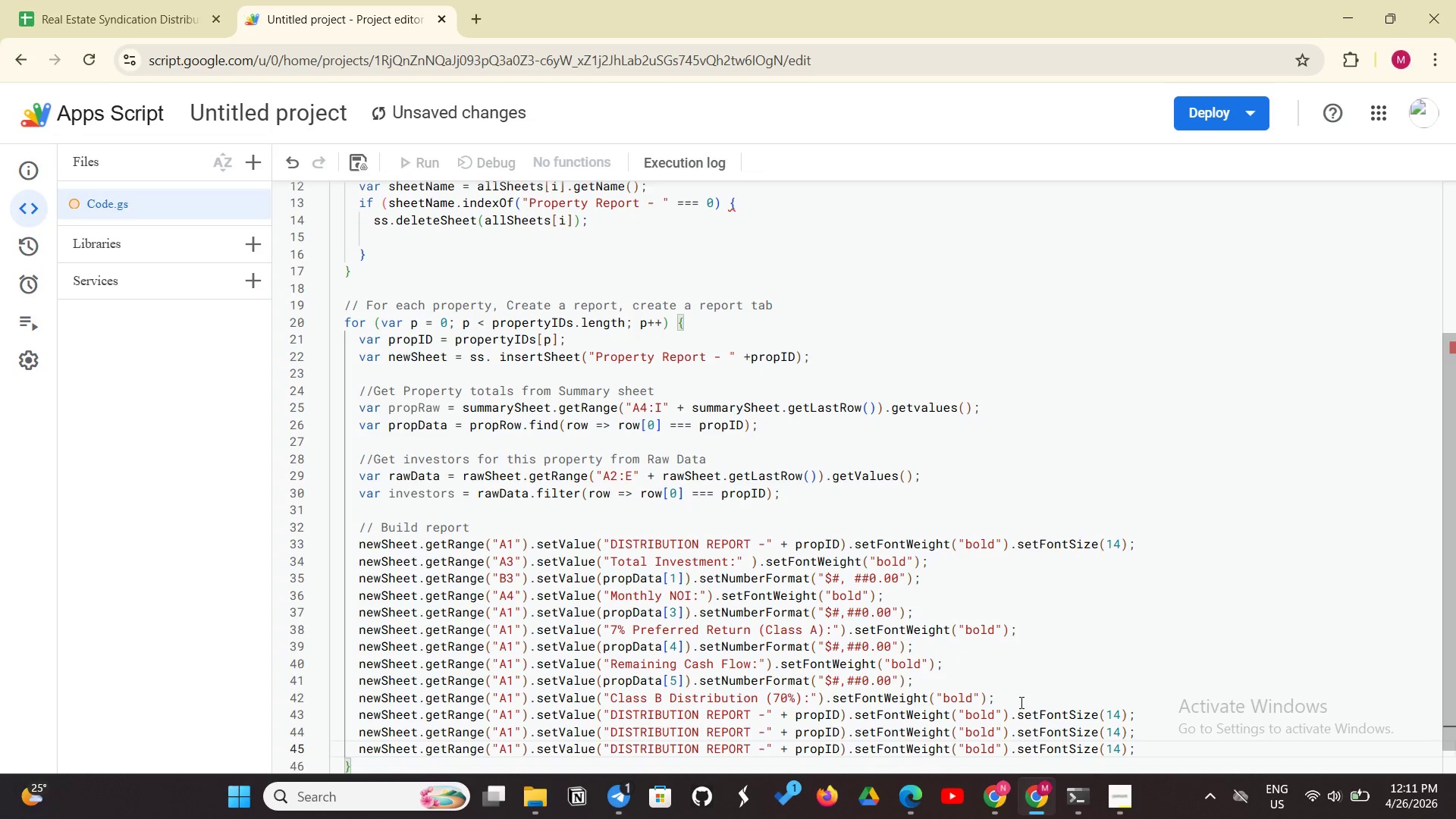 
left_click([362, 720])
 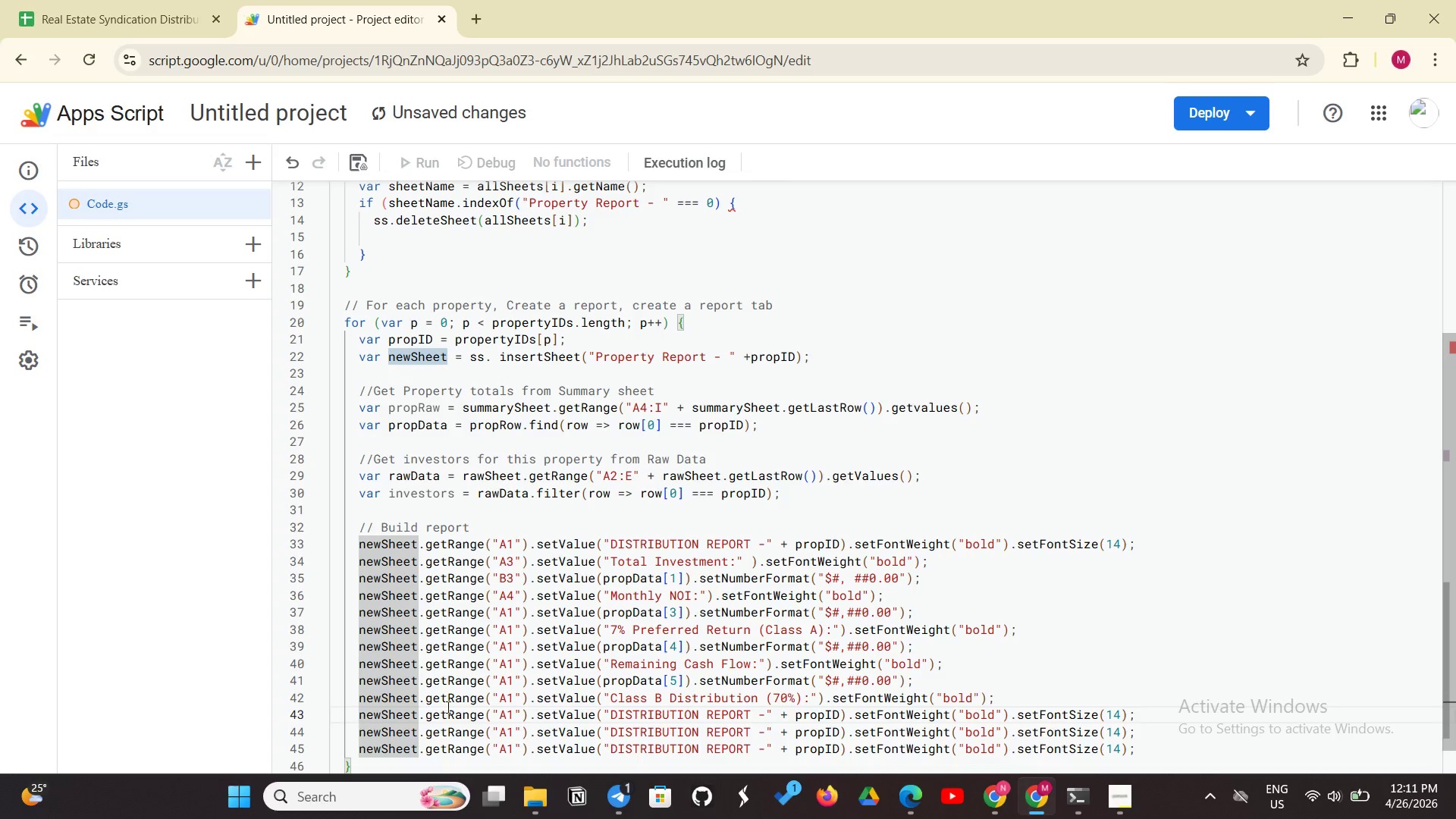 
left_click([448, 706])
 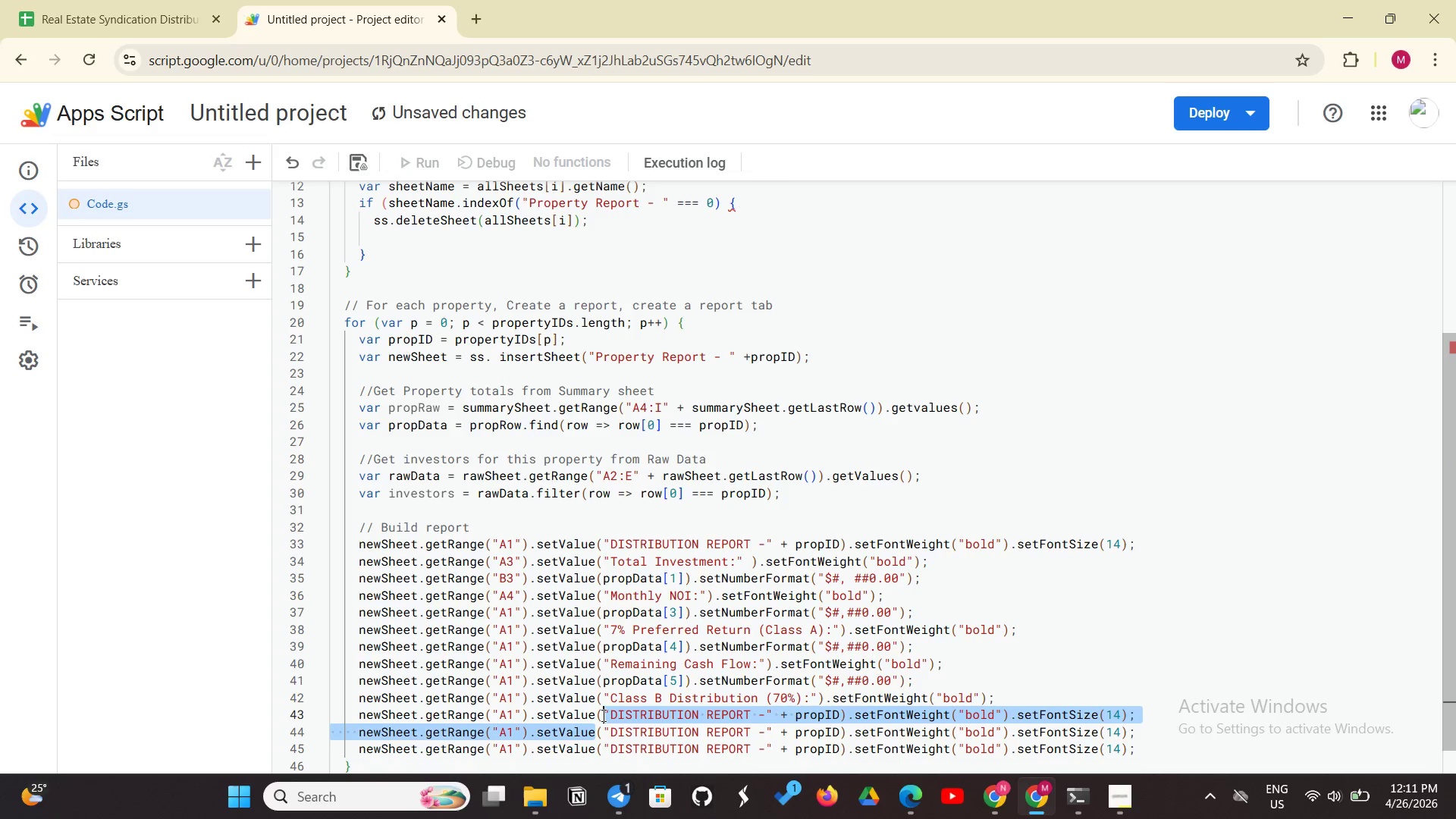 
wait(7.34)
 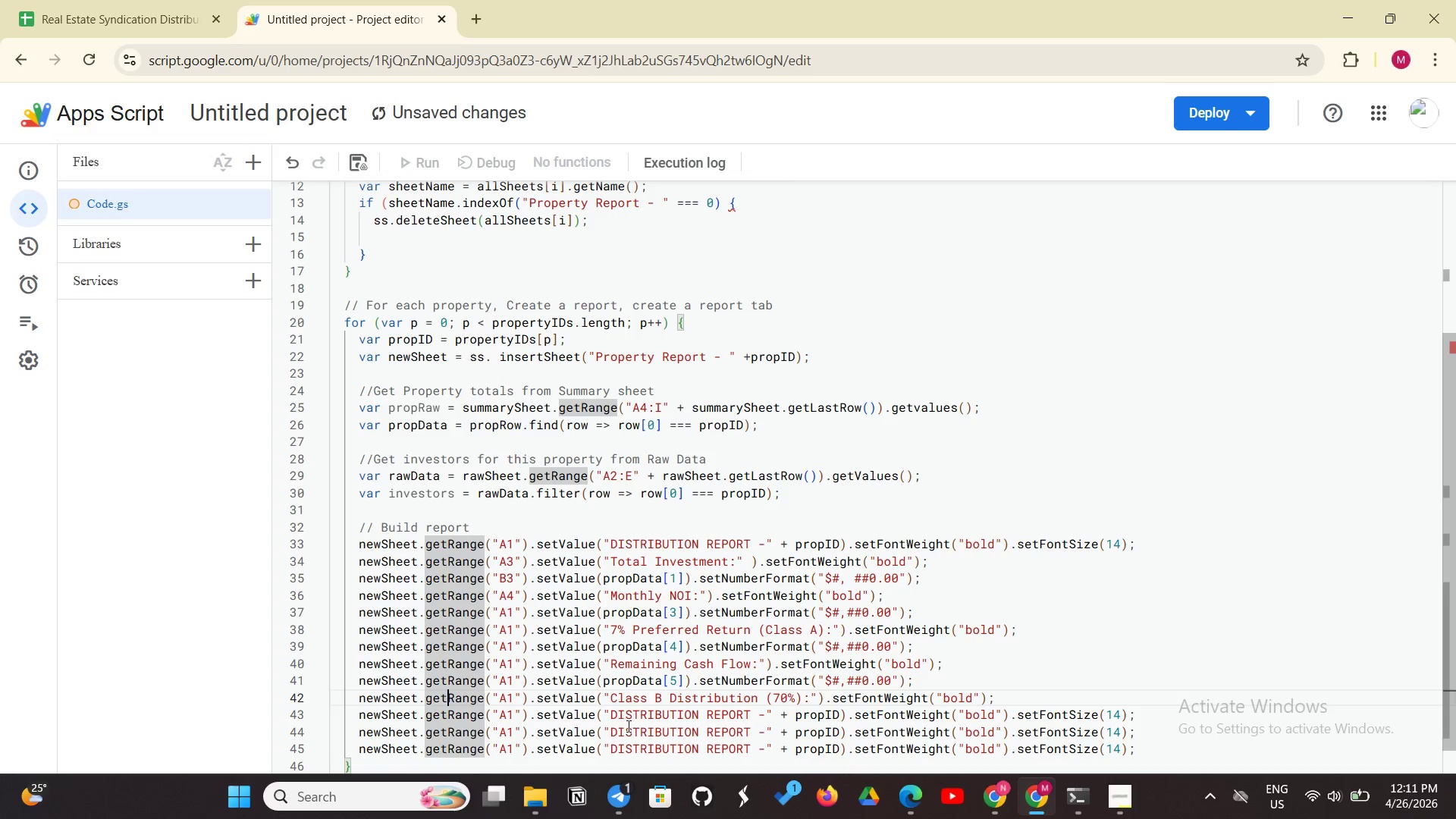 
double_click([598, 722])
 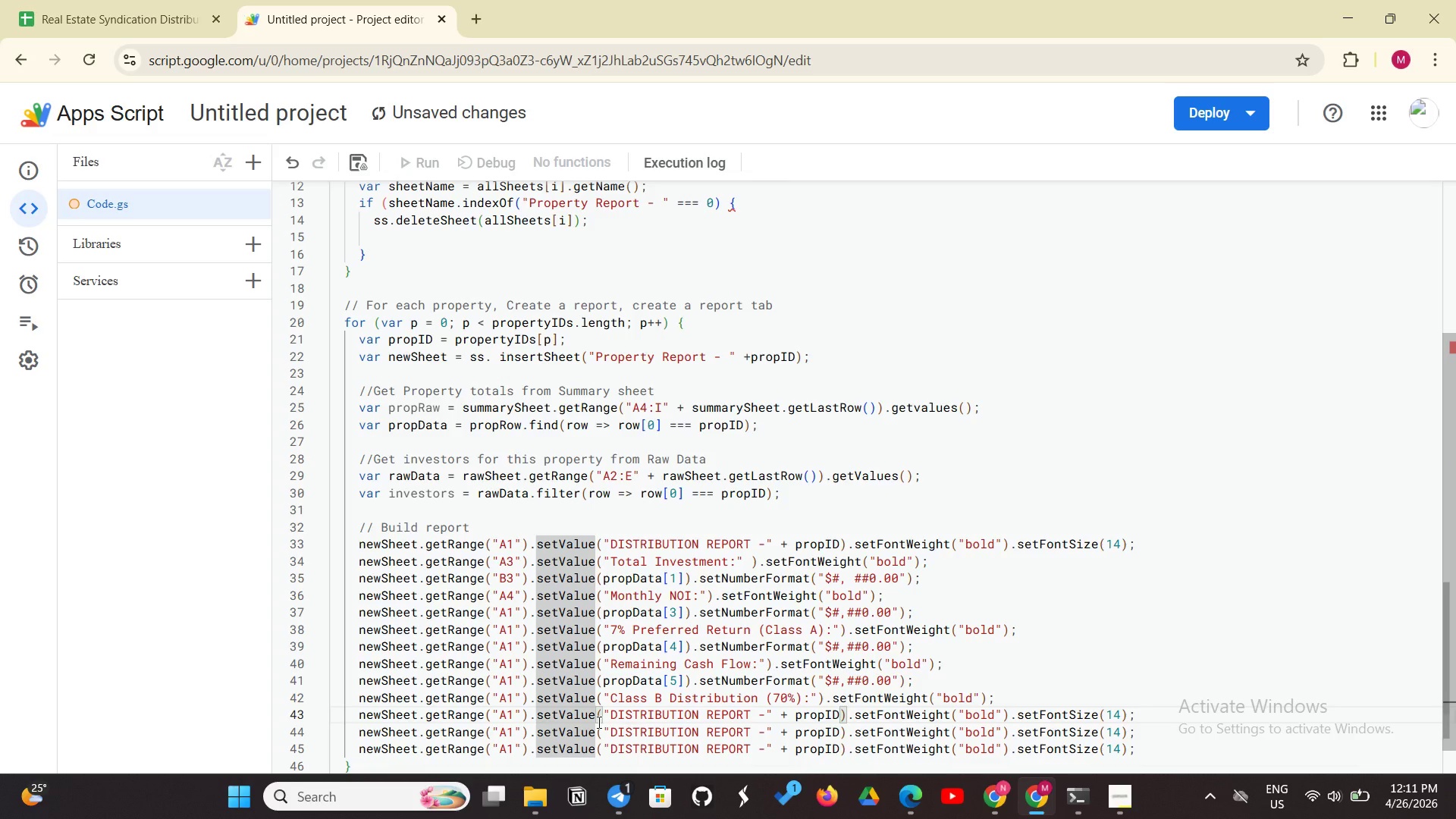 
triple_click([598, 722])
 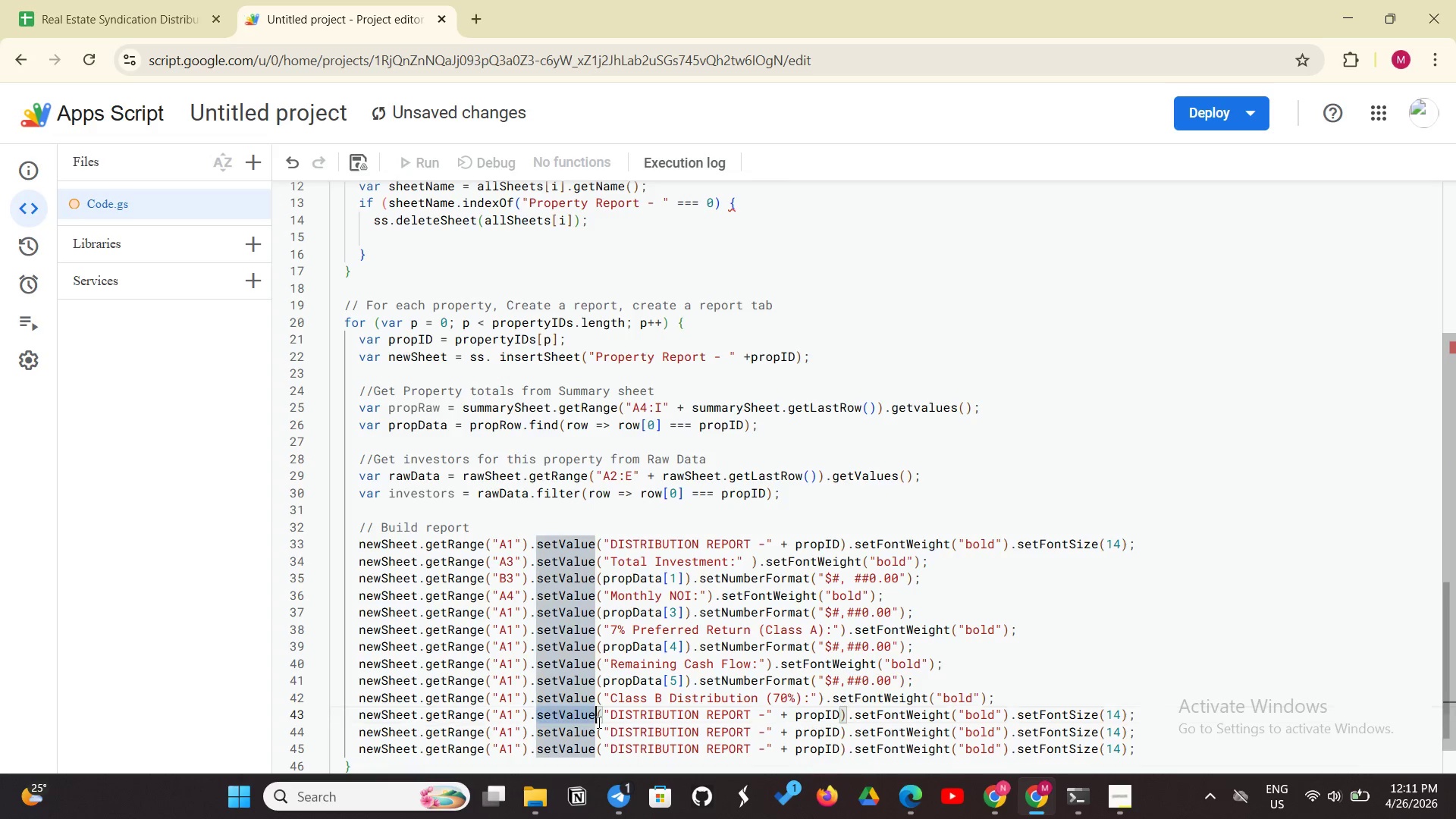 
left_click_drag(start_coordinate=[598, 722], to_coordinate=[611, 704])
 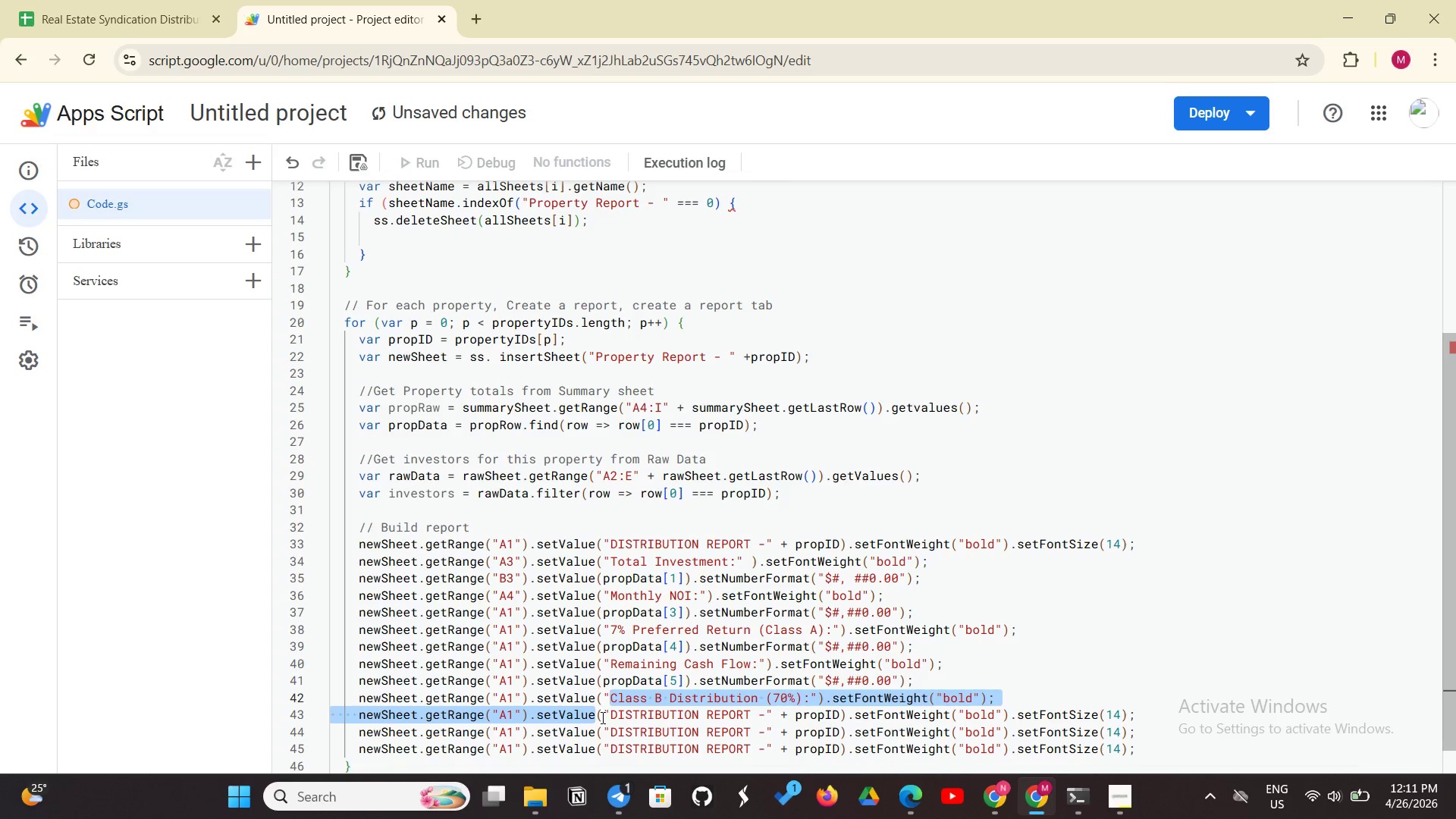 
left_click([601, 717])
 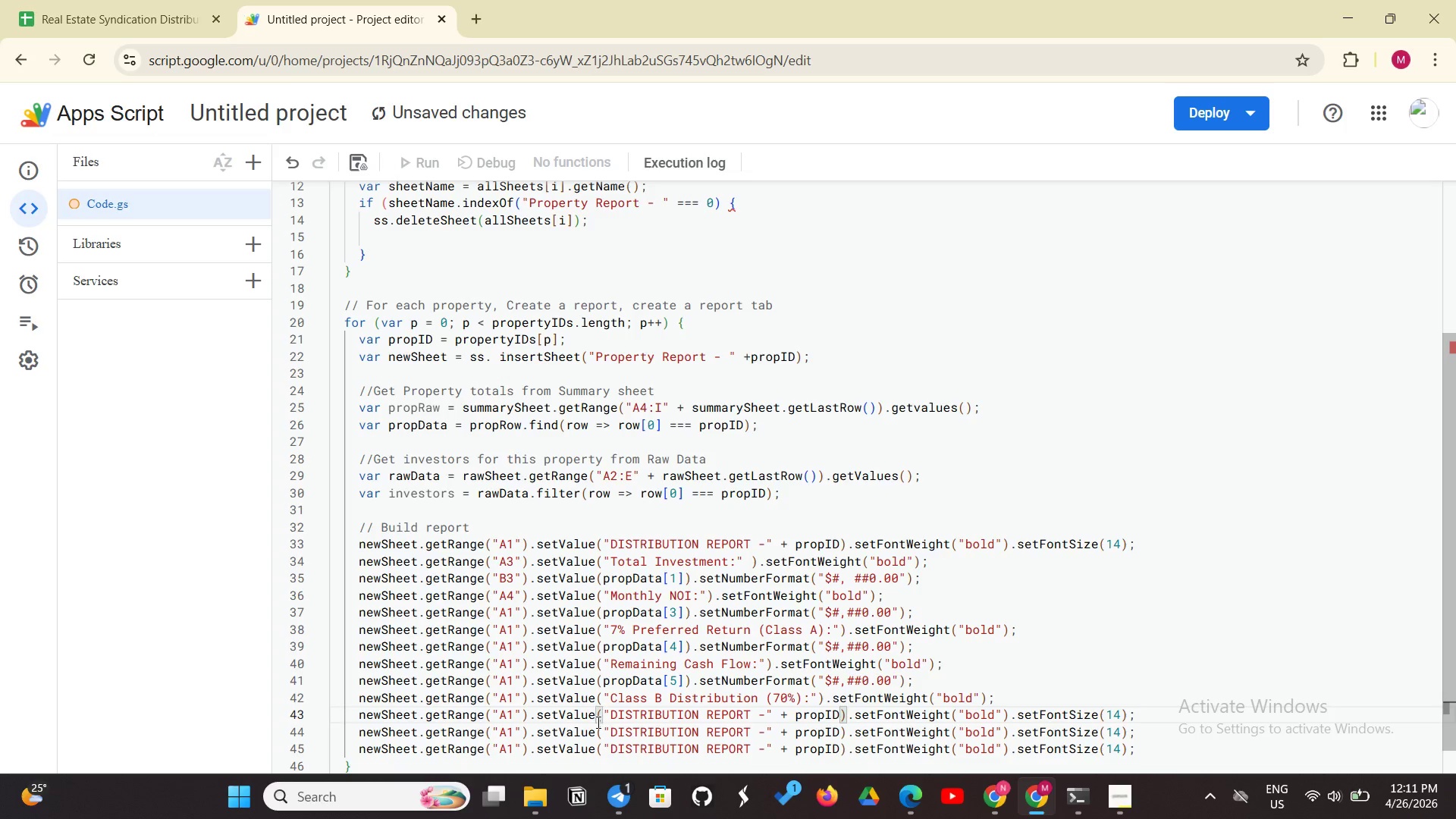 
left_click_drag(start_coordinate=[597, 722], to_coordinate=[1163, 685])
 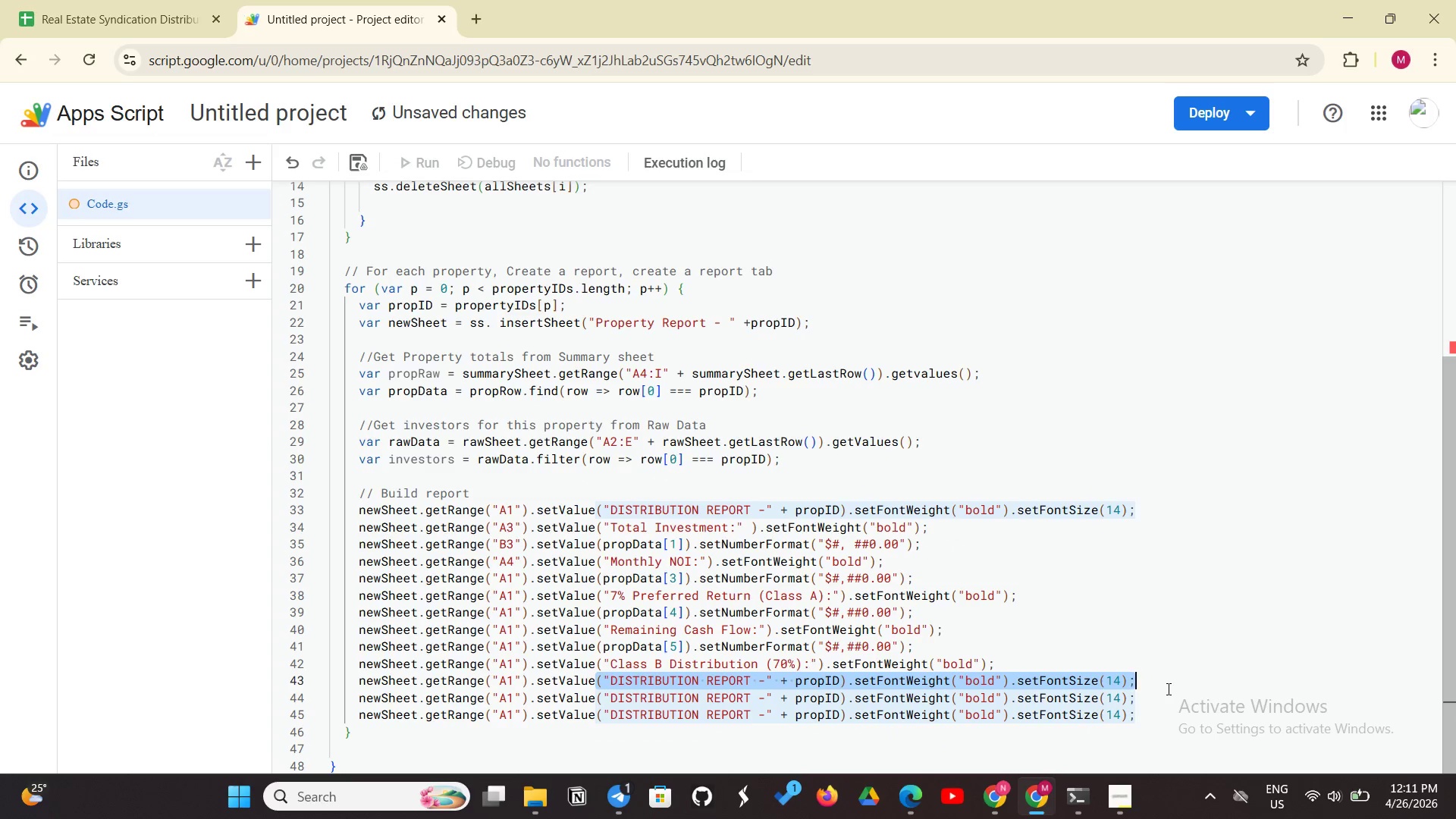 
key(Backspace)
 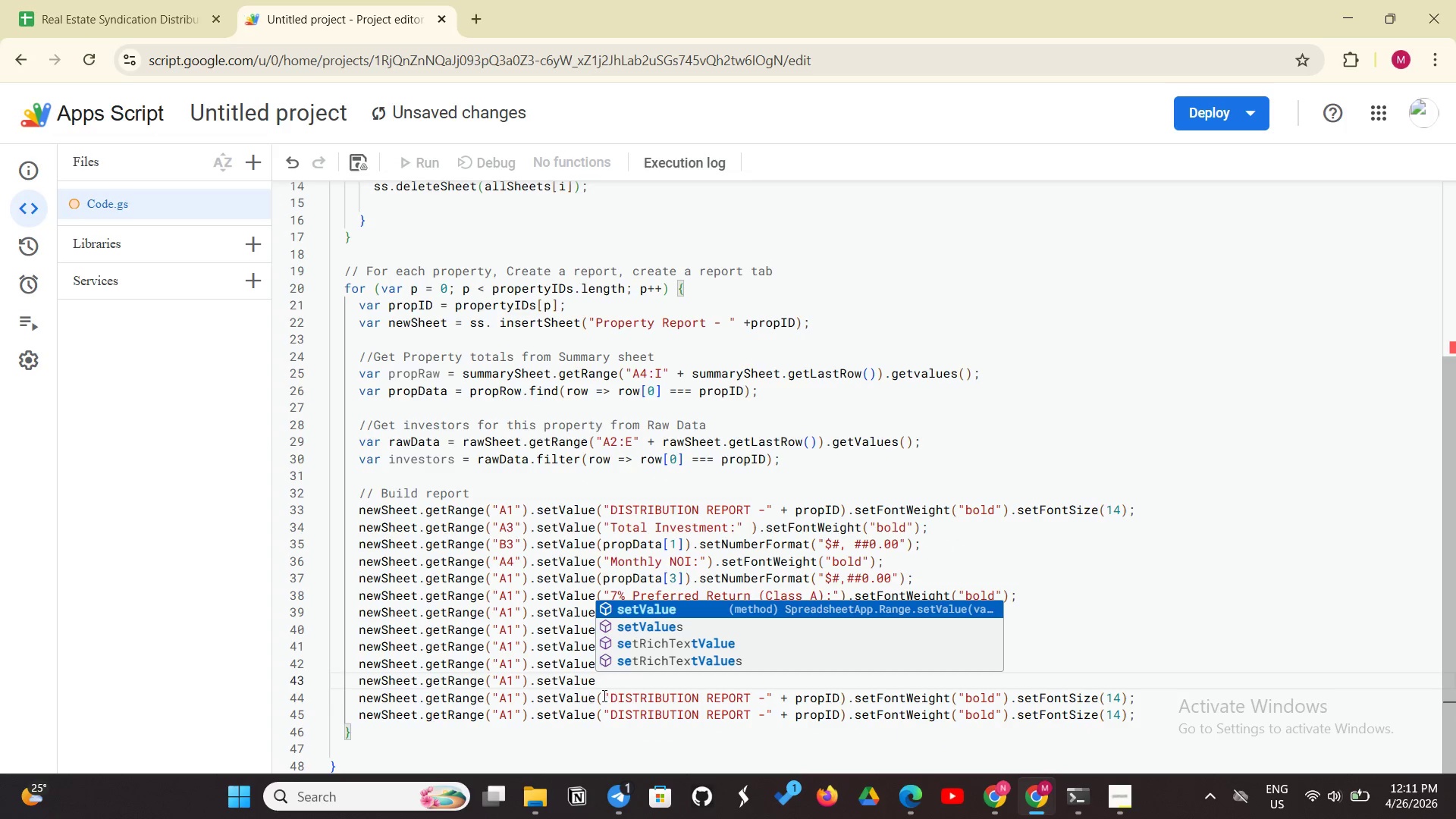 
left_click([598, 704])
 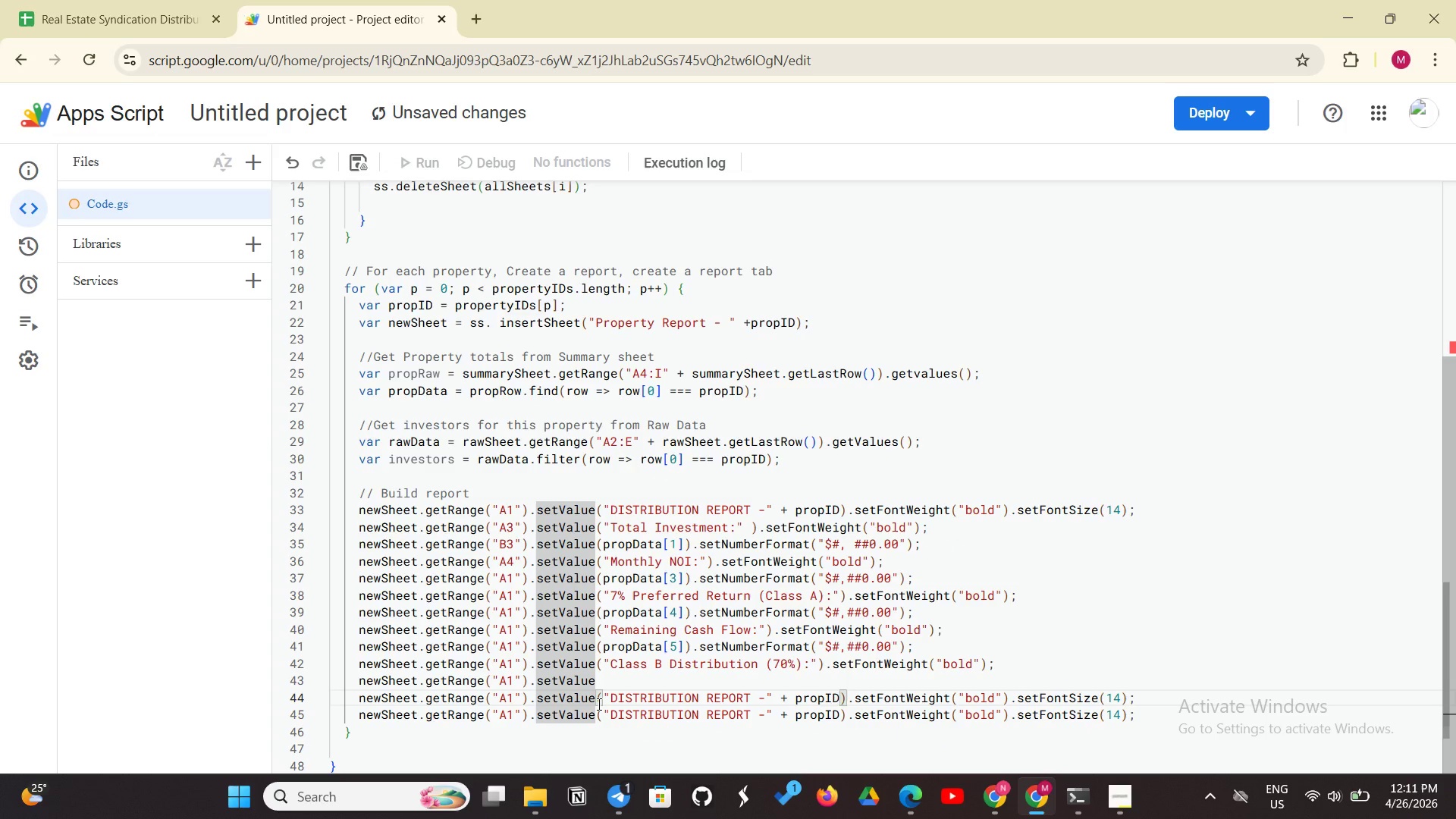 
left_click([598, 704])
 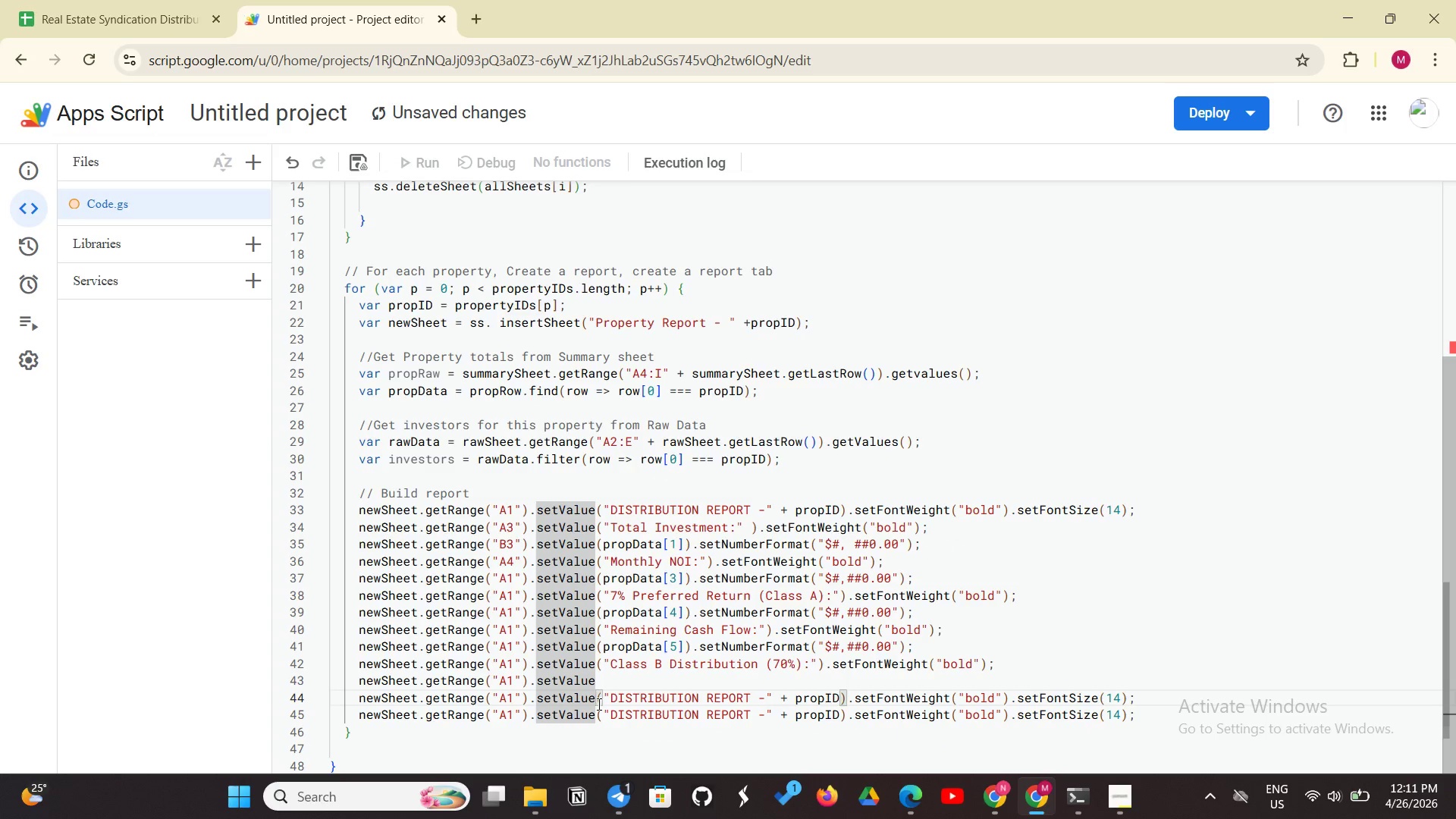 
left_click_drag(start_coordinate=[598, 704], to_coordinate=[1132, 695])
 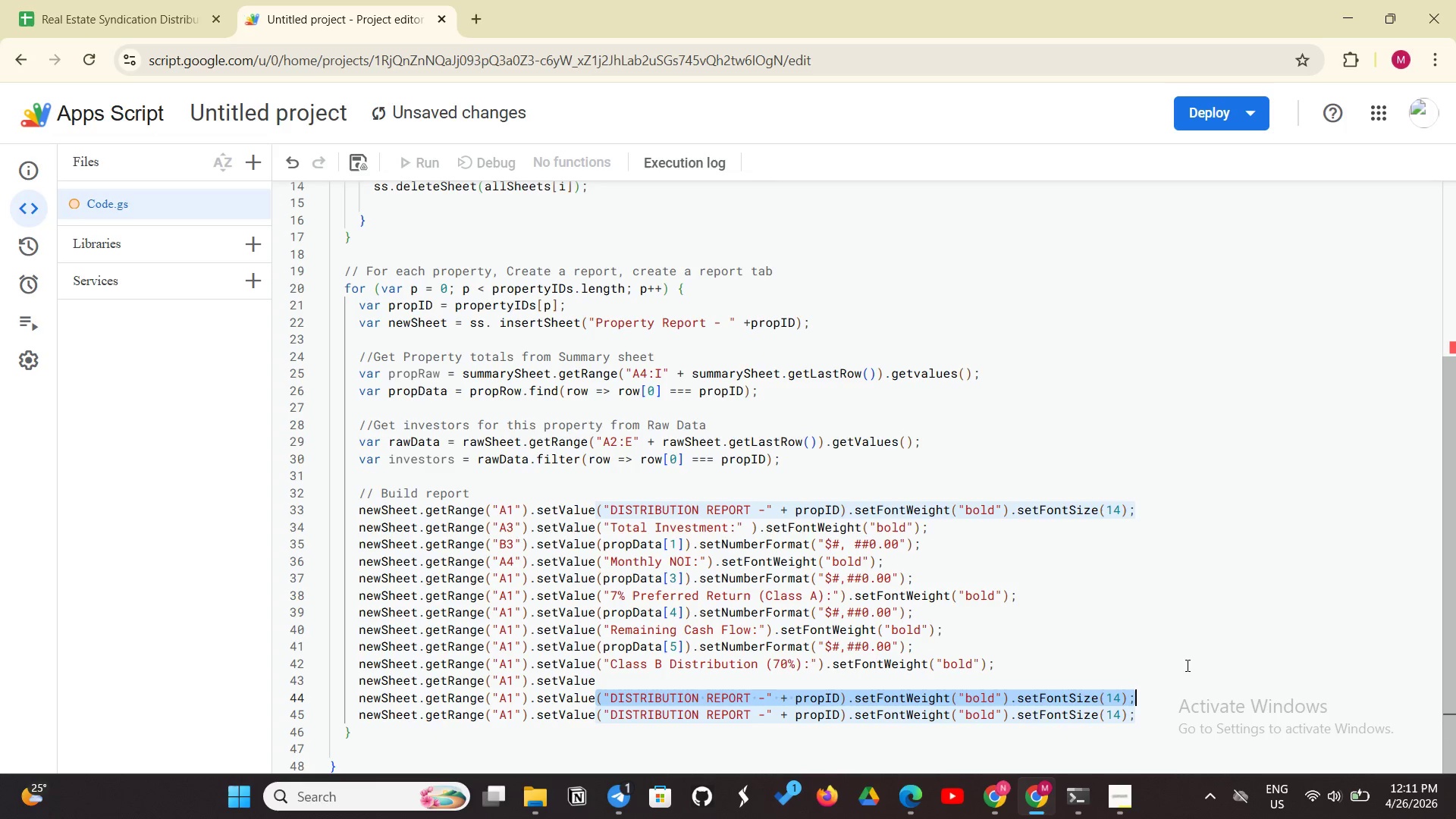 
key(Enter)
 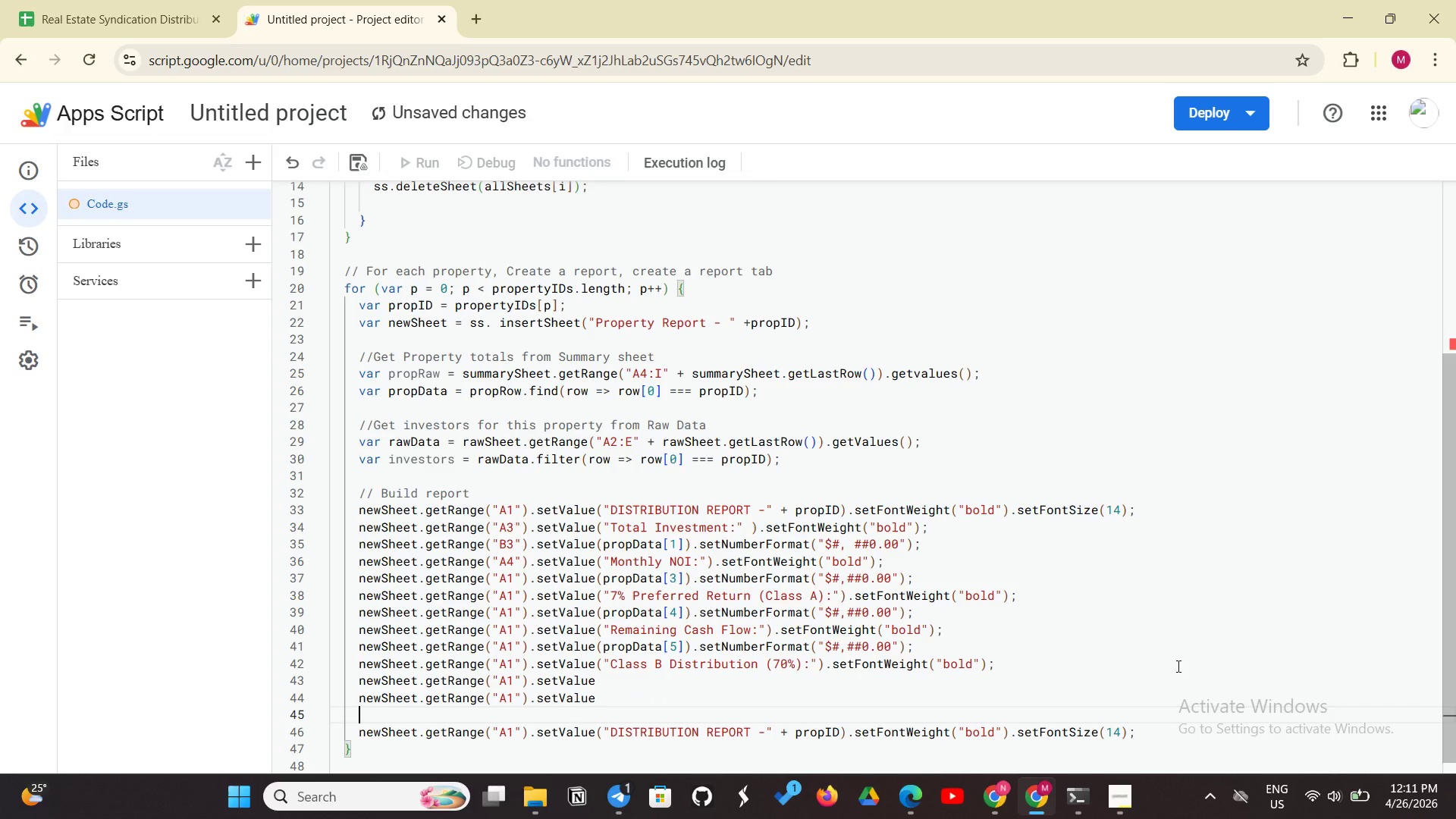 
key(Backspace)
 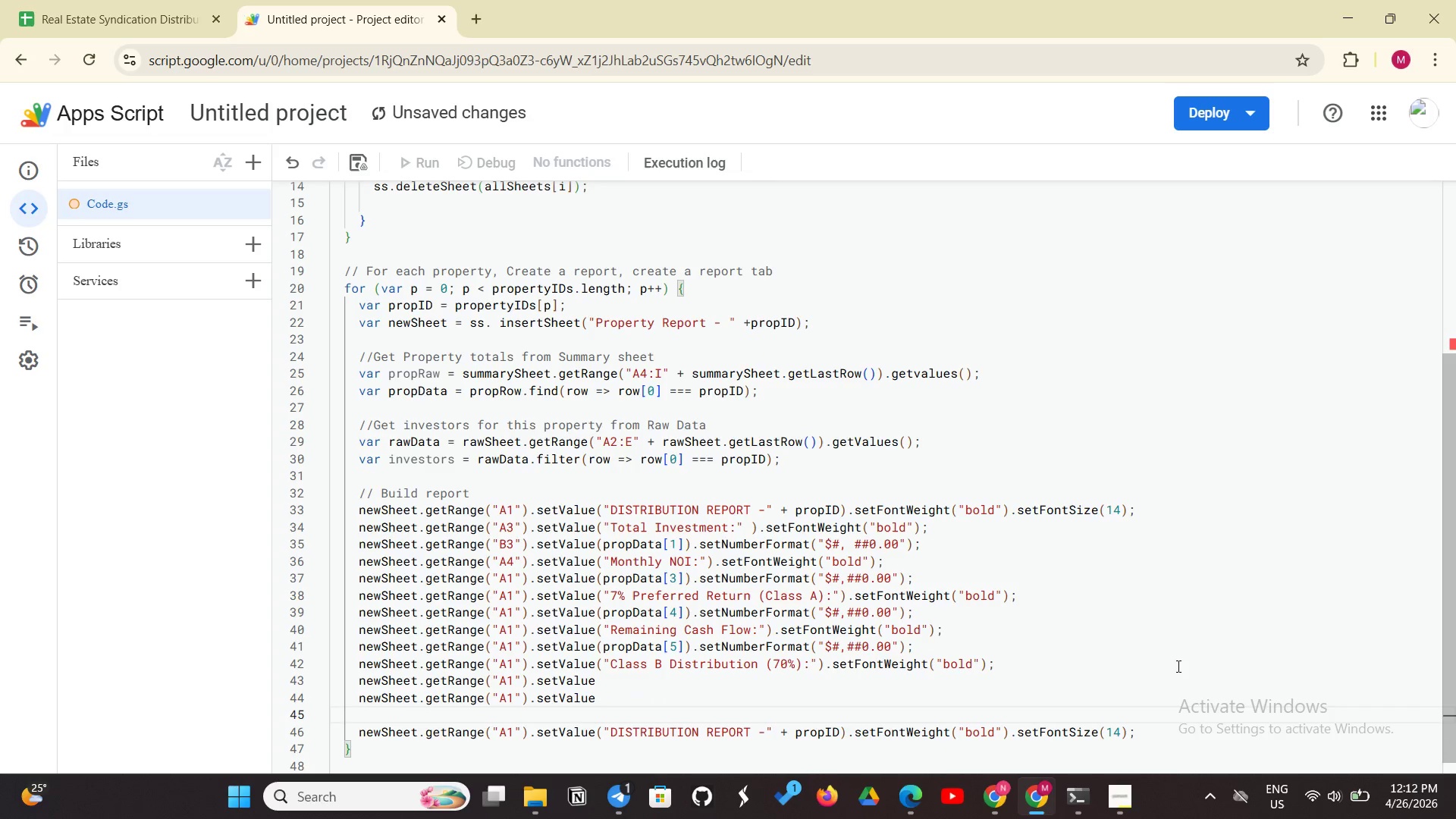 
key(Backspace)
 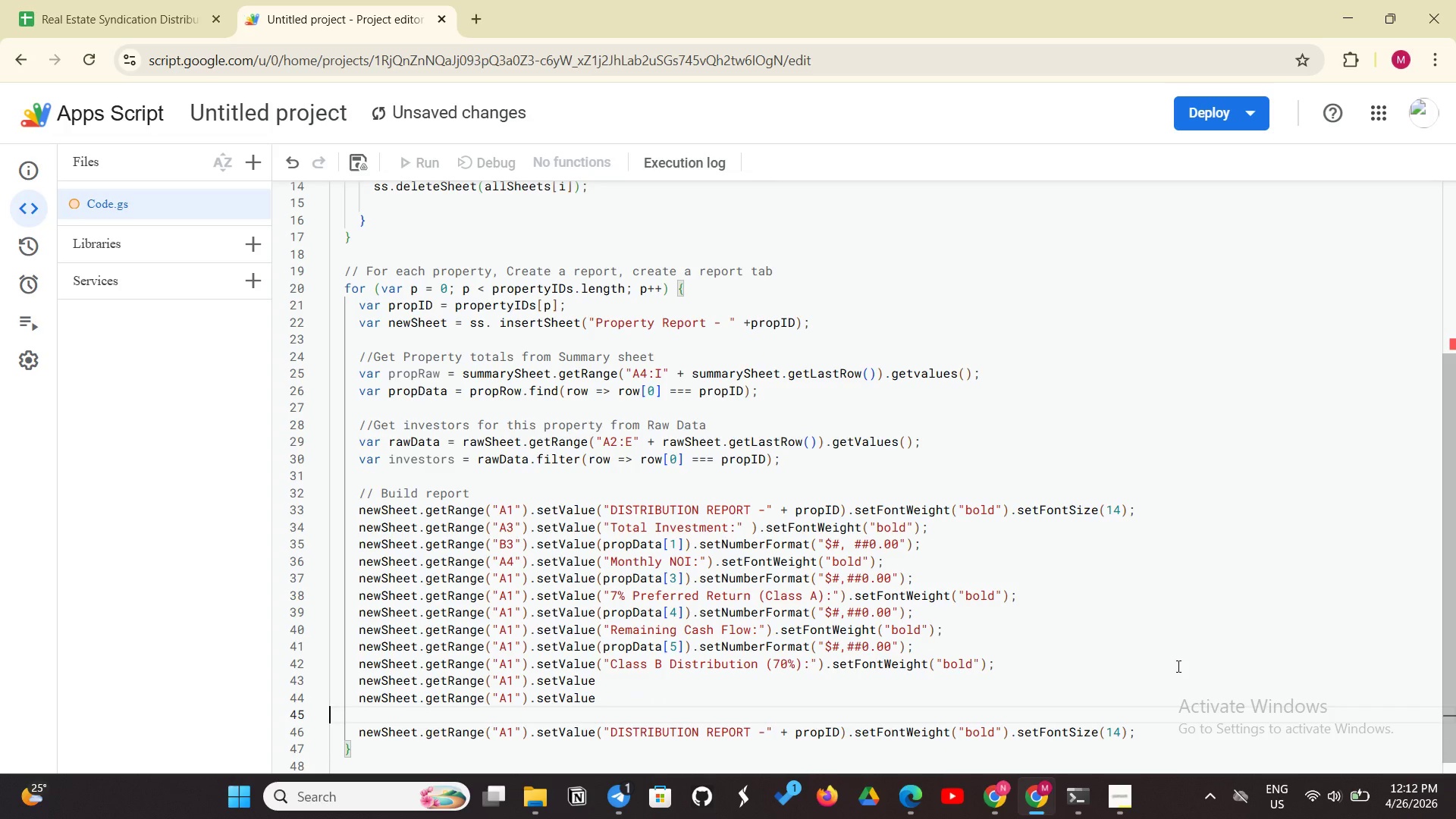 
key(Backspace)
 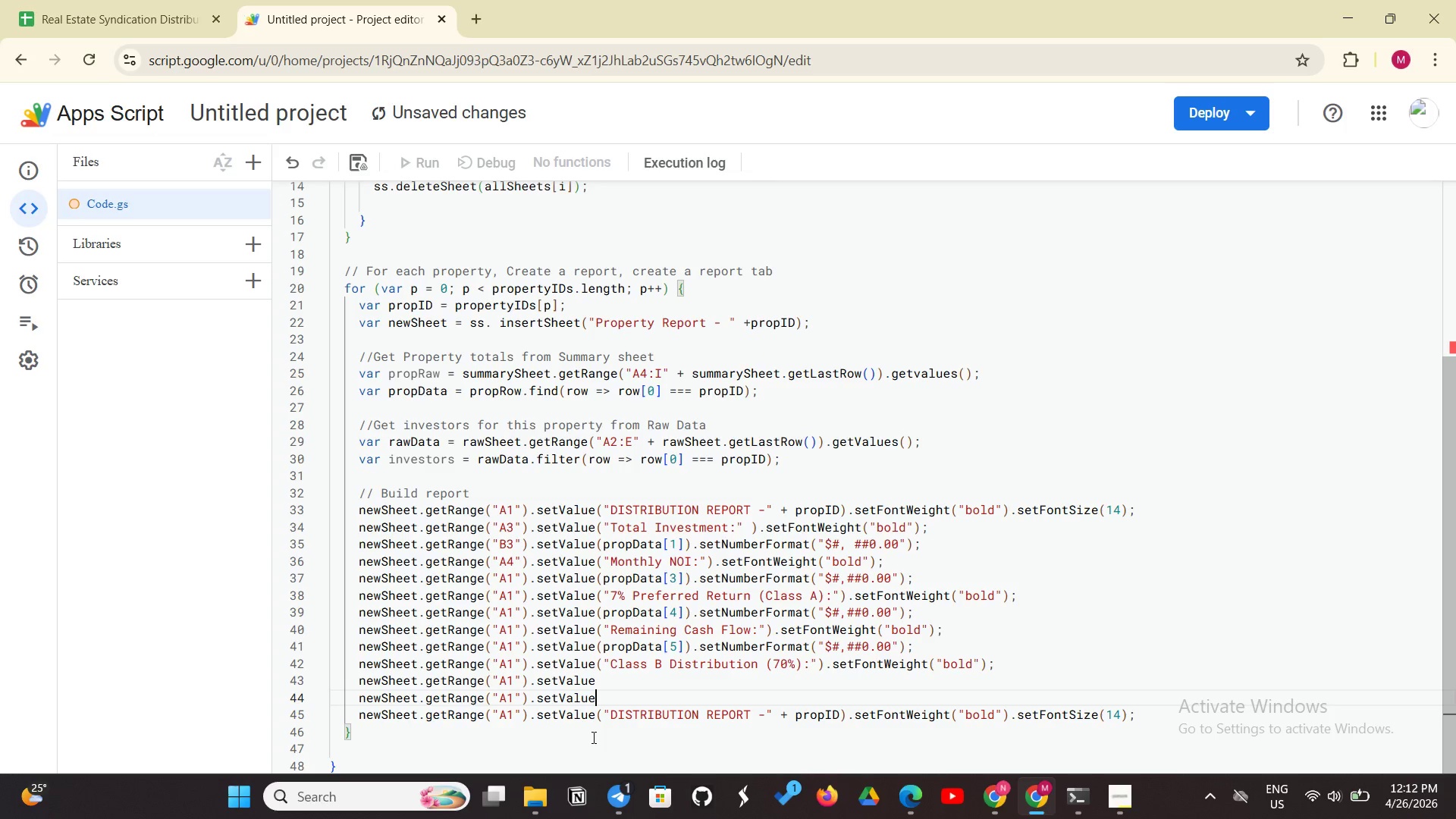 
wait(7.31)
 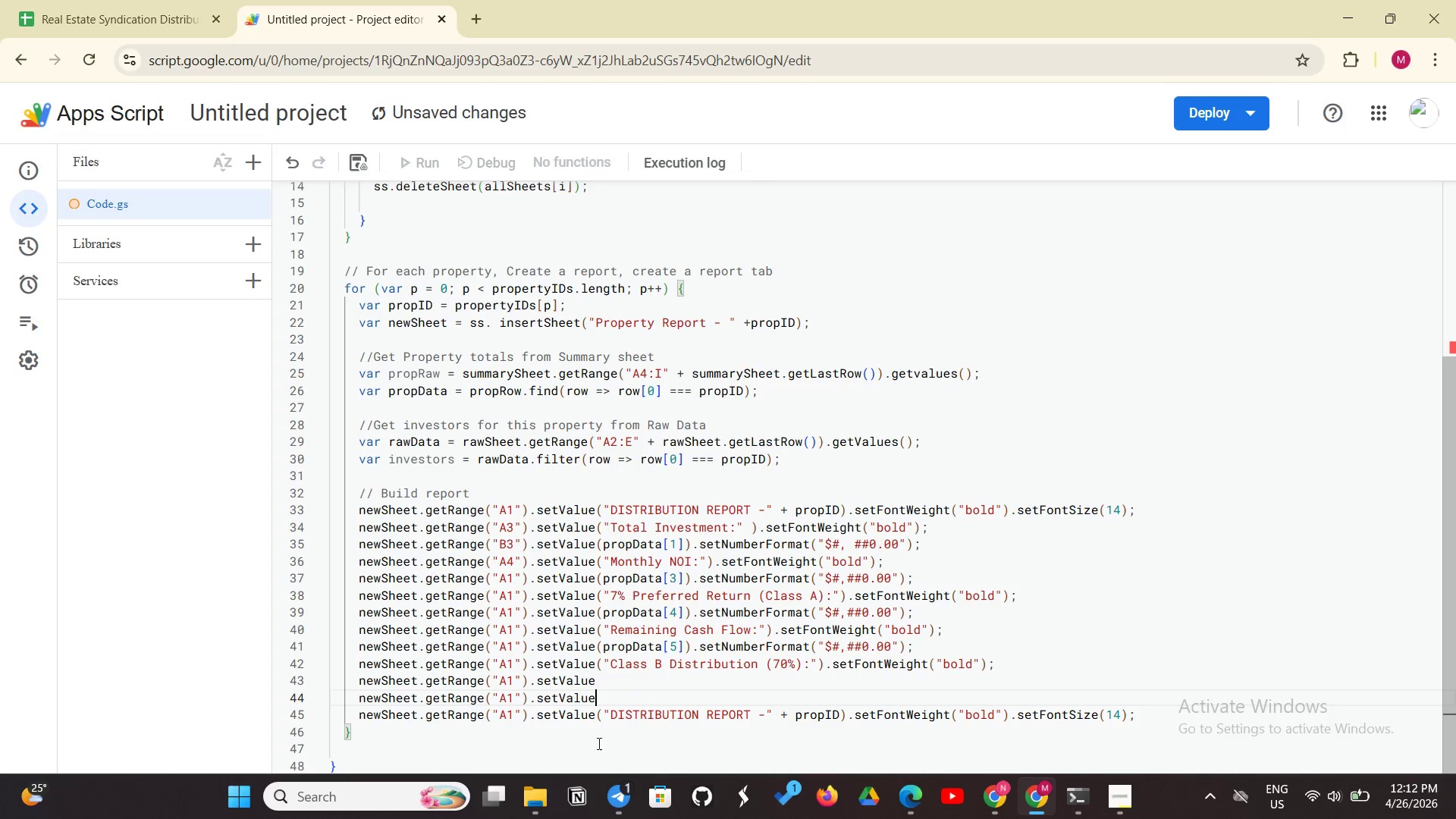 
left_click_drag(start_coordinate=[595, 719], to_coordinate=[1153, 709])
 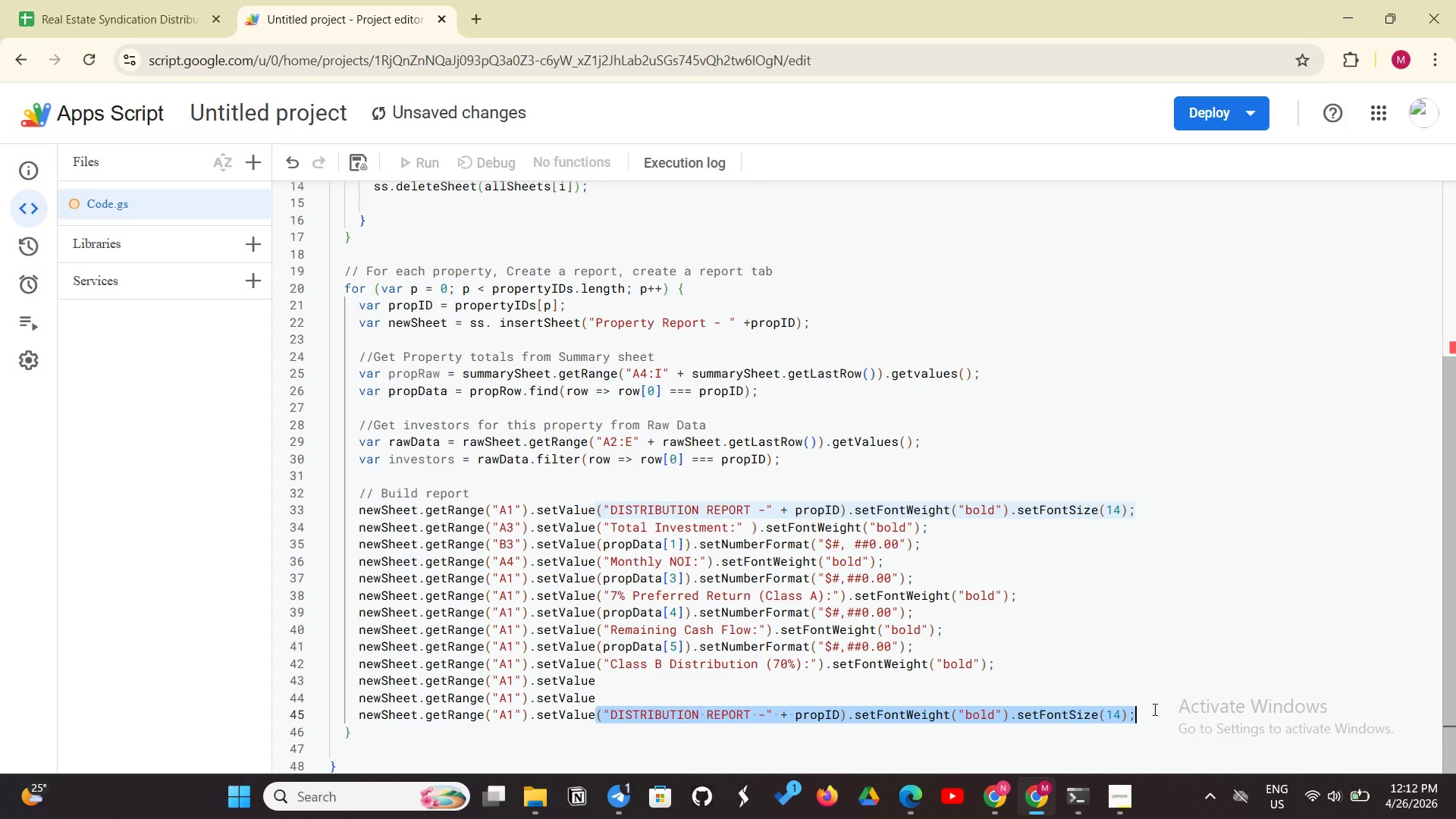 
key(Backspace)
 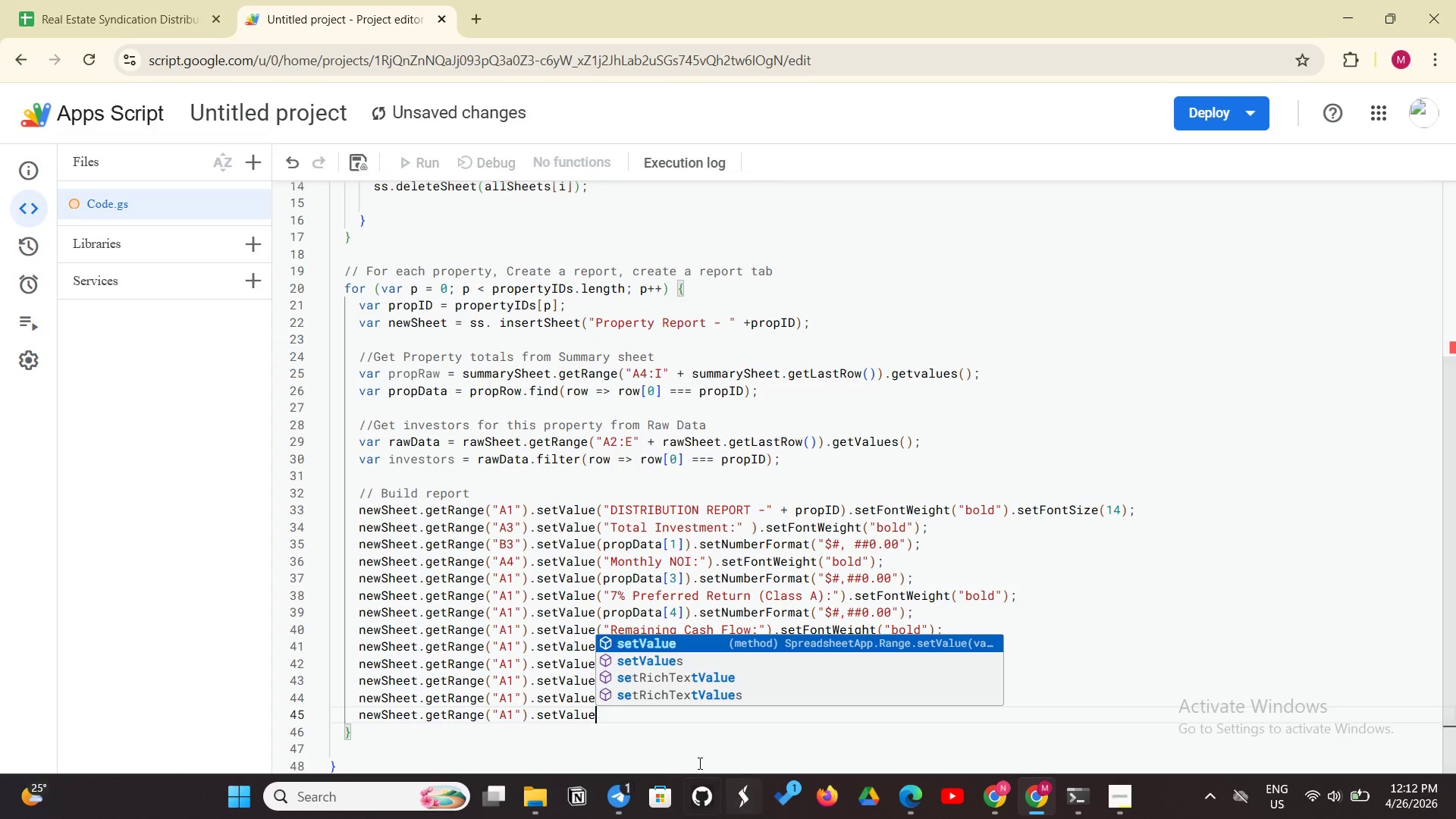 
left_click([641, 748])
 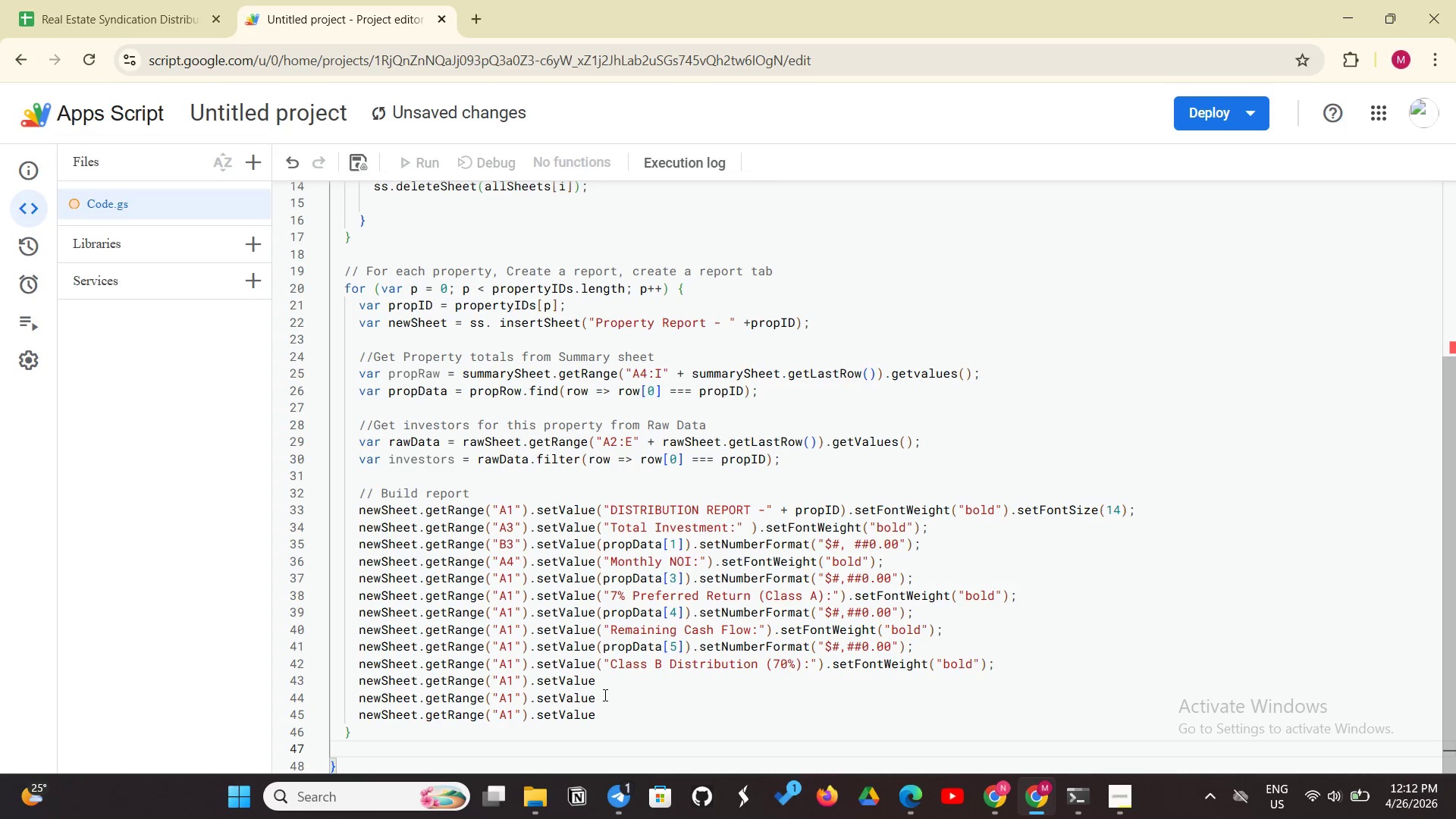 
left_click([606, 692])
 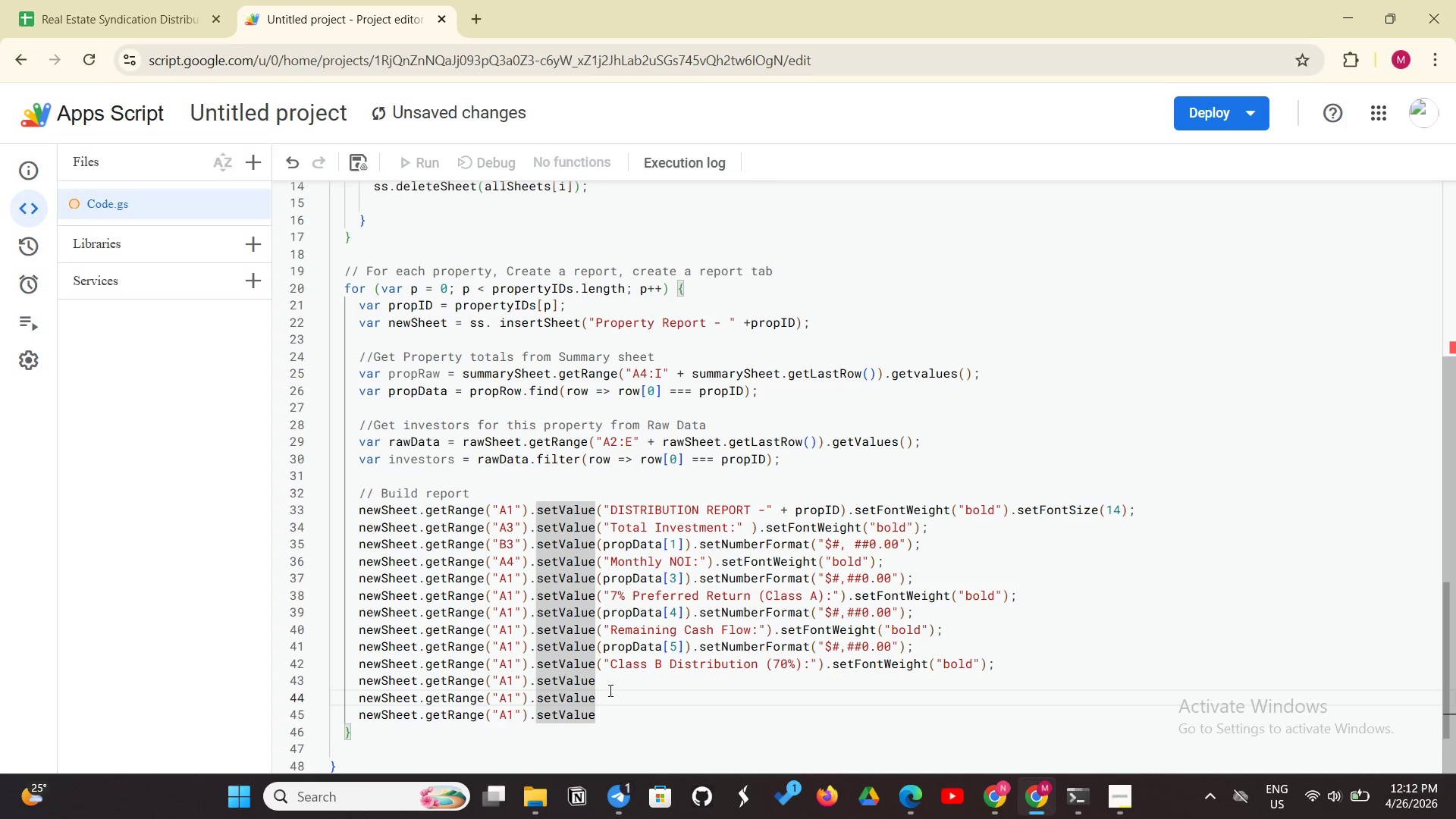 
left_click([607, 686])
 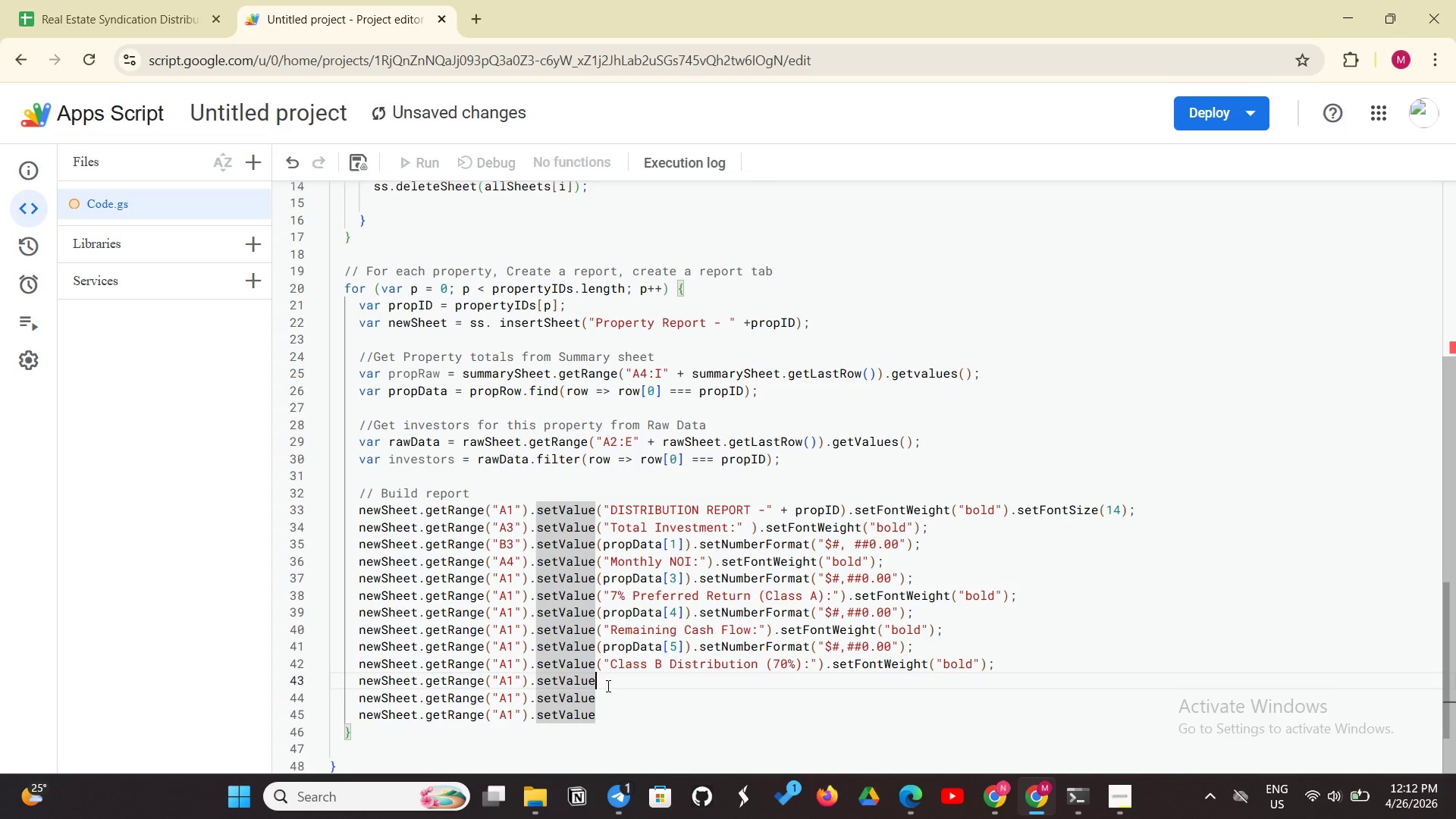 
wait(10.34)
 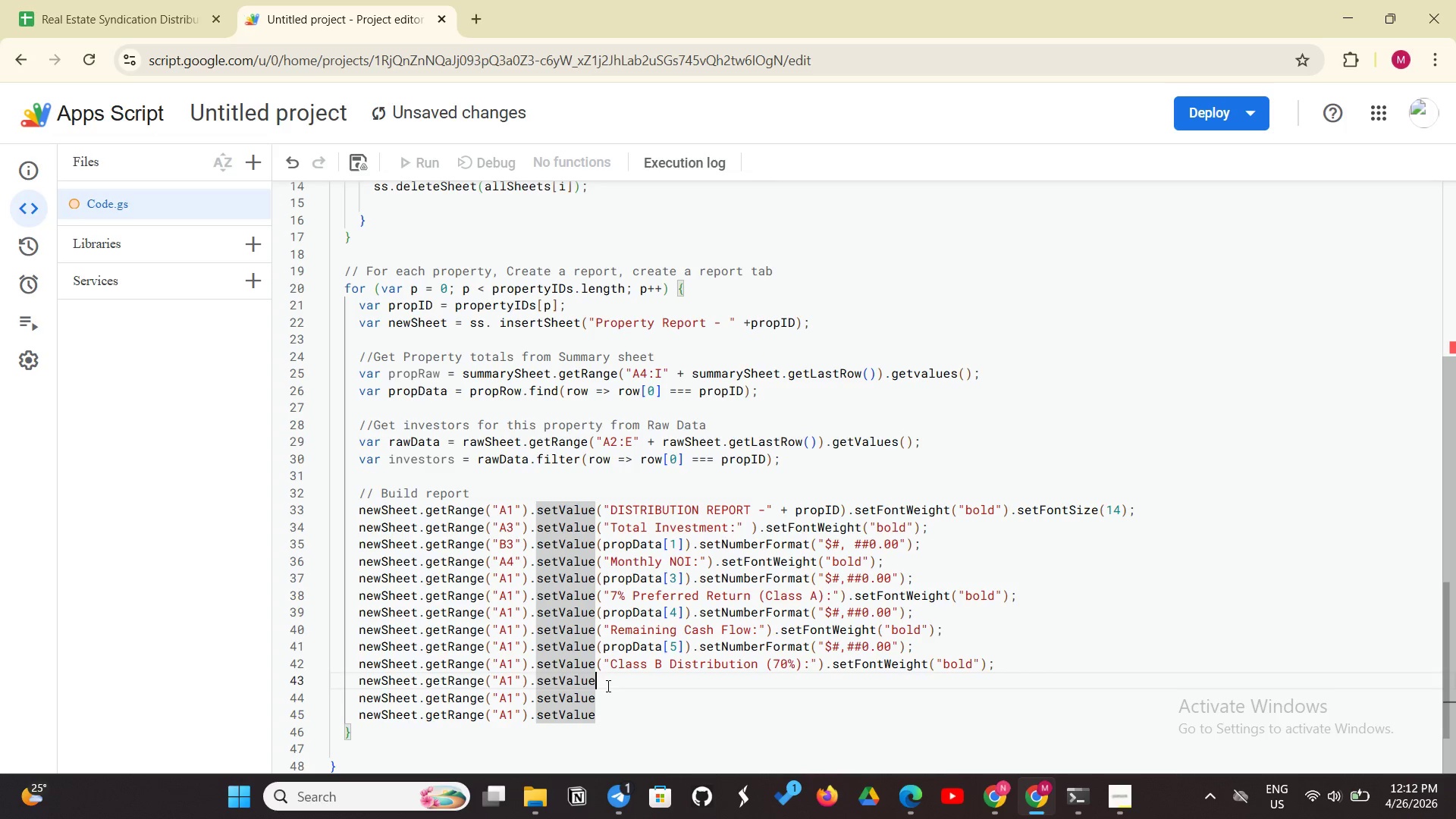 
left_click([607, 685])
 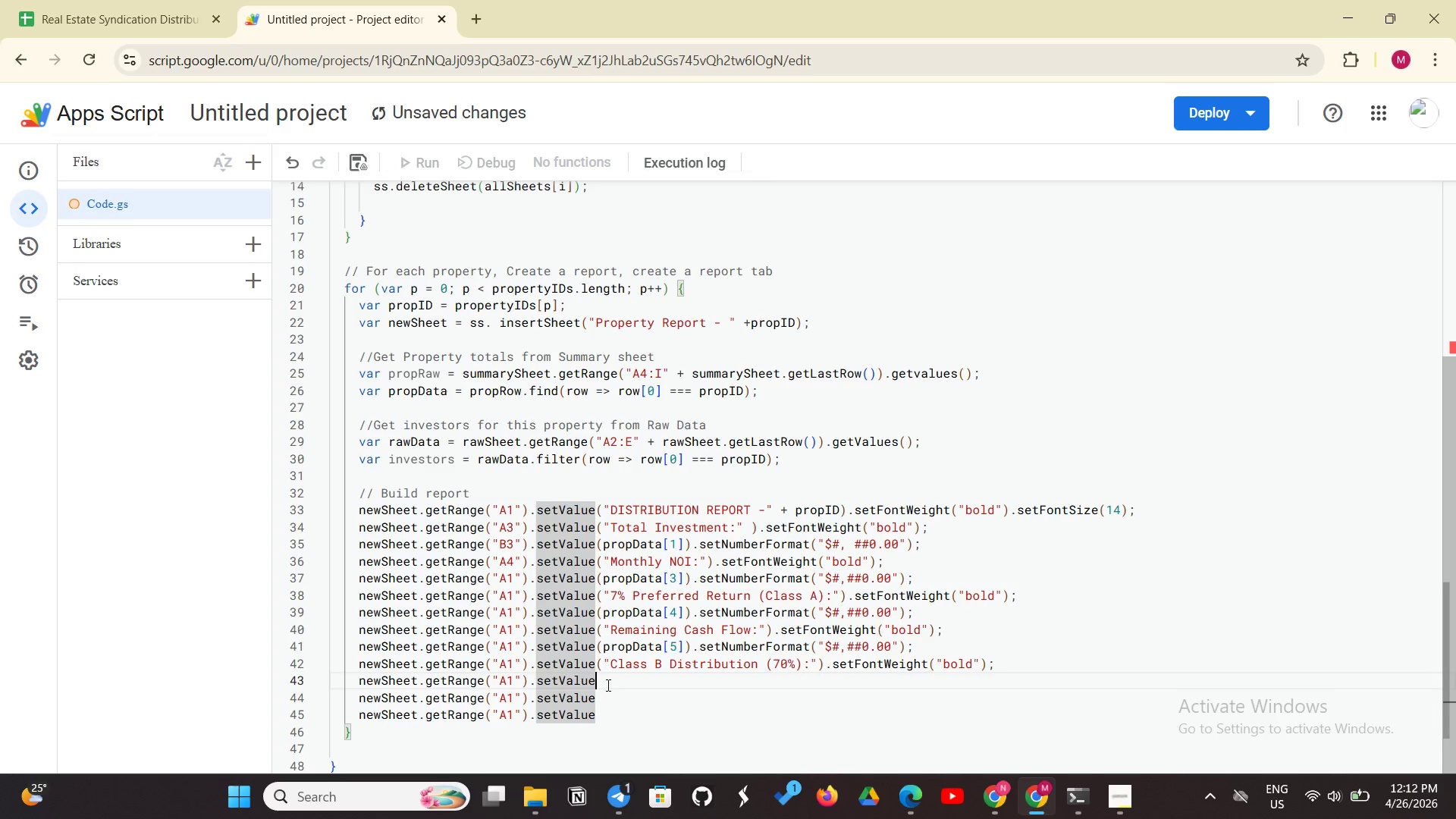 
type((p)
 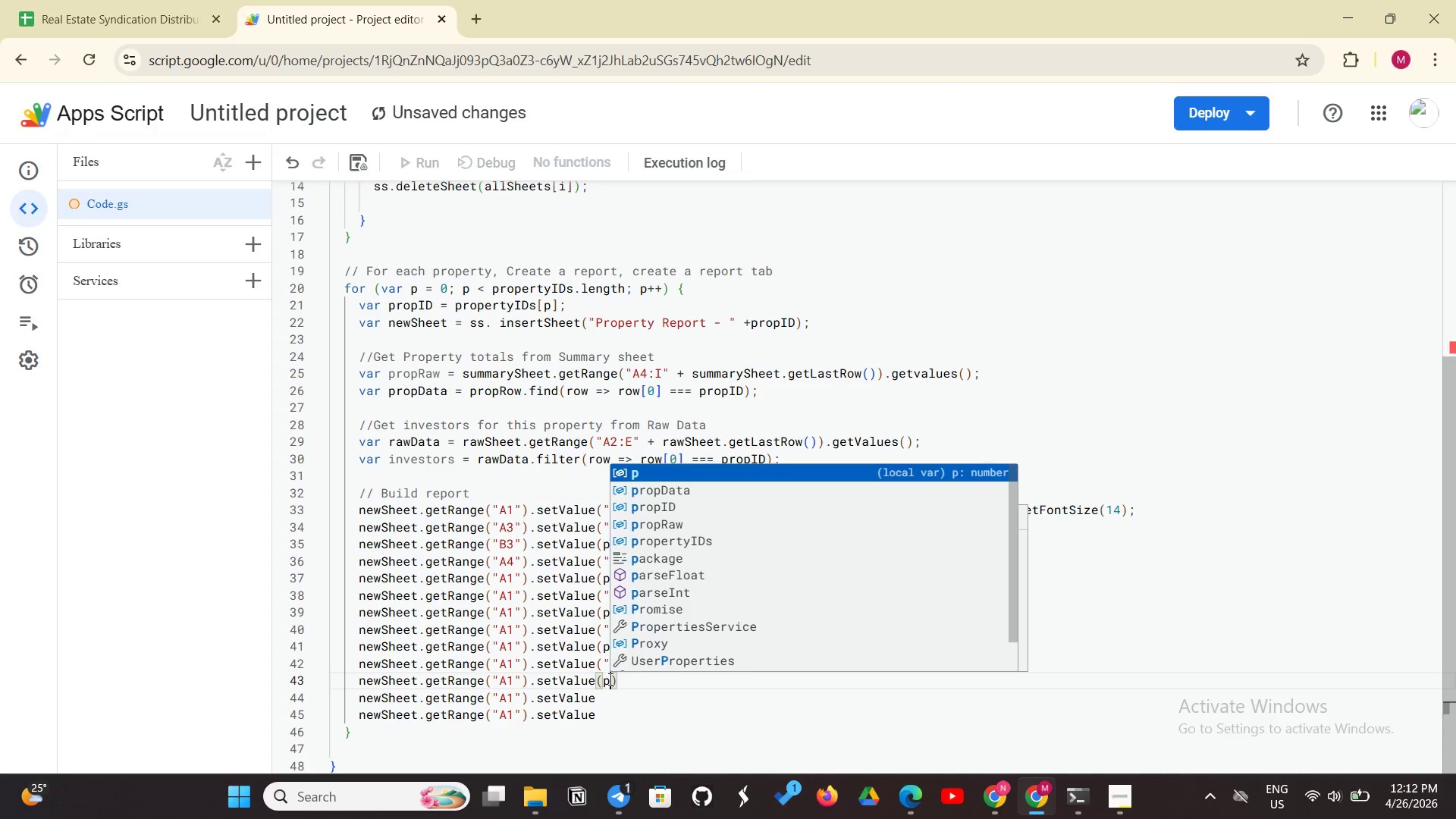 
type(ropData[6)
 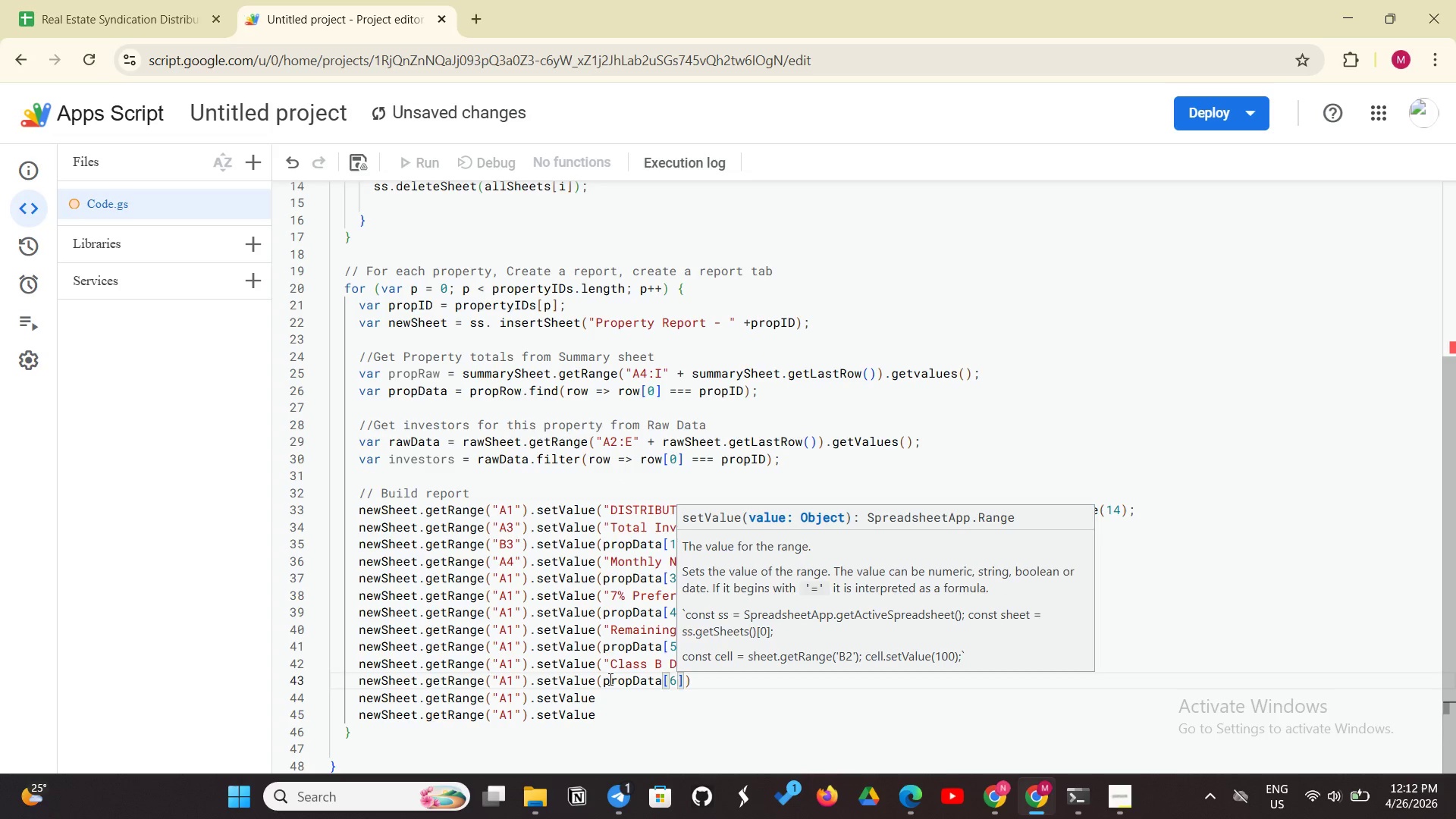 
left_click([696, 686])
 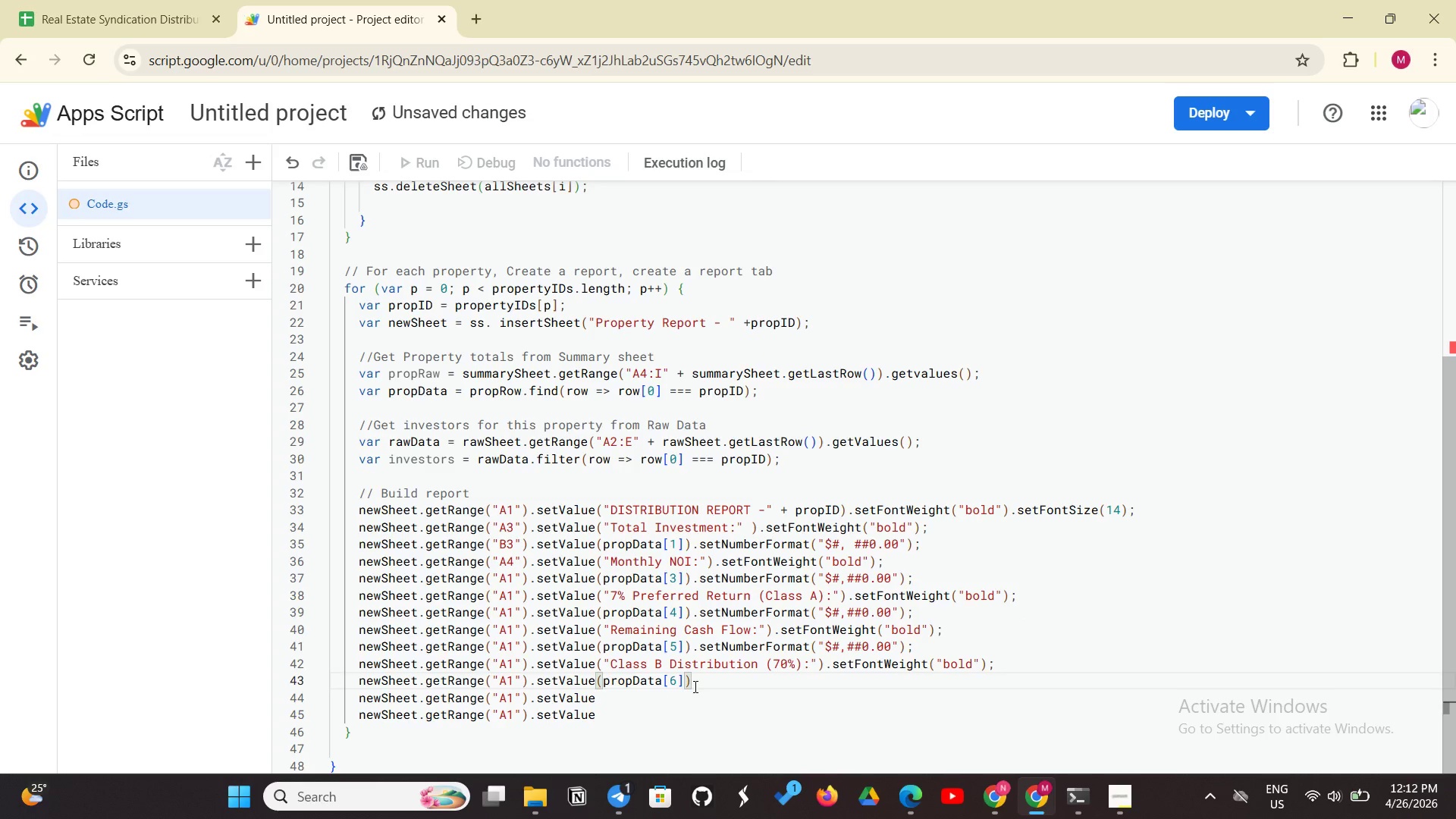 
type(.setNumberFormat)
 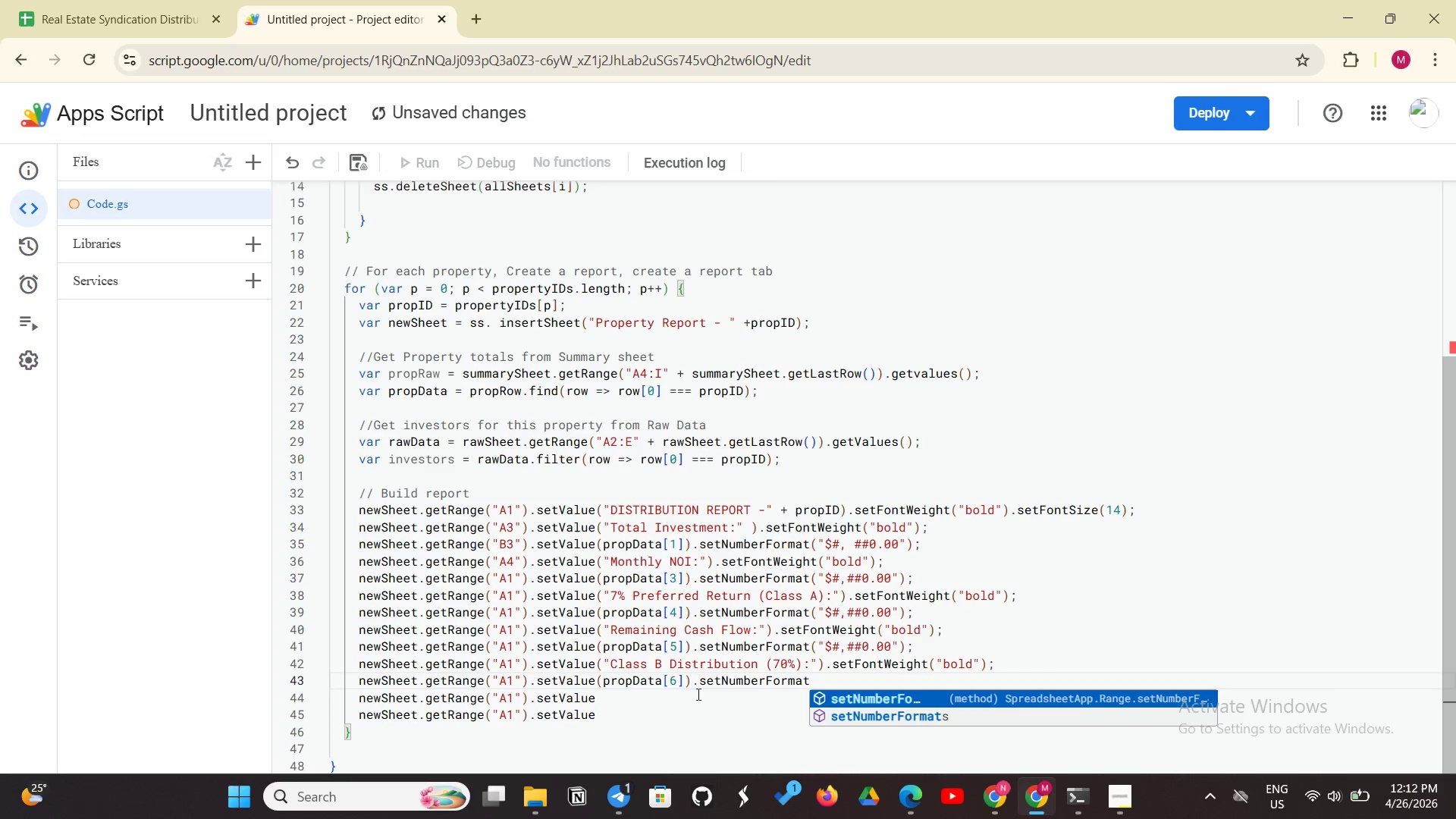 
wait(10.59)
 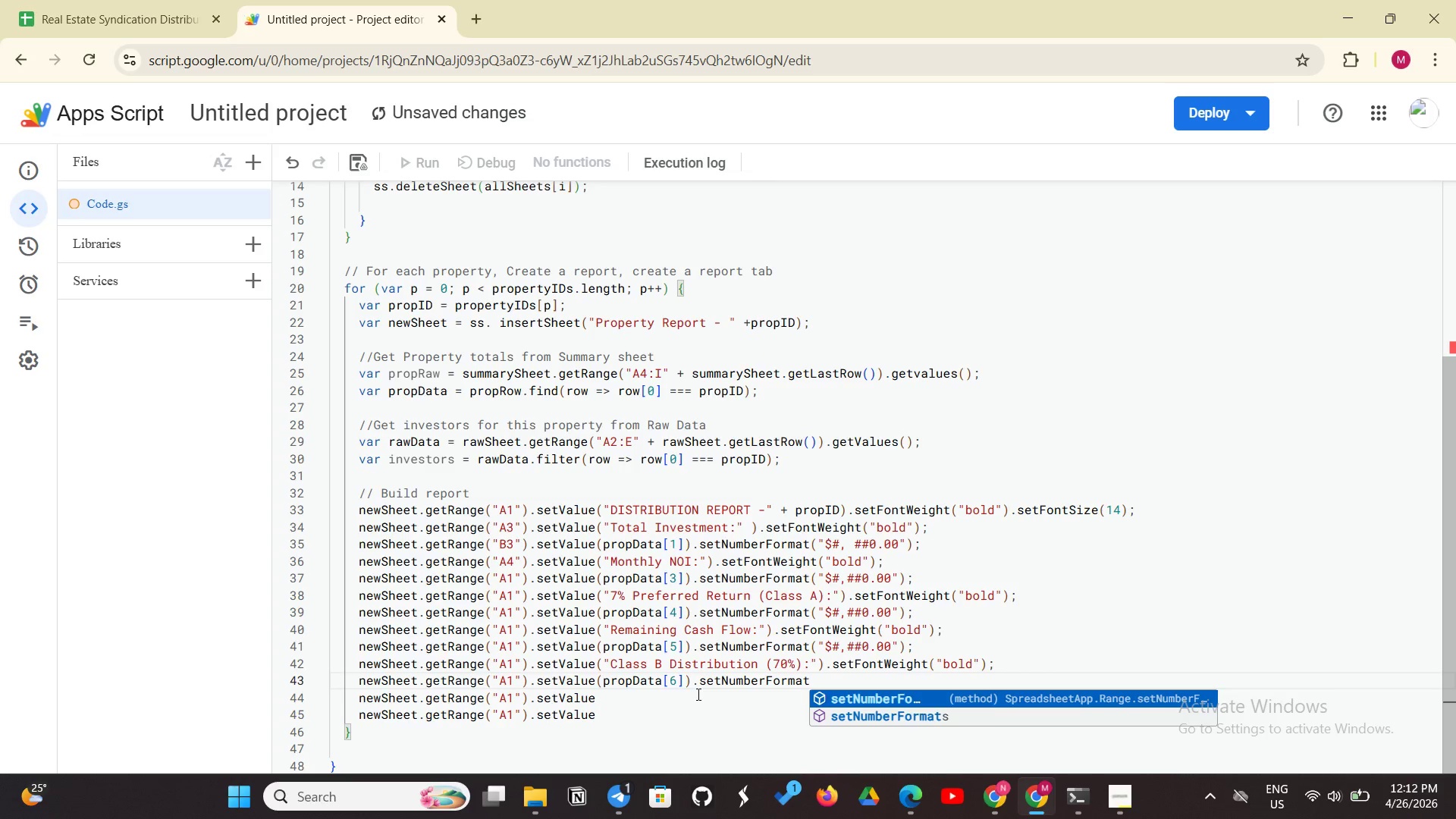 
key(Shift+9)
 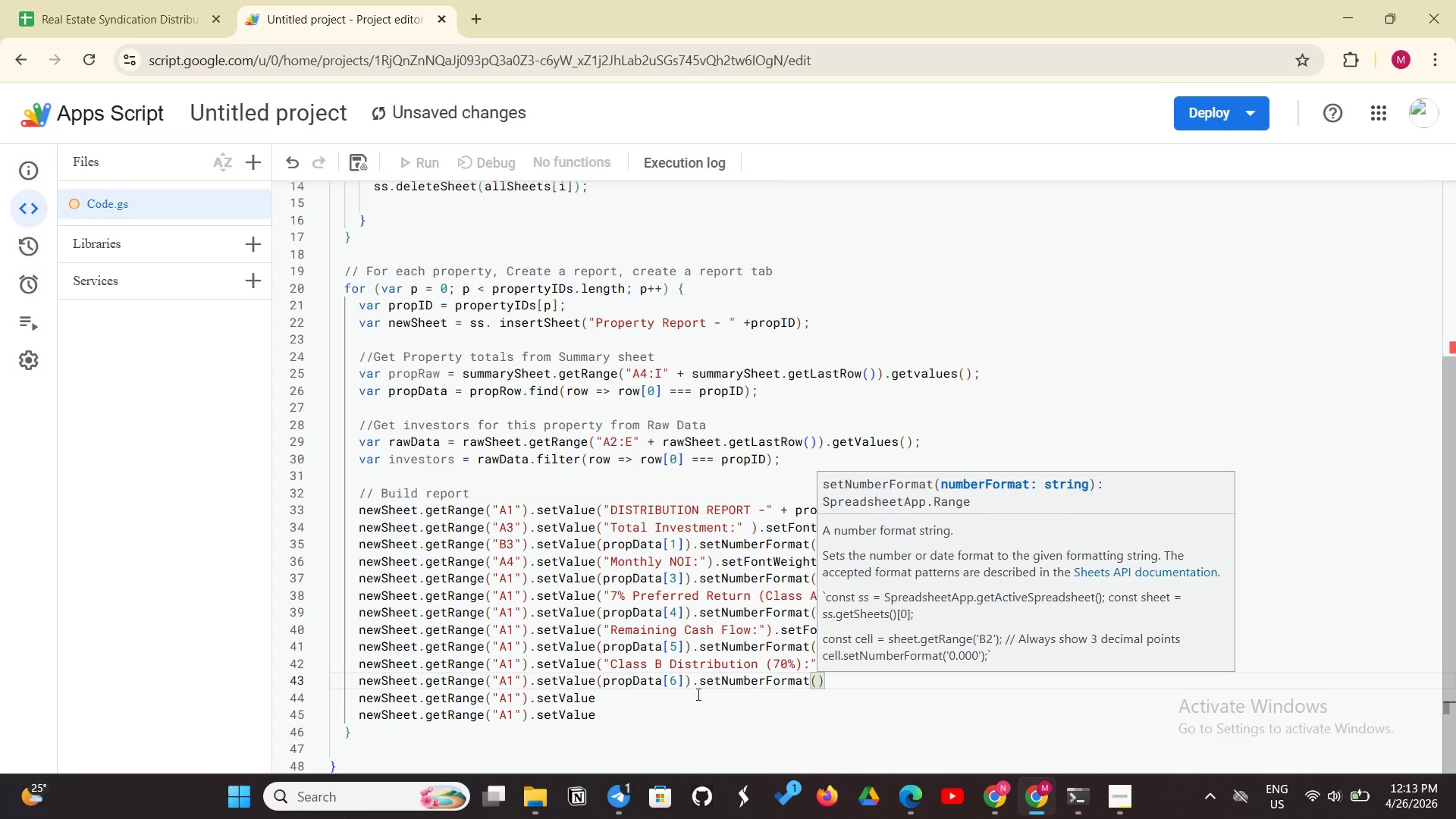 
wait(21.91)
 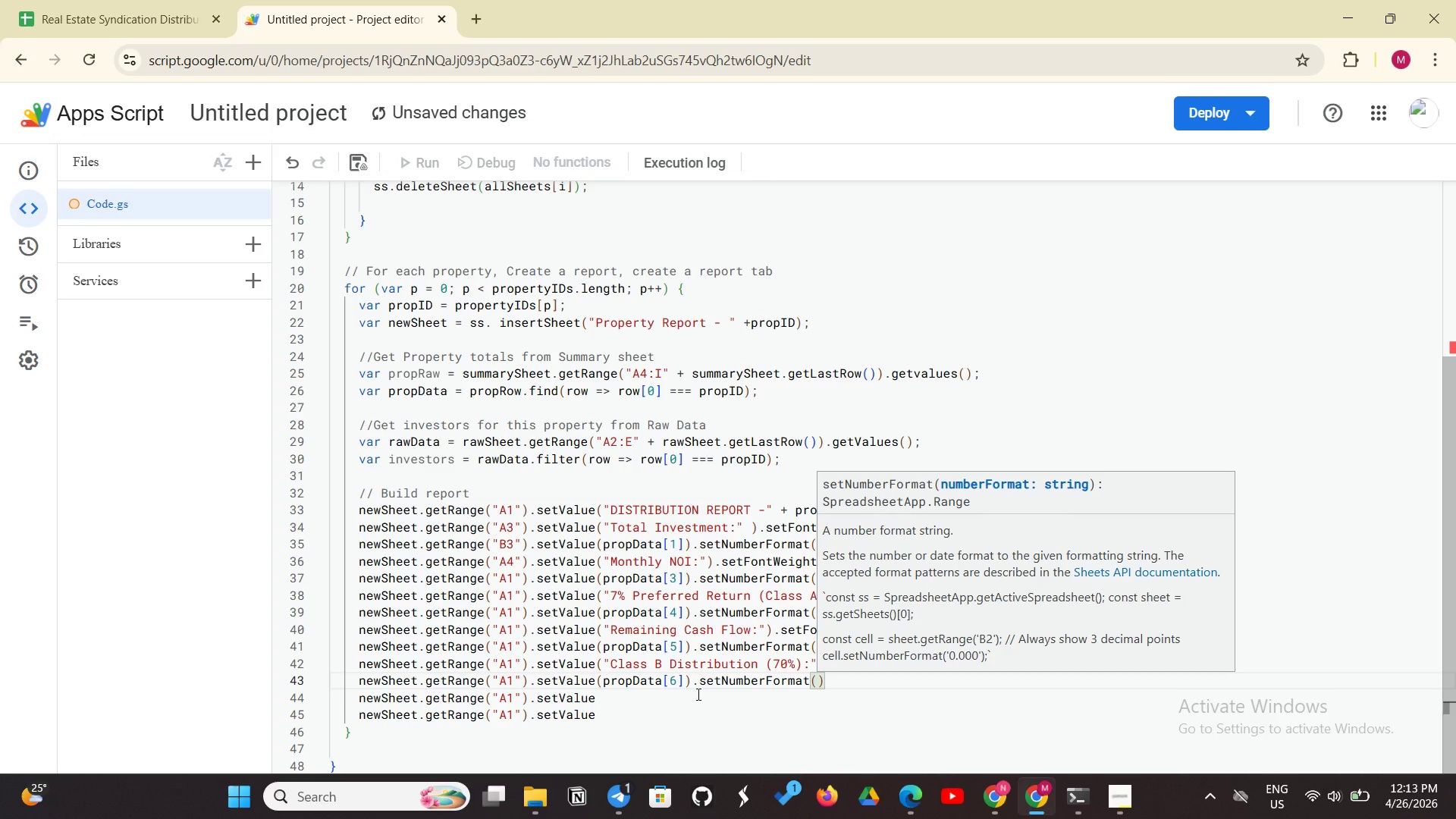 
key(Shift+Quote)
 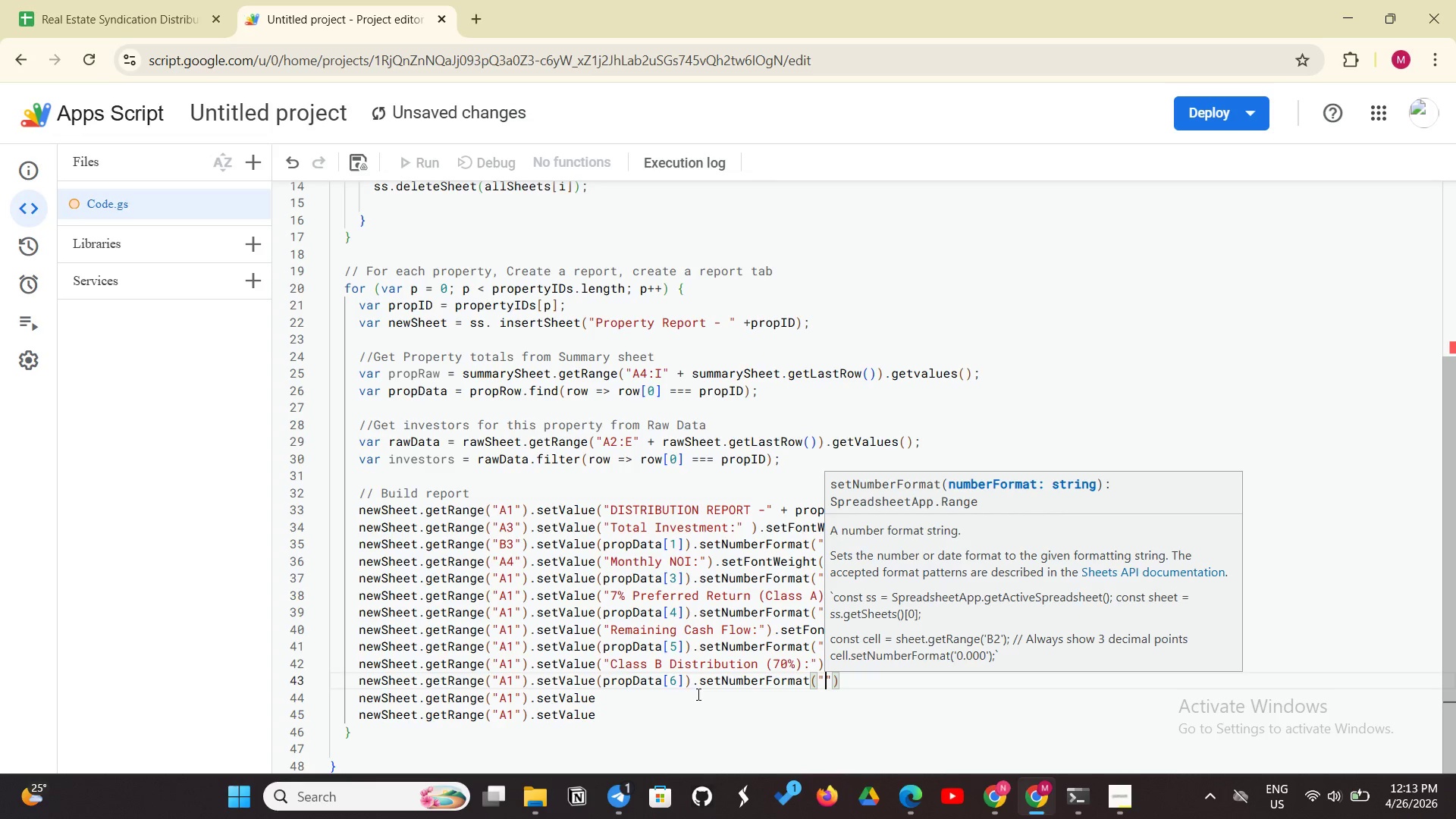 
key(Shift+4)
 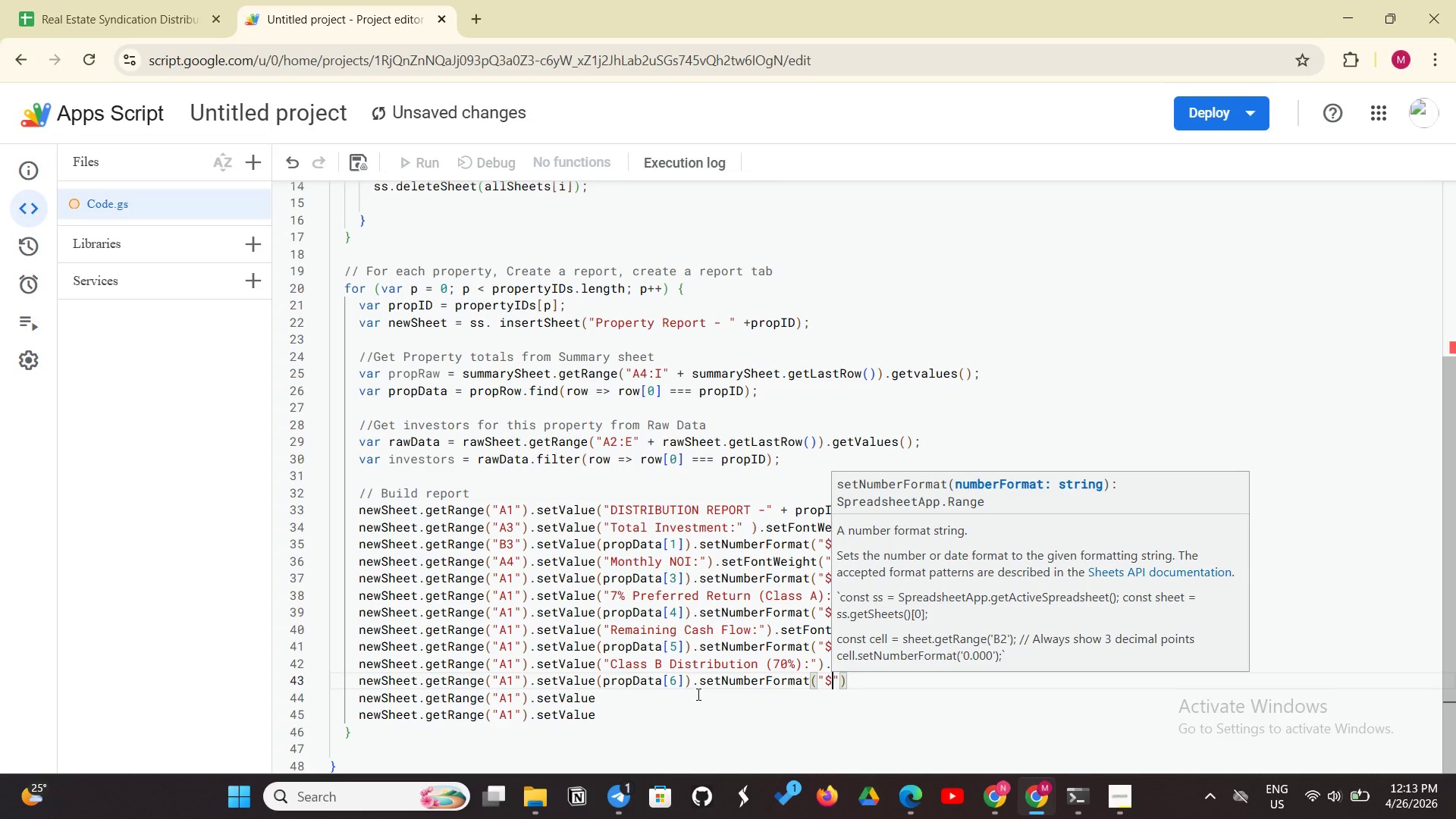 
wait(13.67)
 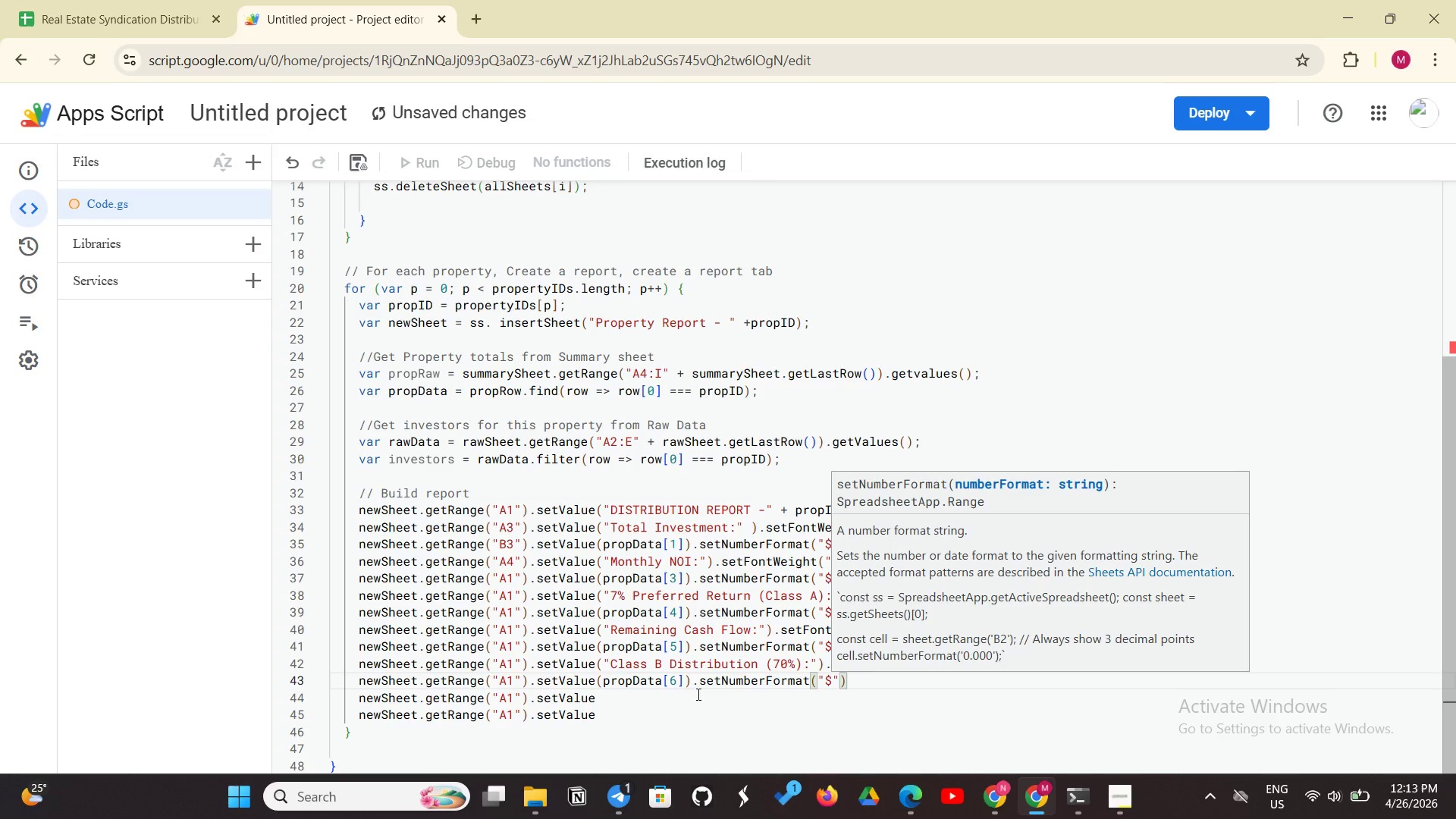 
key(Shift+3)
 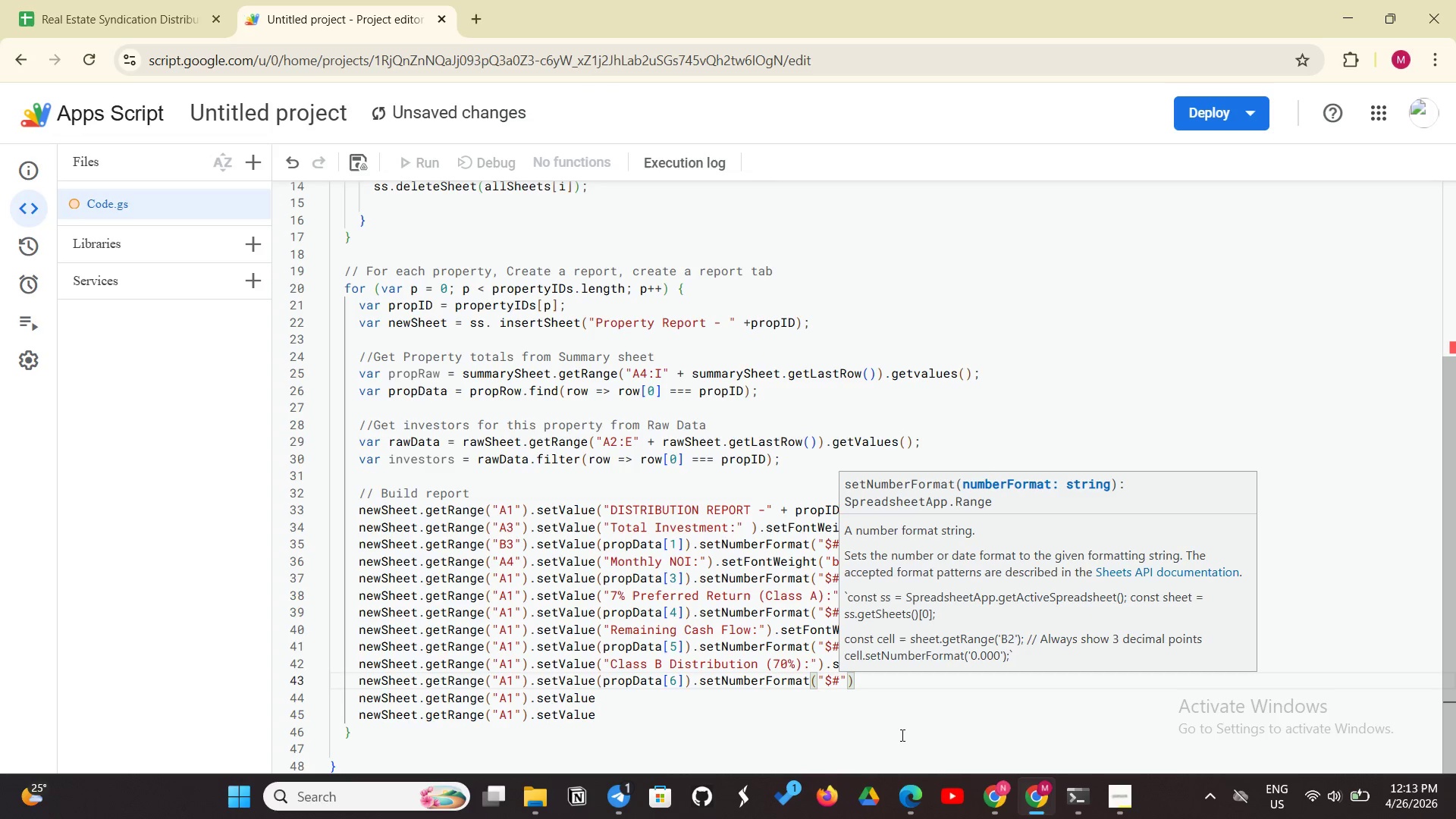 
wait(5.02)
 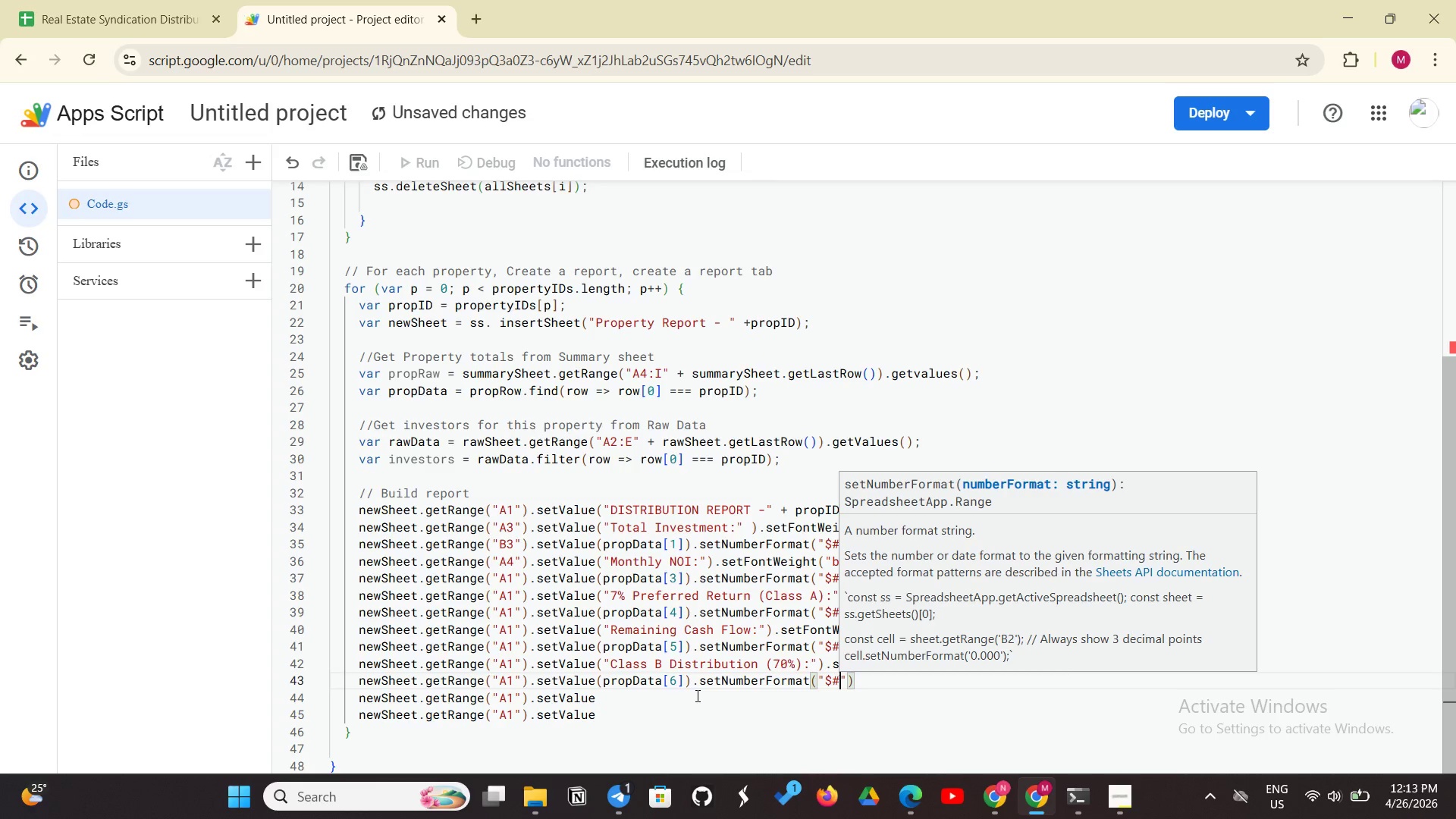 
type(,##0.00)
 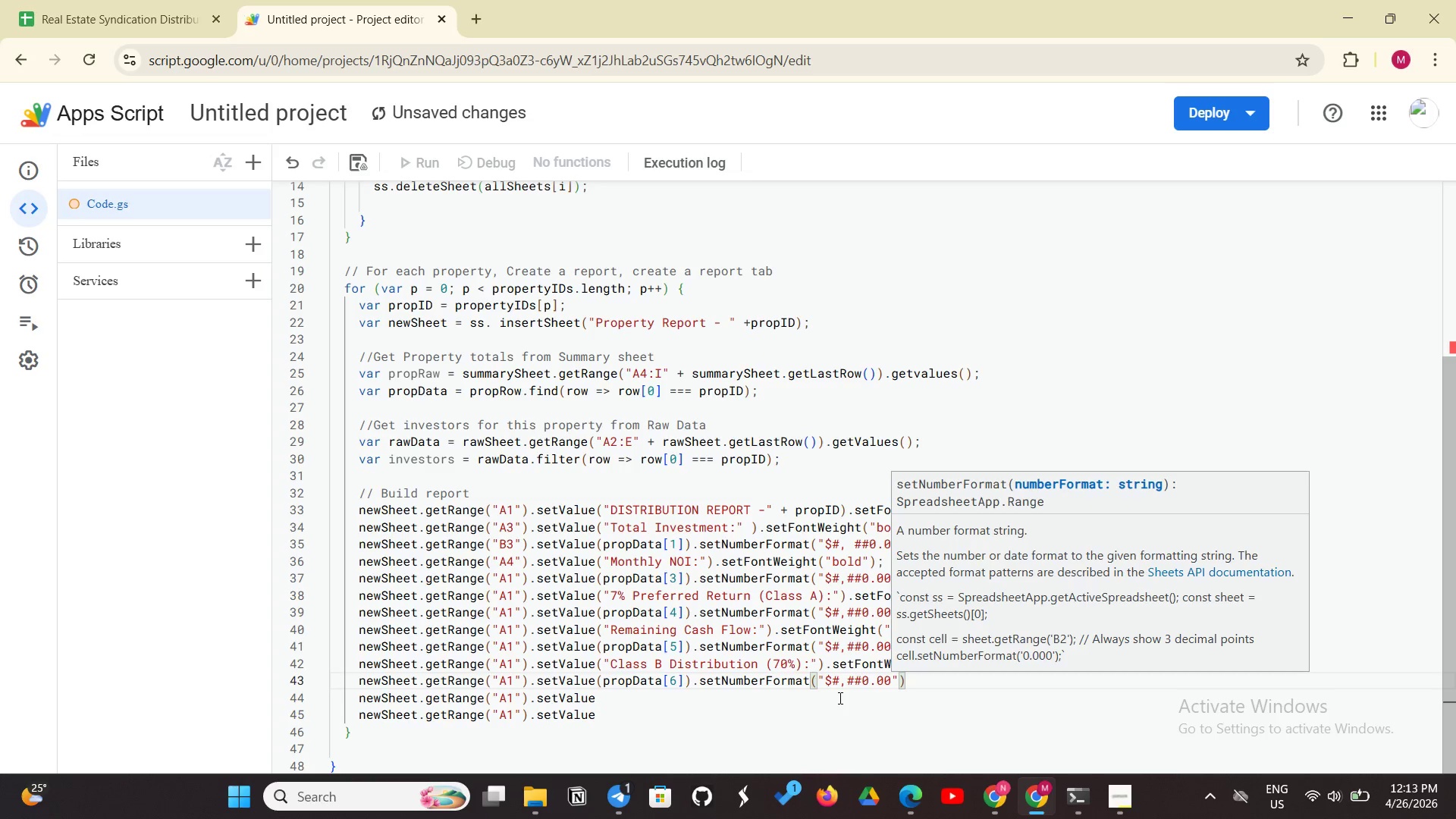 
left_click([905, 679])
 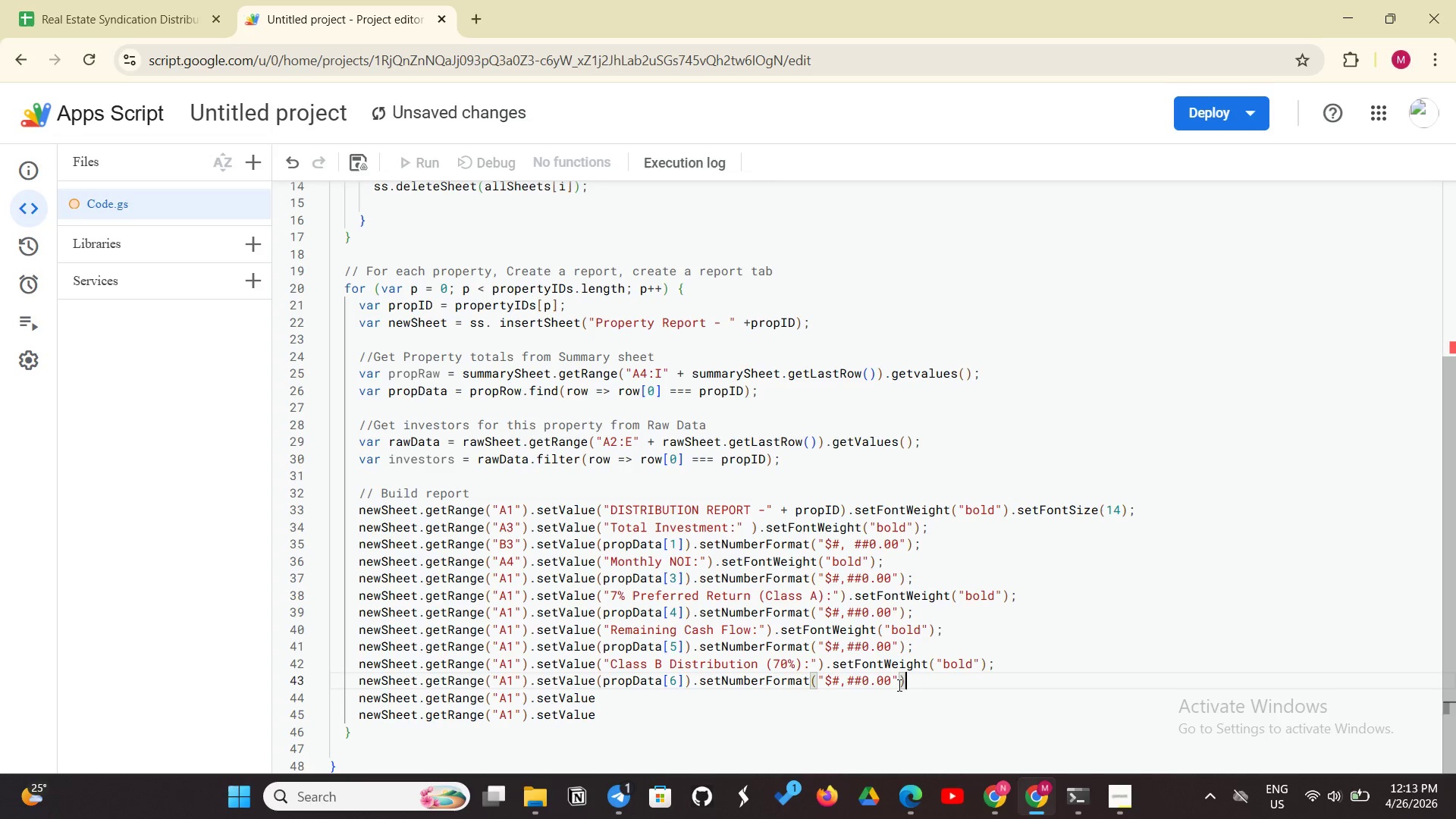 
key(Semicolon)
 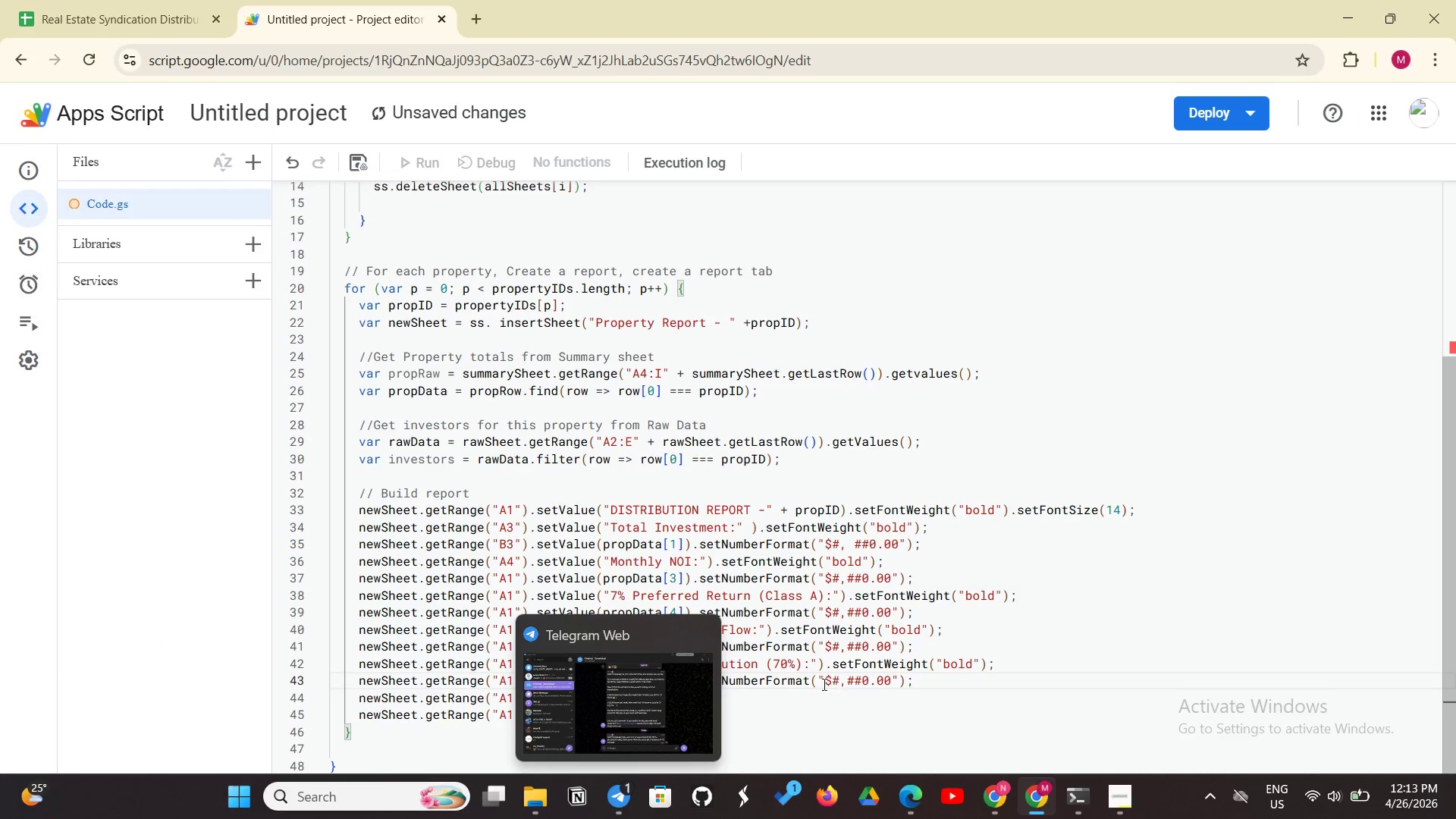 
wait(5.06)
 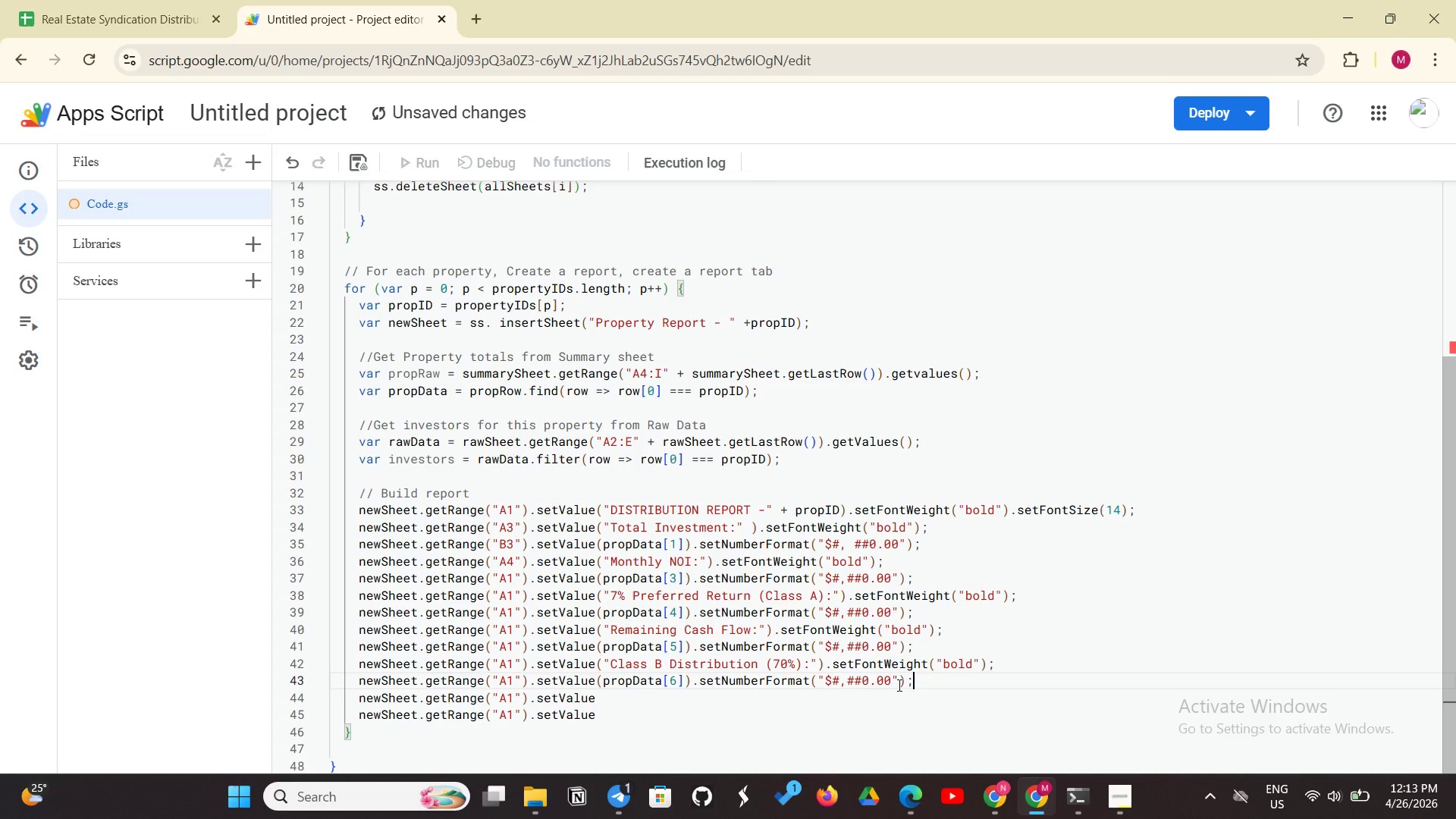 
left_click([599, 702])
 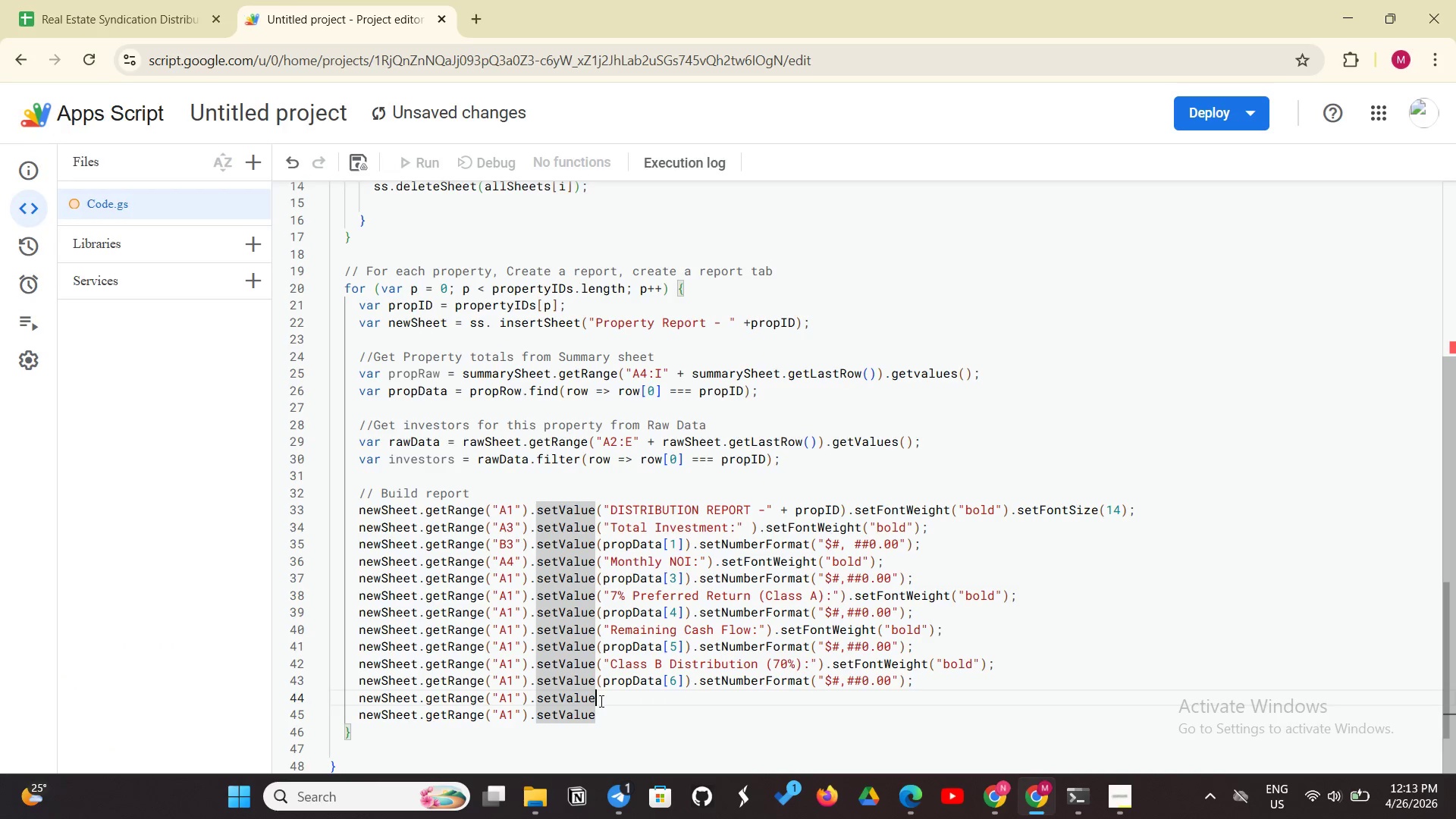 
left_click_drag(start_coordinate=[600, 701], to_coordinate=[604, 698])
 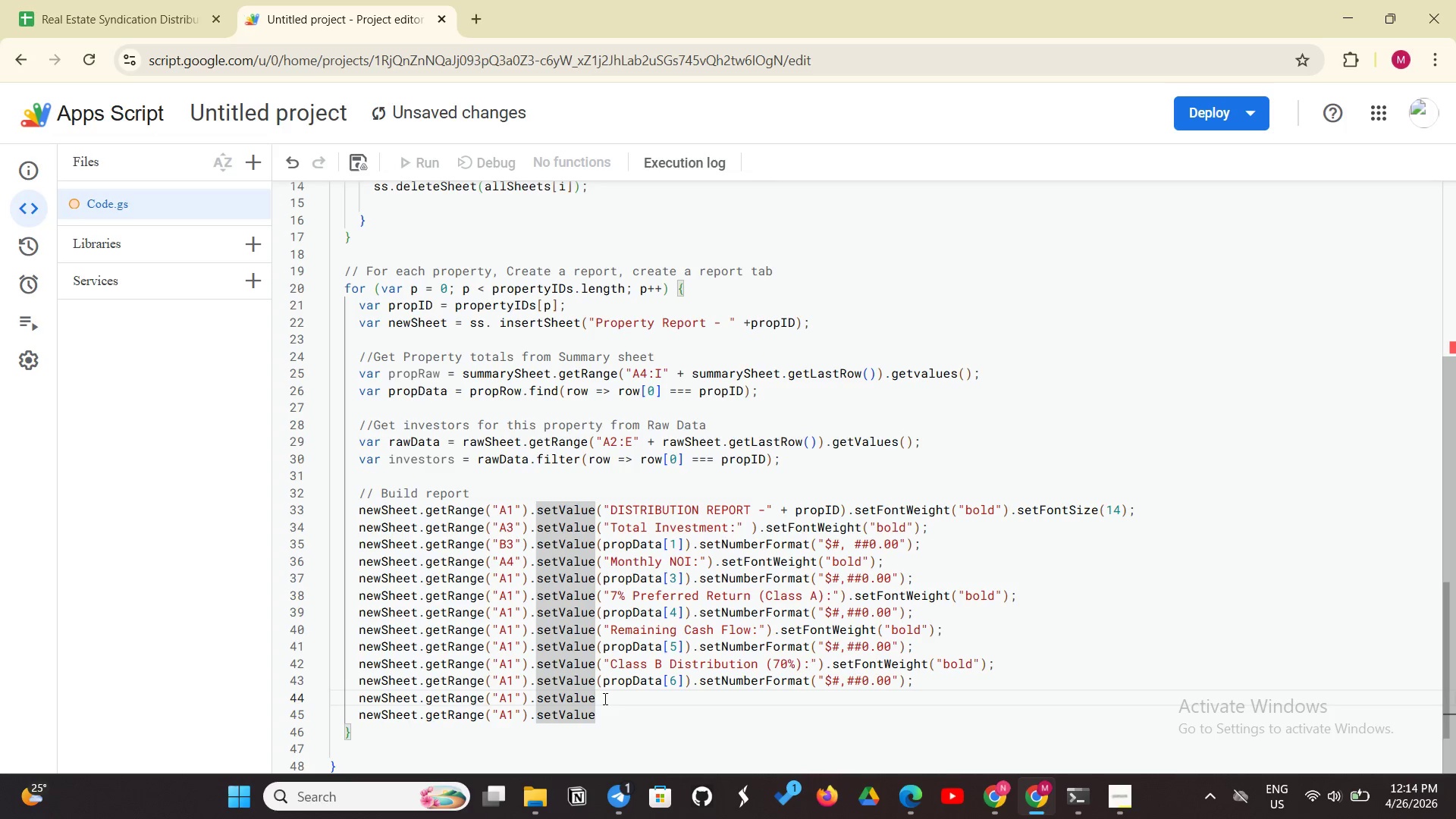 
wait(5.31)
 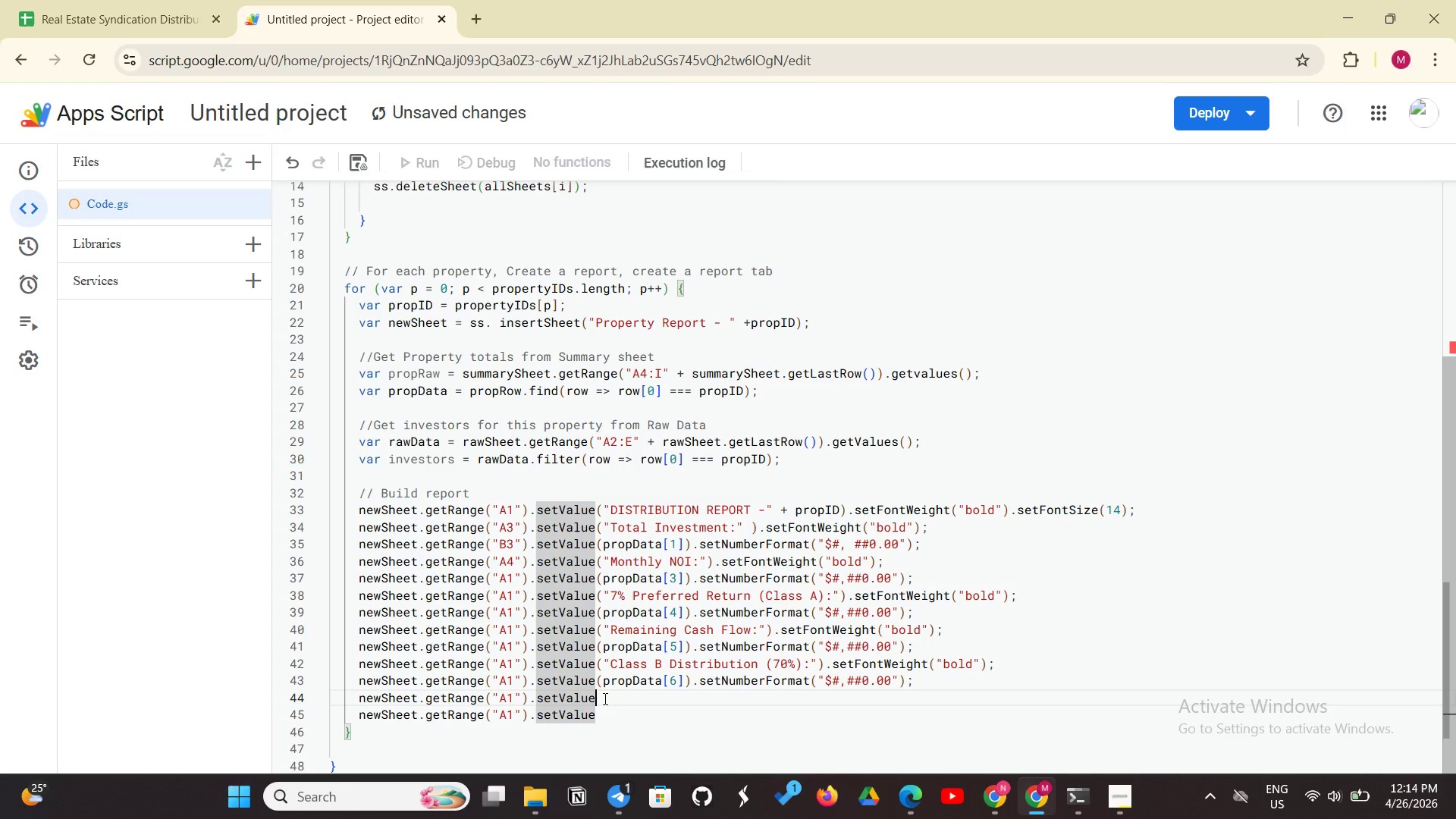 
key(Shift+9)
 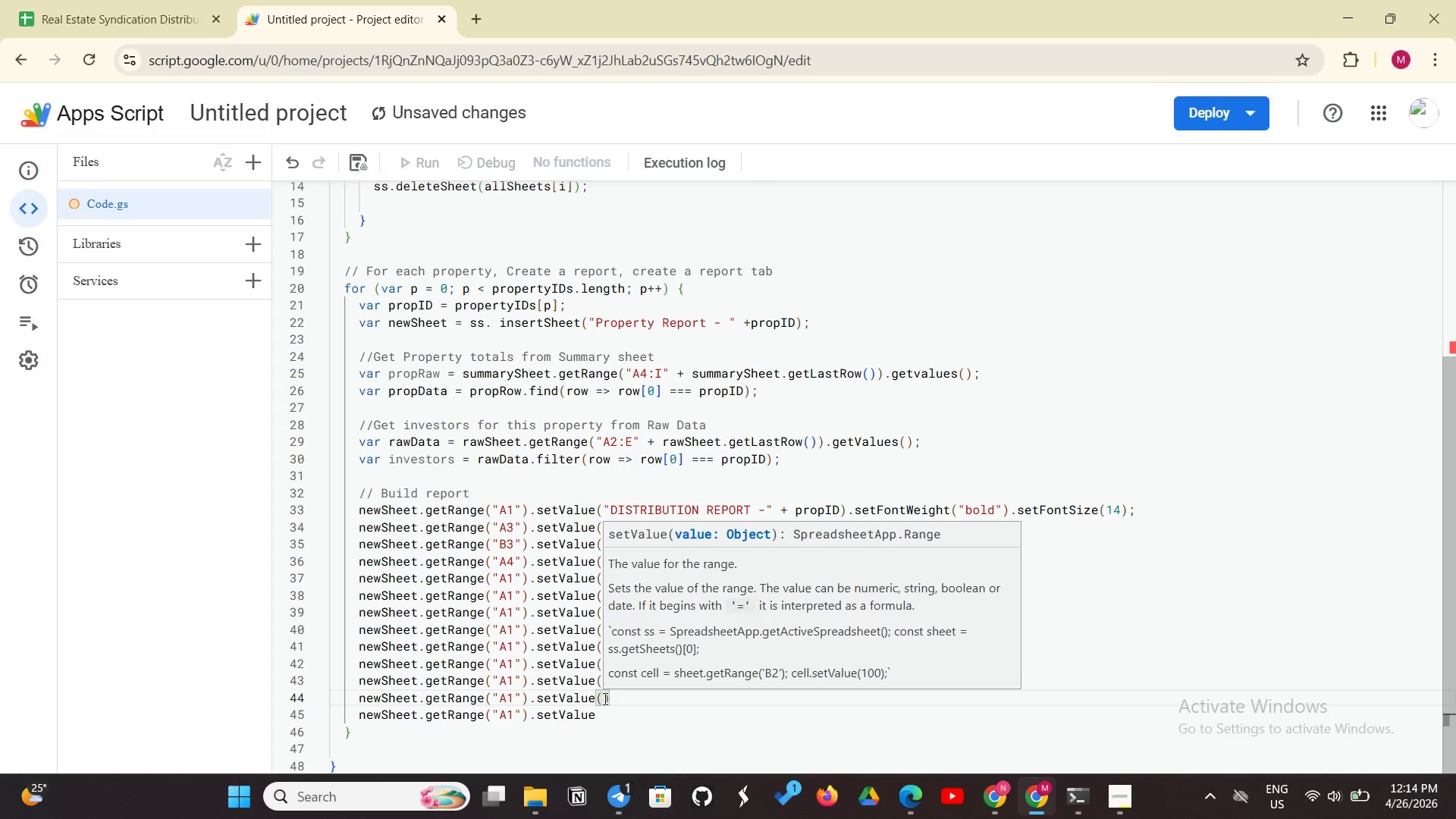 
left_click([1062, 597])
 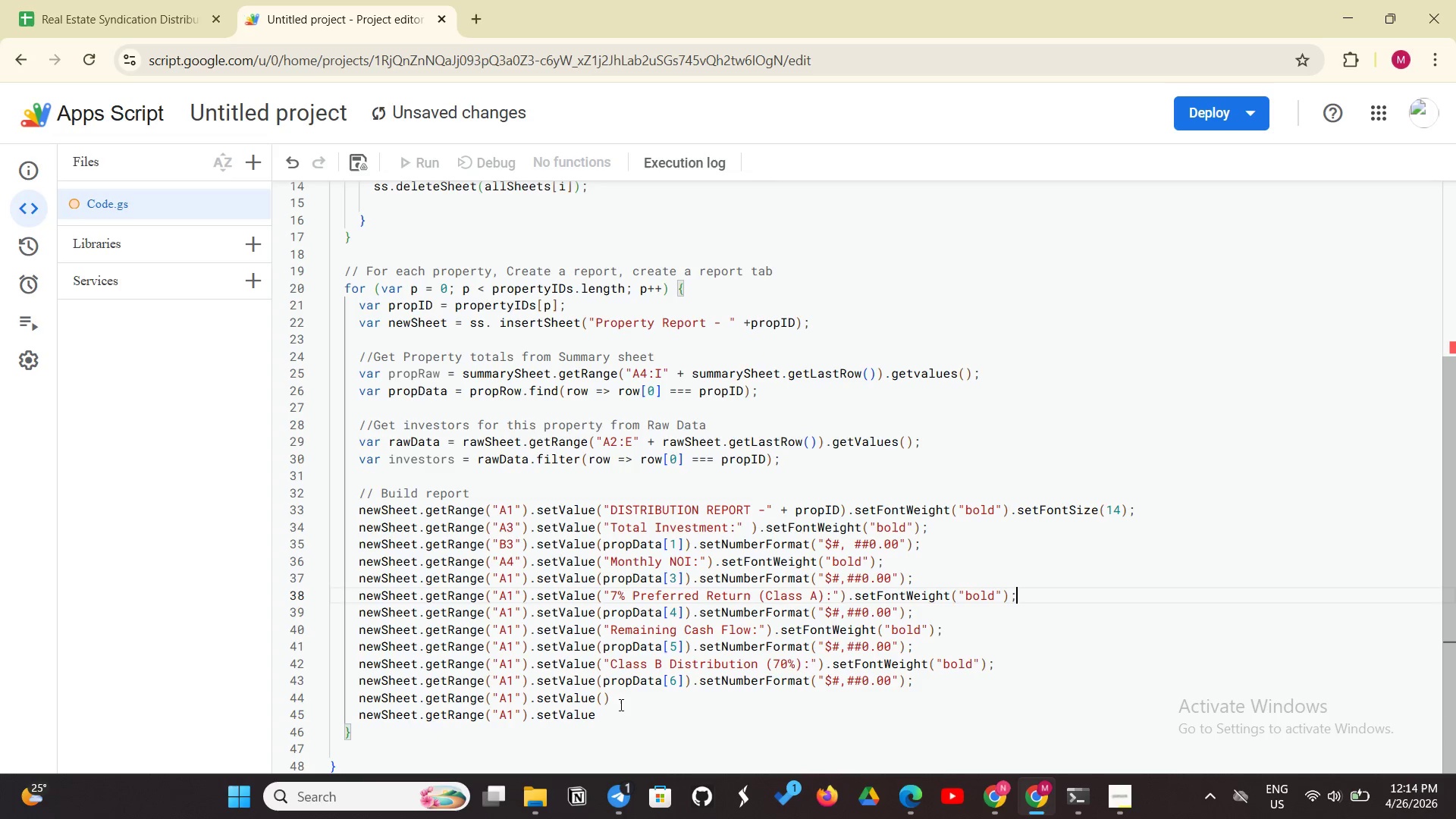 
left_click([606, 692])
 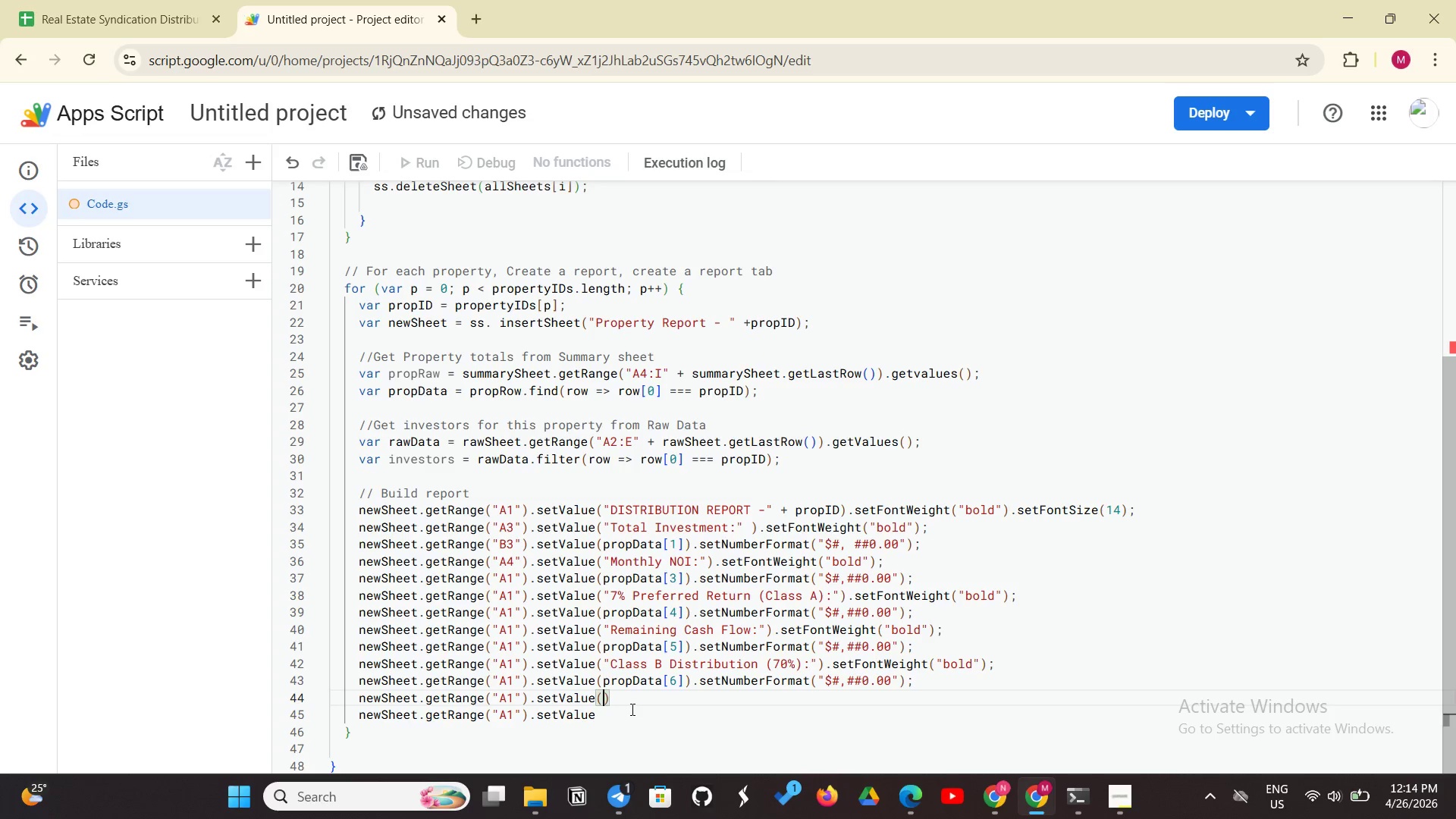 
hold_key(key=ShiftLeft, duration=0.5)
 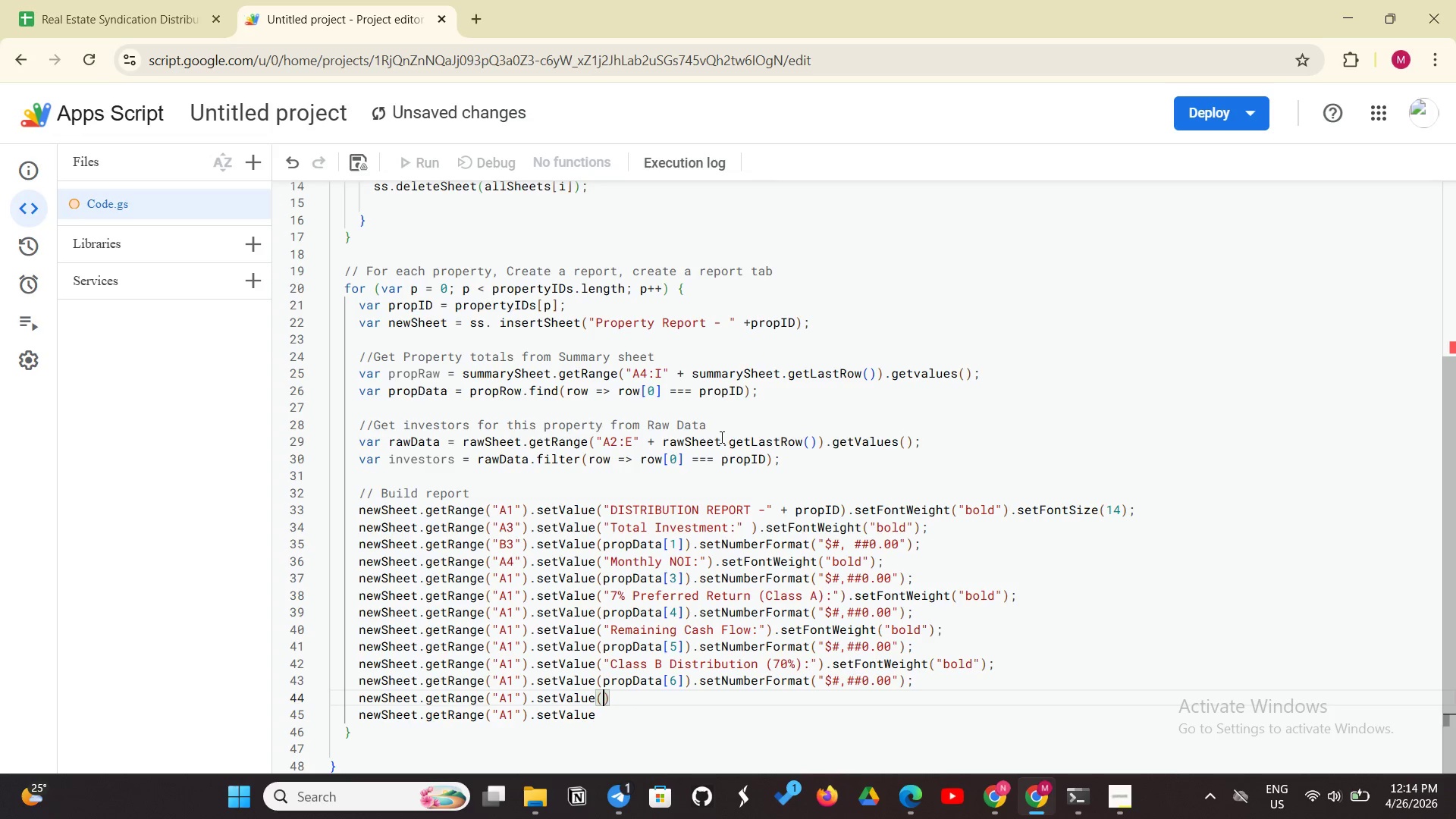 
key(Shift+Quote)
 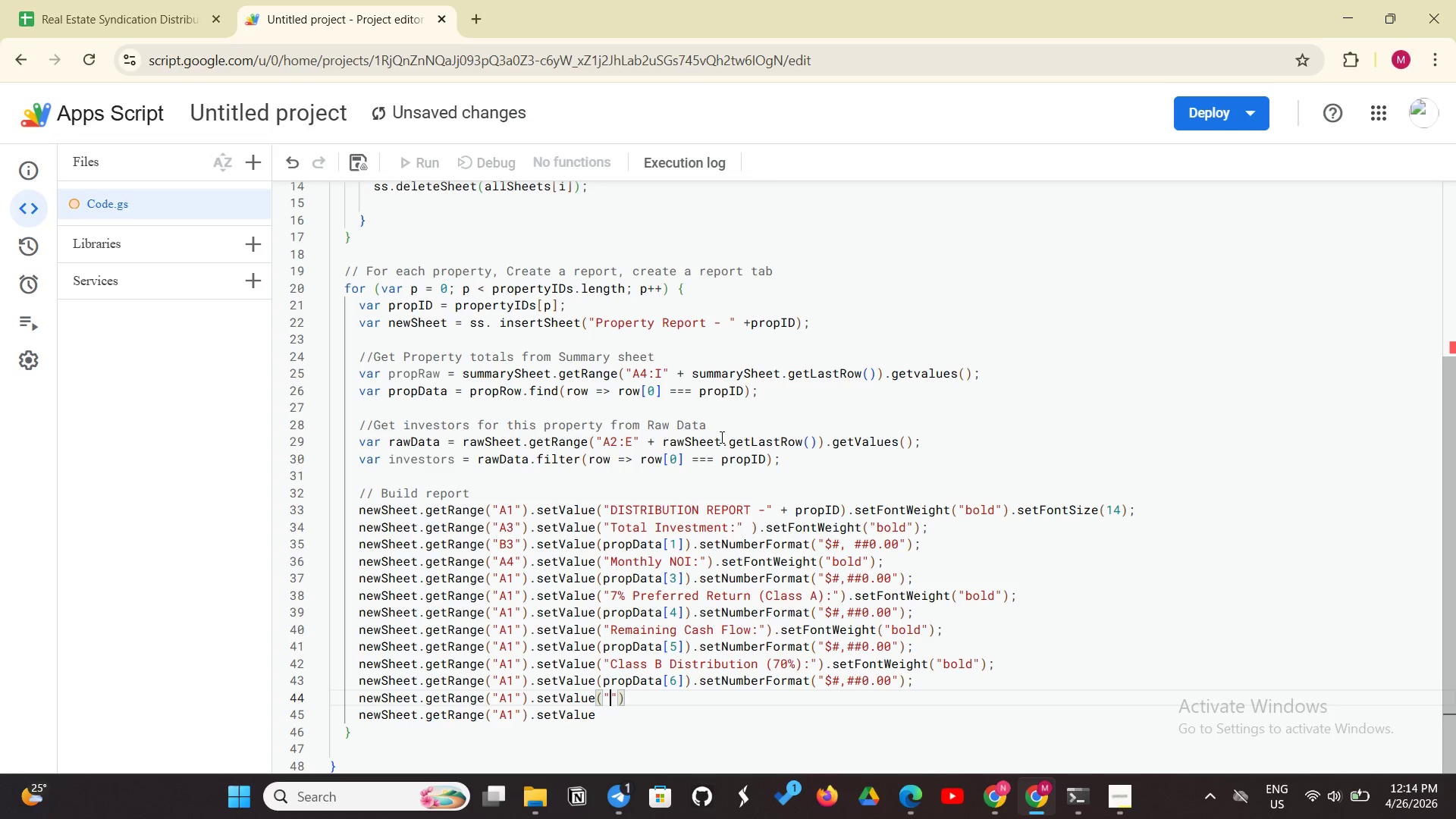 
wait(6.97)
 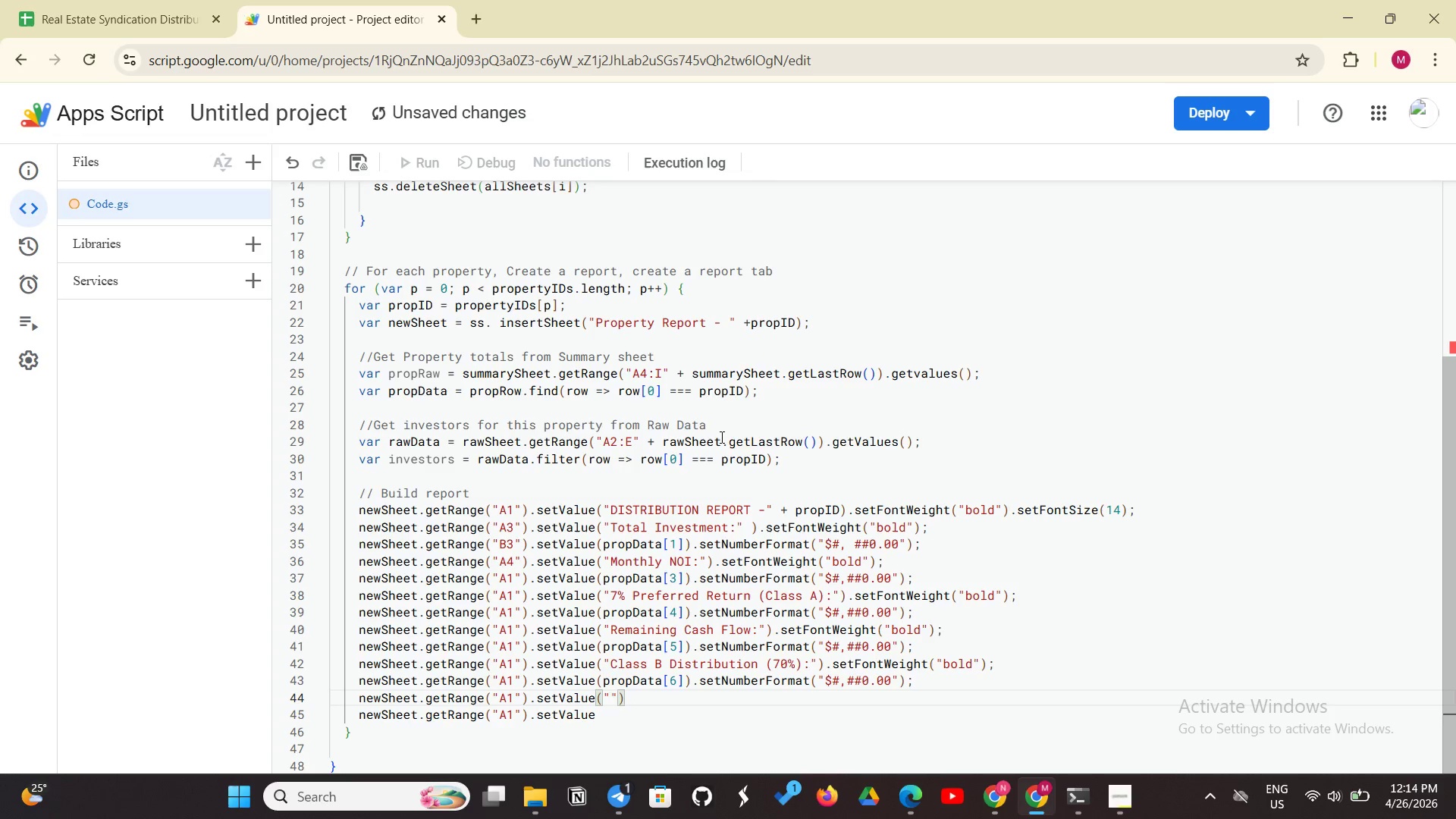 
type(GP Distr)
 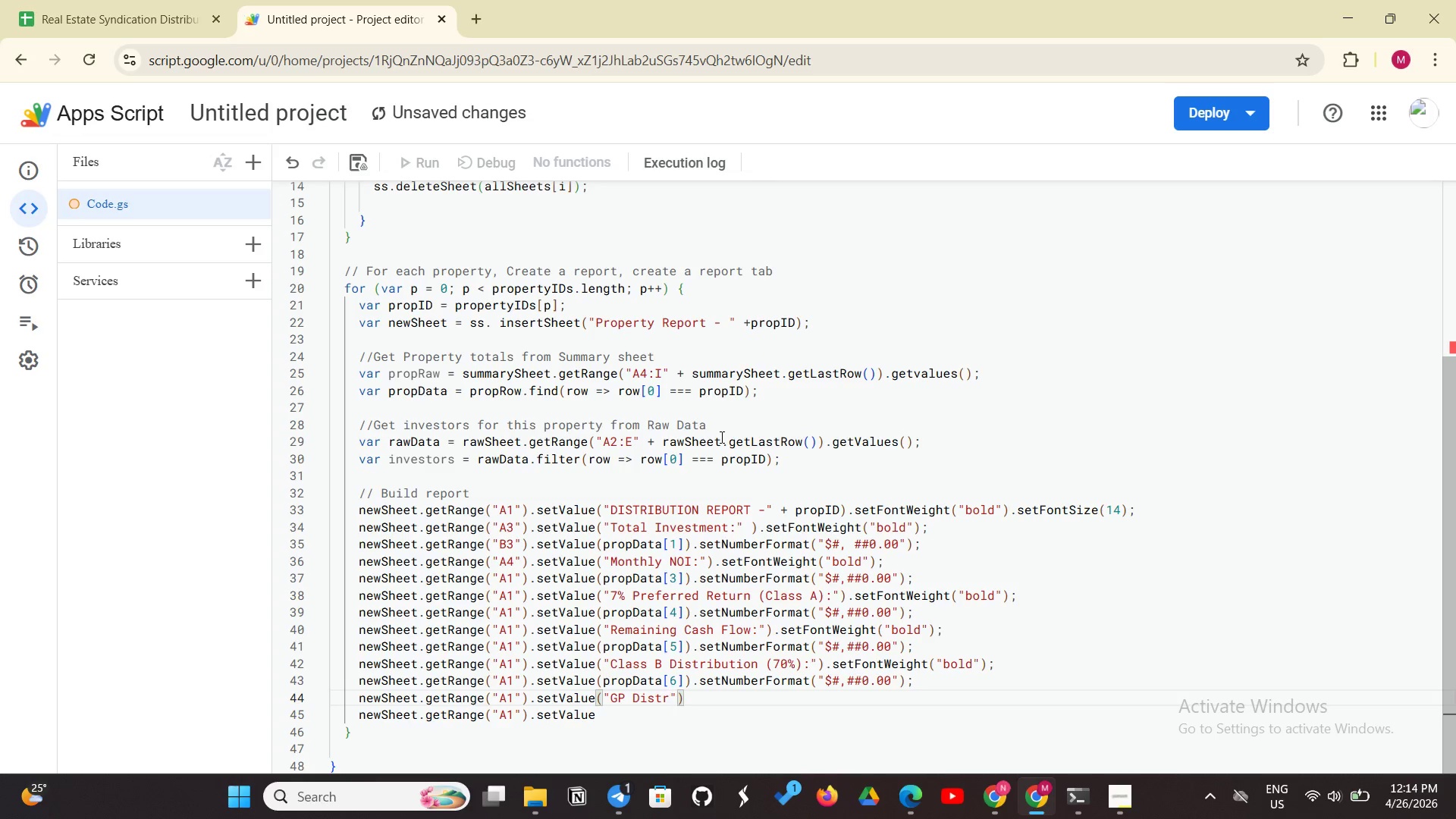 
wait(6.75)
 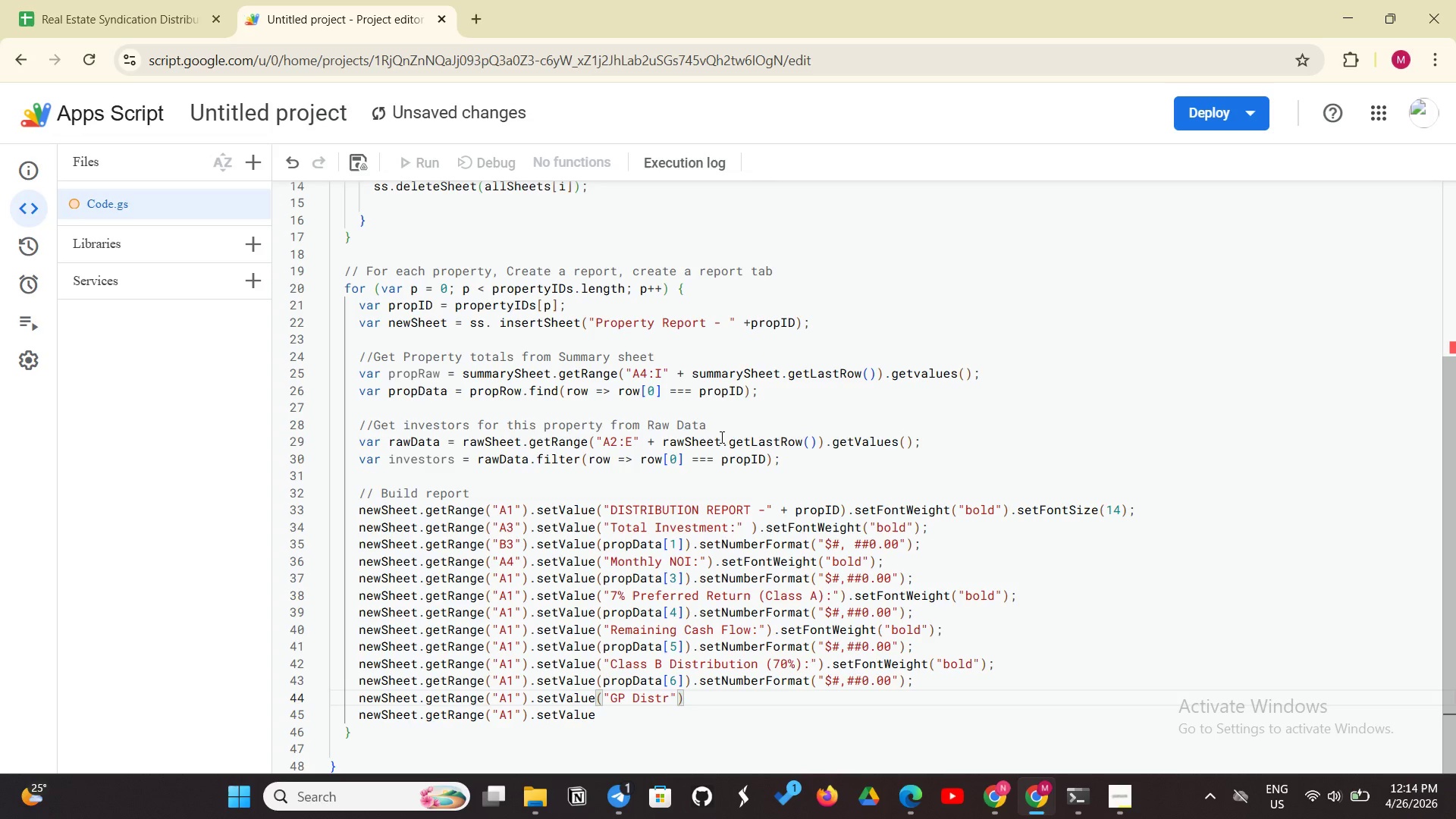 
type(ibution (30%)
 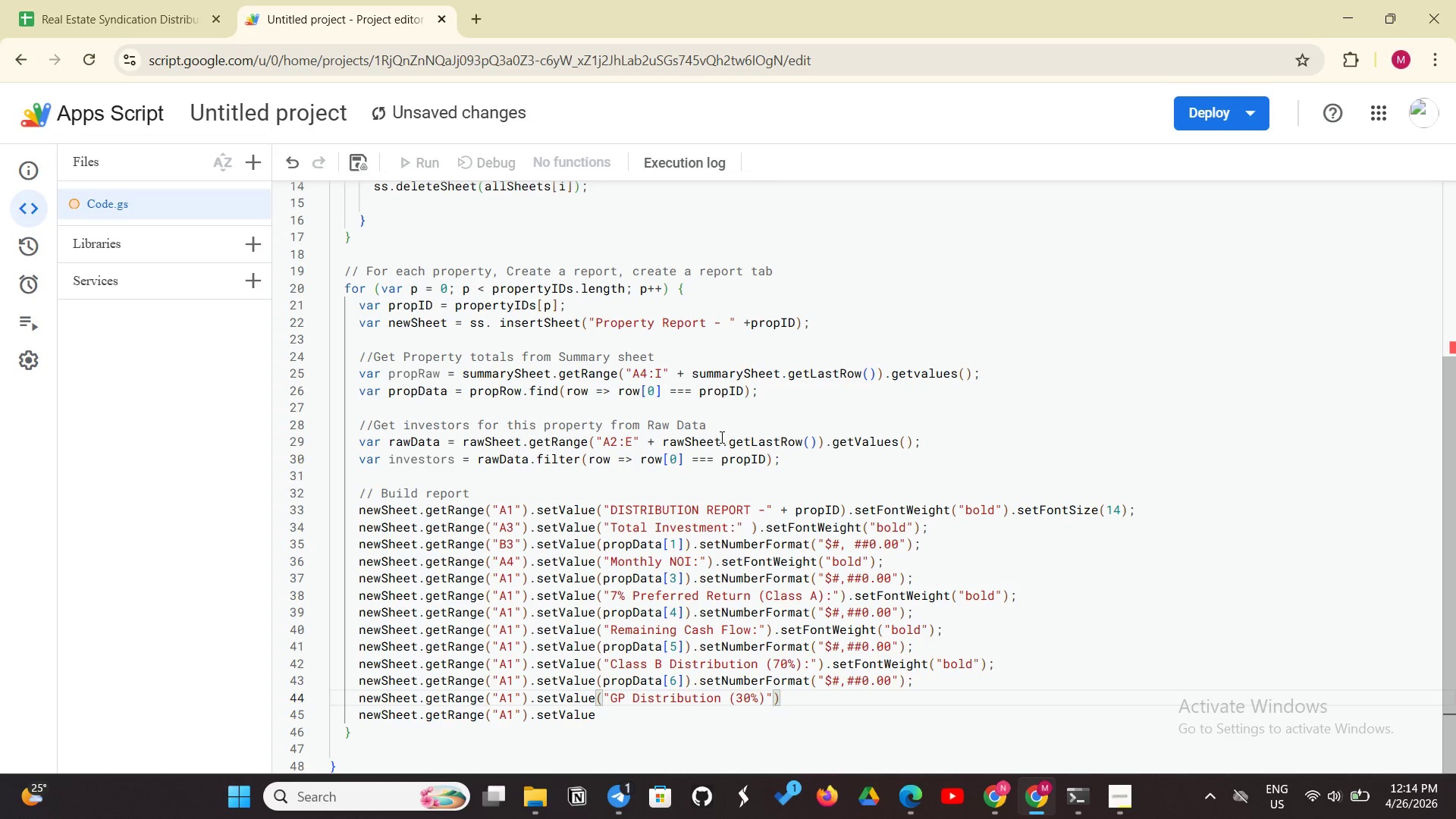 
left_click([769, 697])
 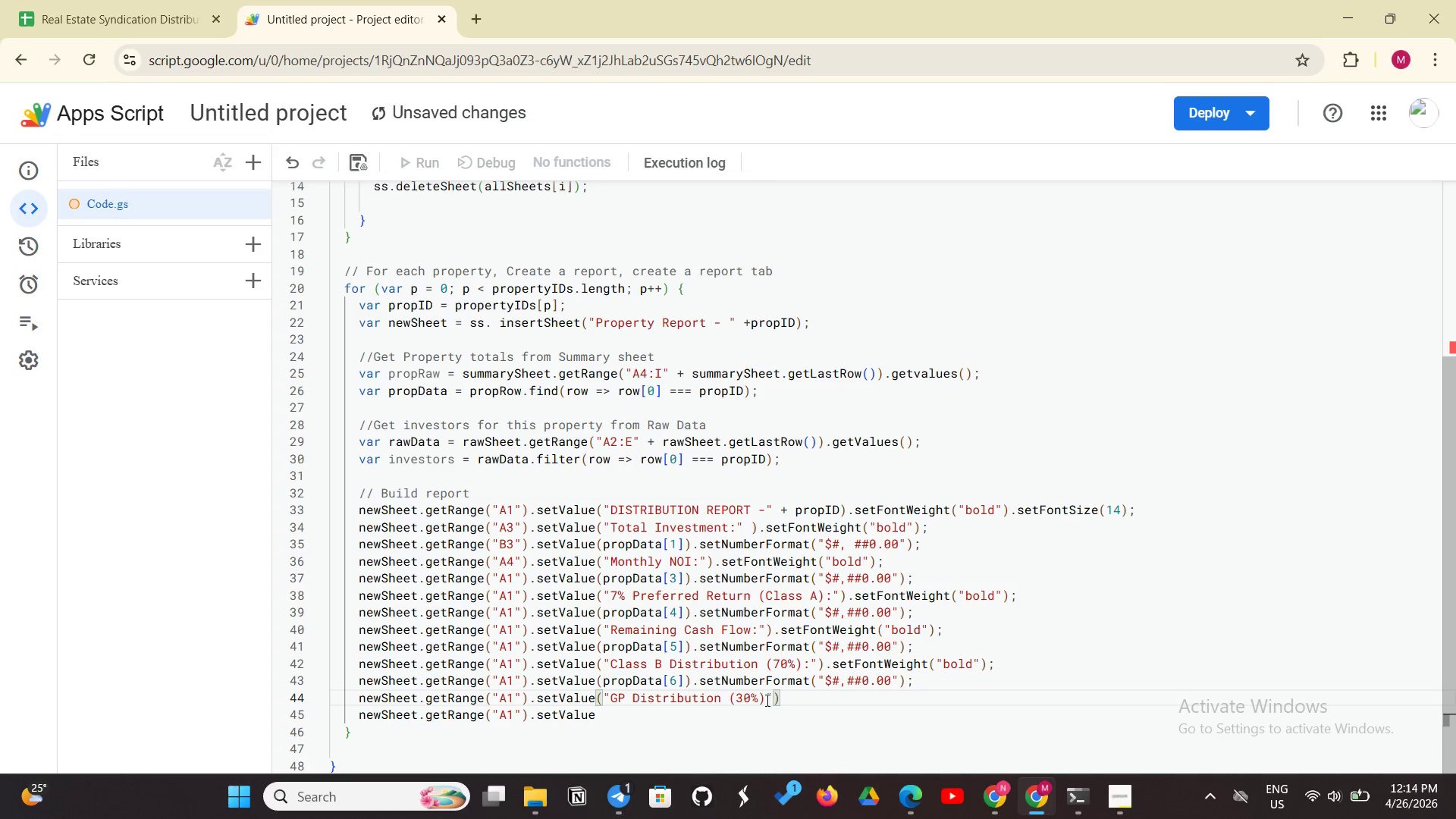 
left_click([766, 700])
 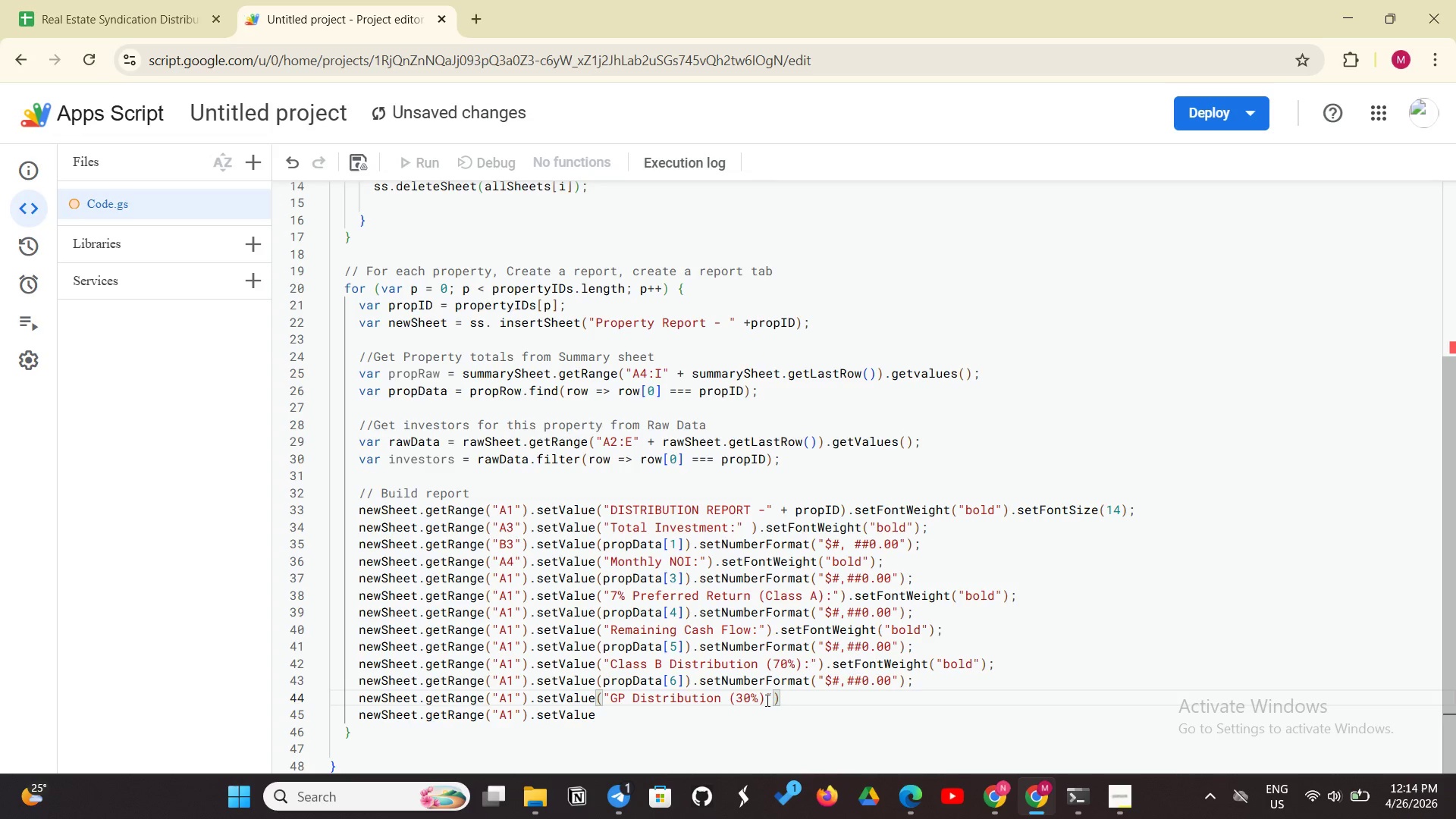 
key(Shift+Semicolon)
 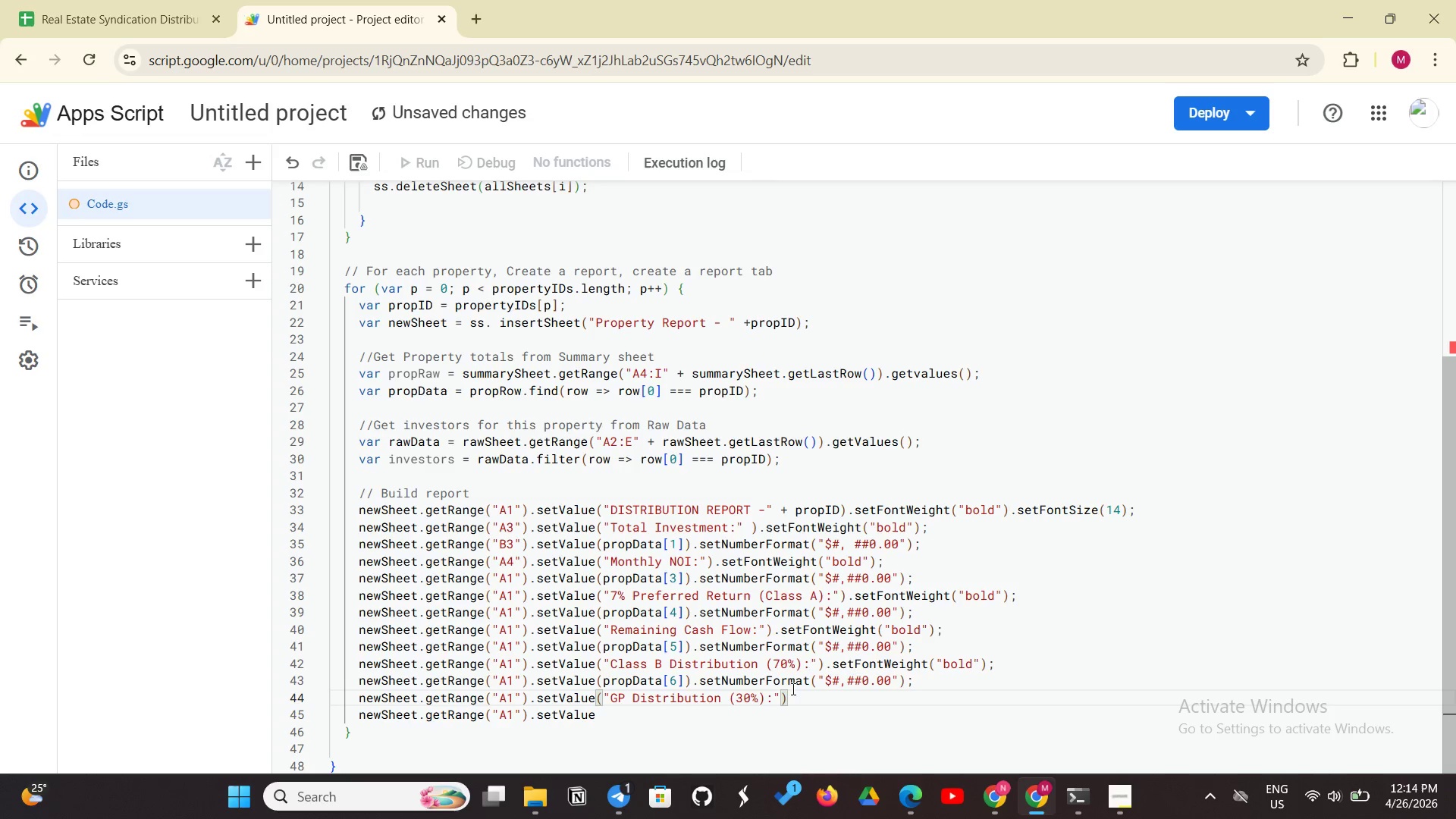 
left_click([802, 704])
 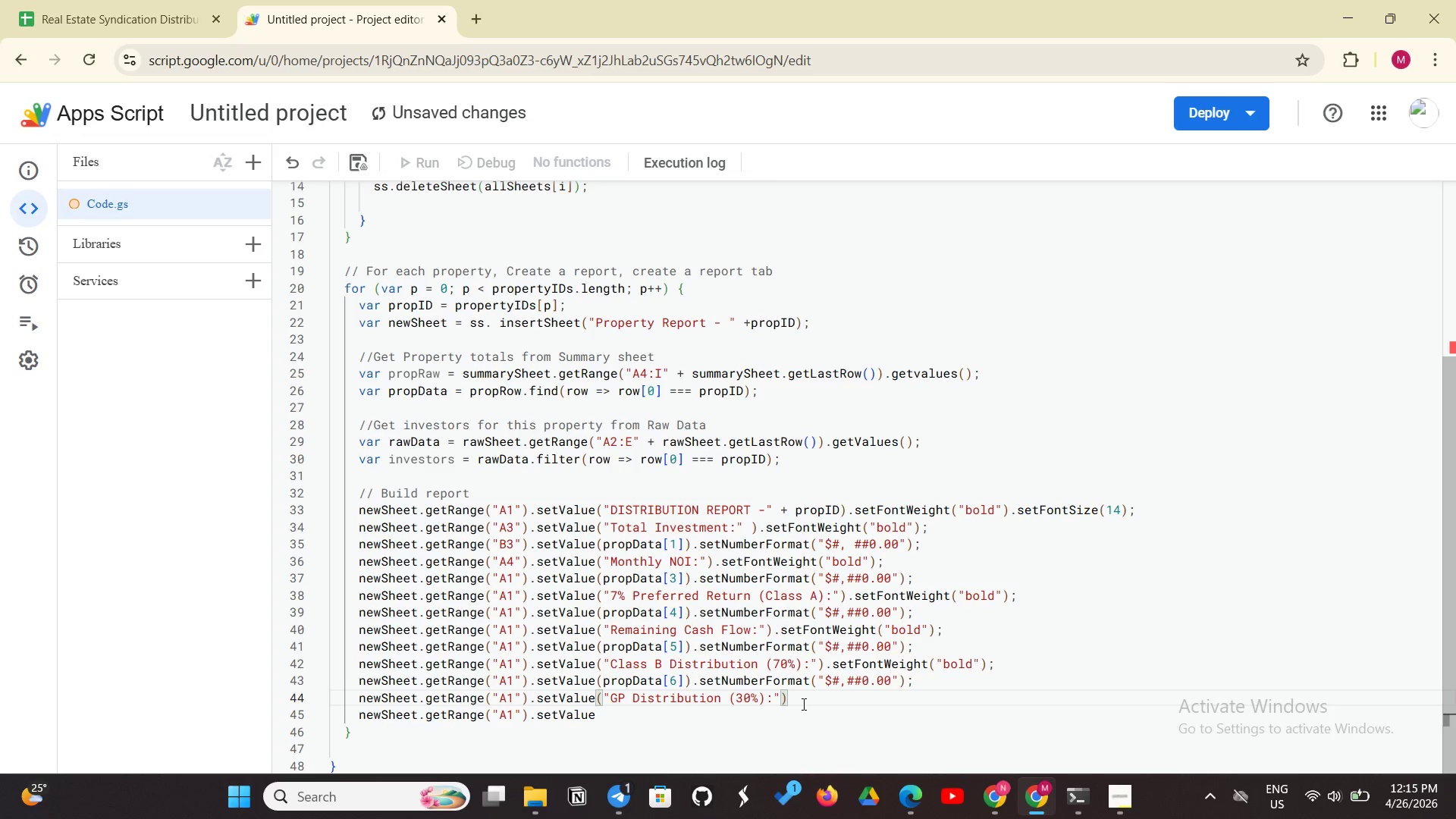 
wait(13.81)
 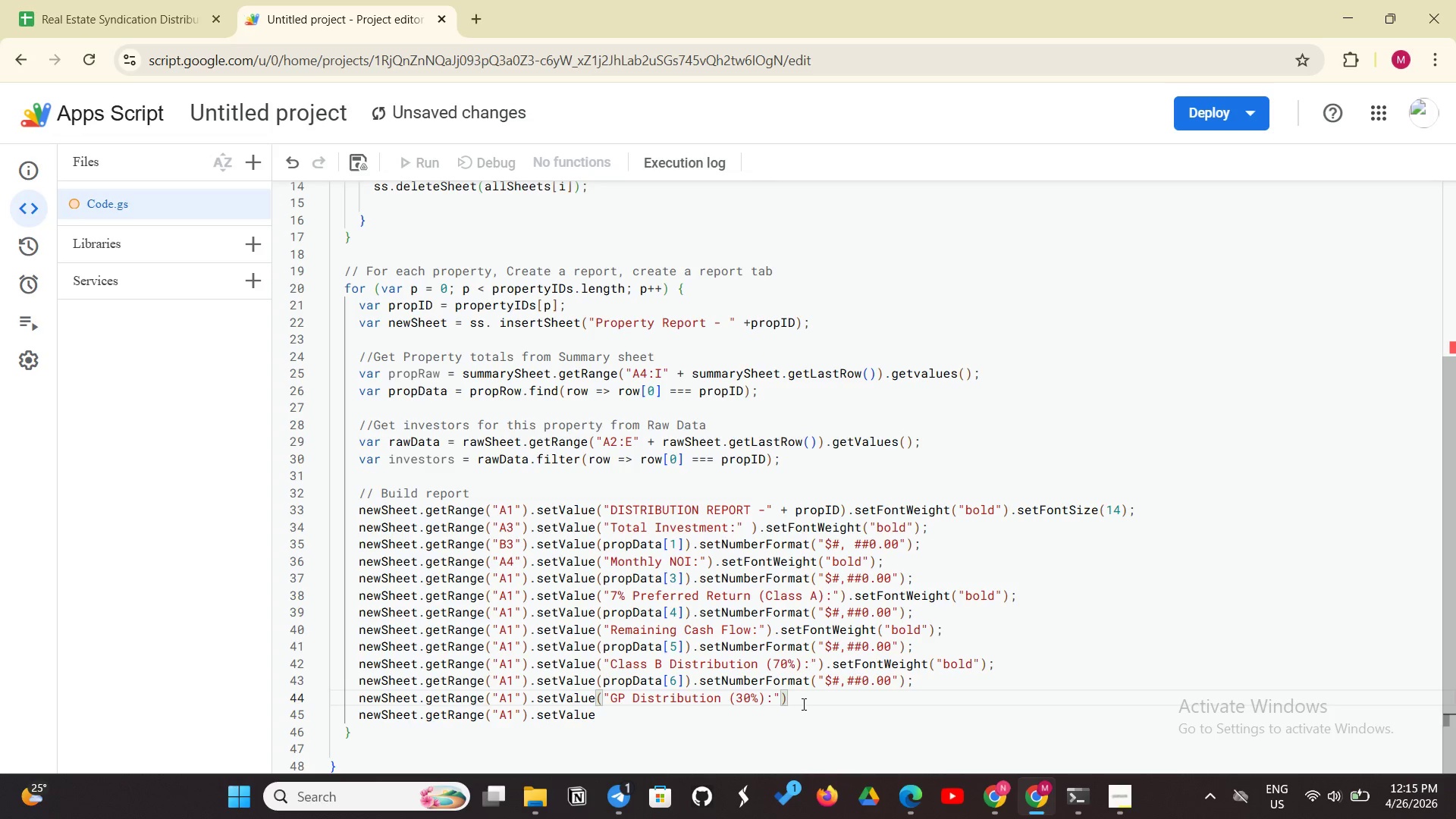 
type(.set)
 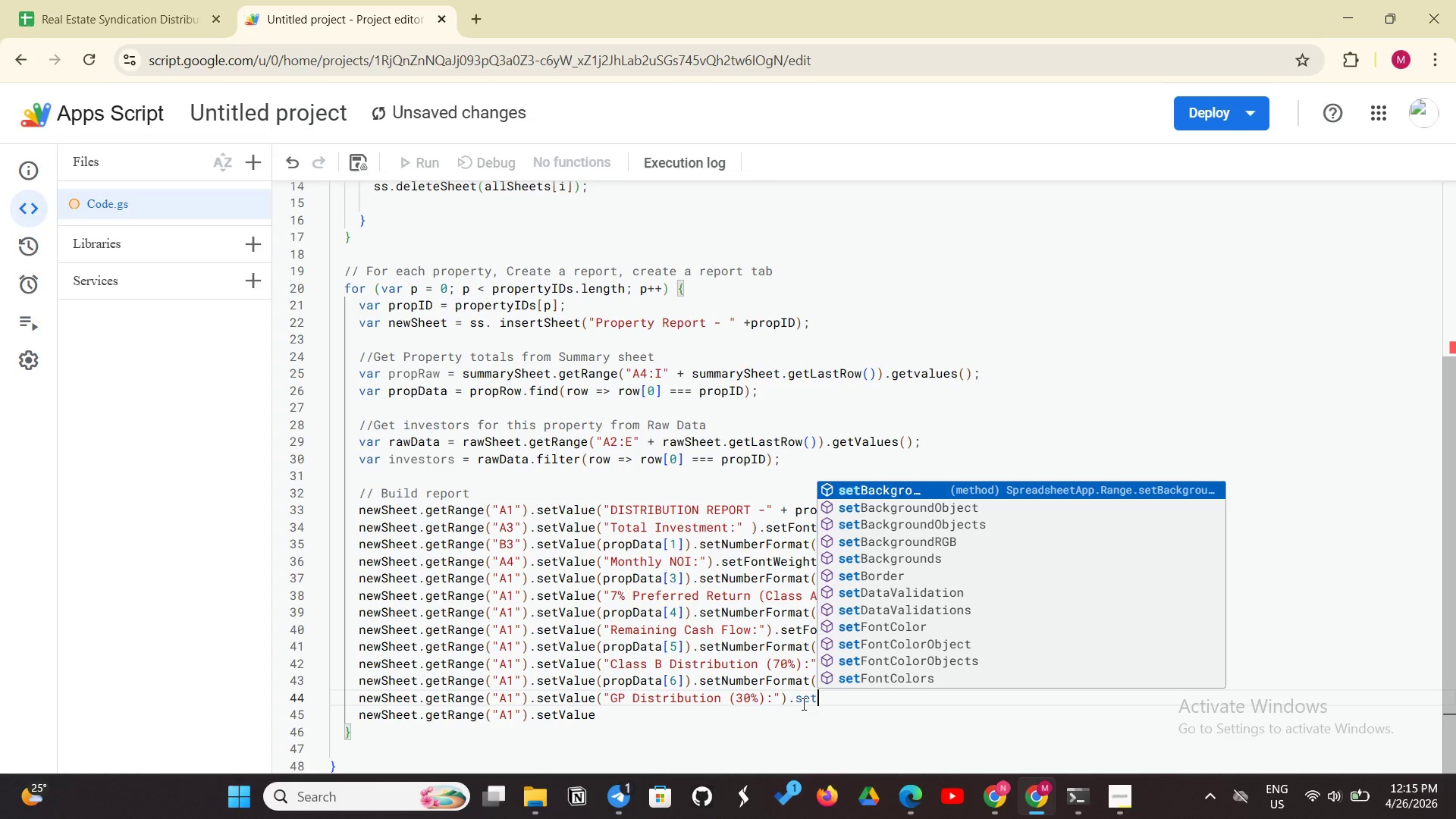 
type(Font)
 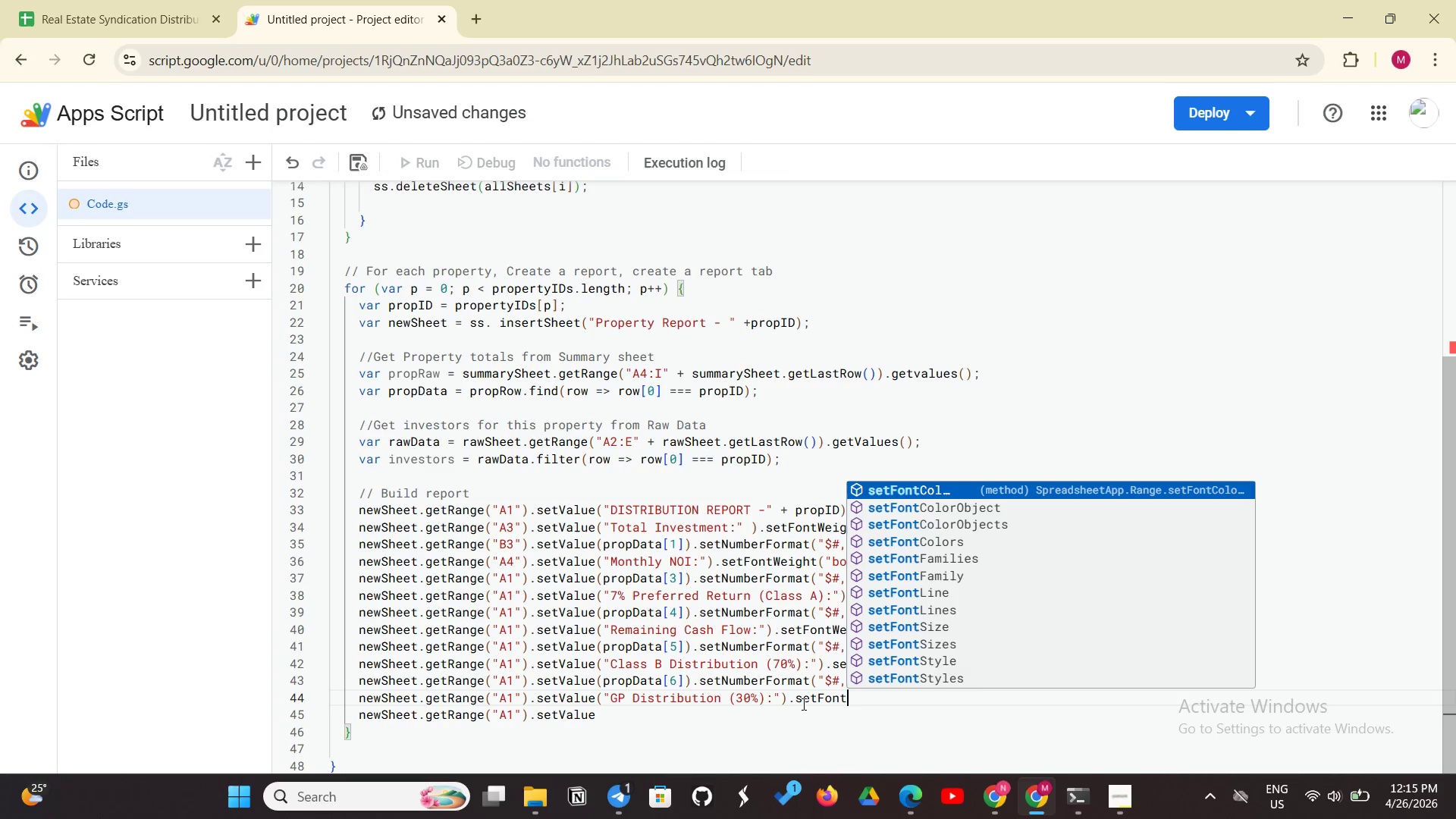 
type(WEIGHT)
 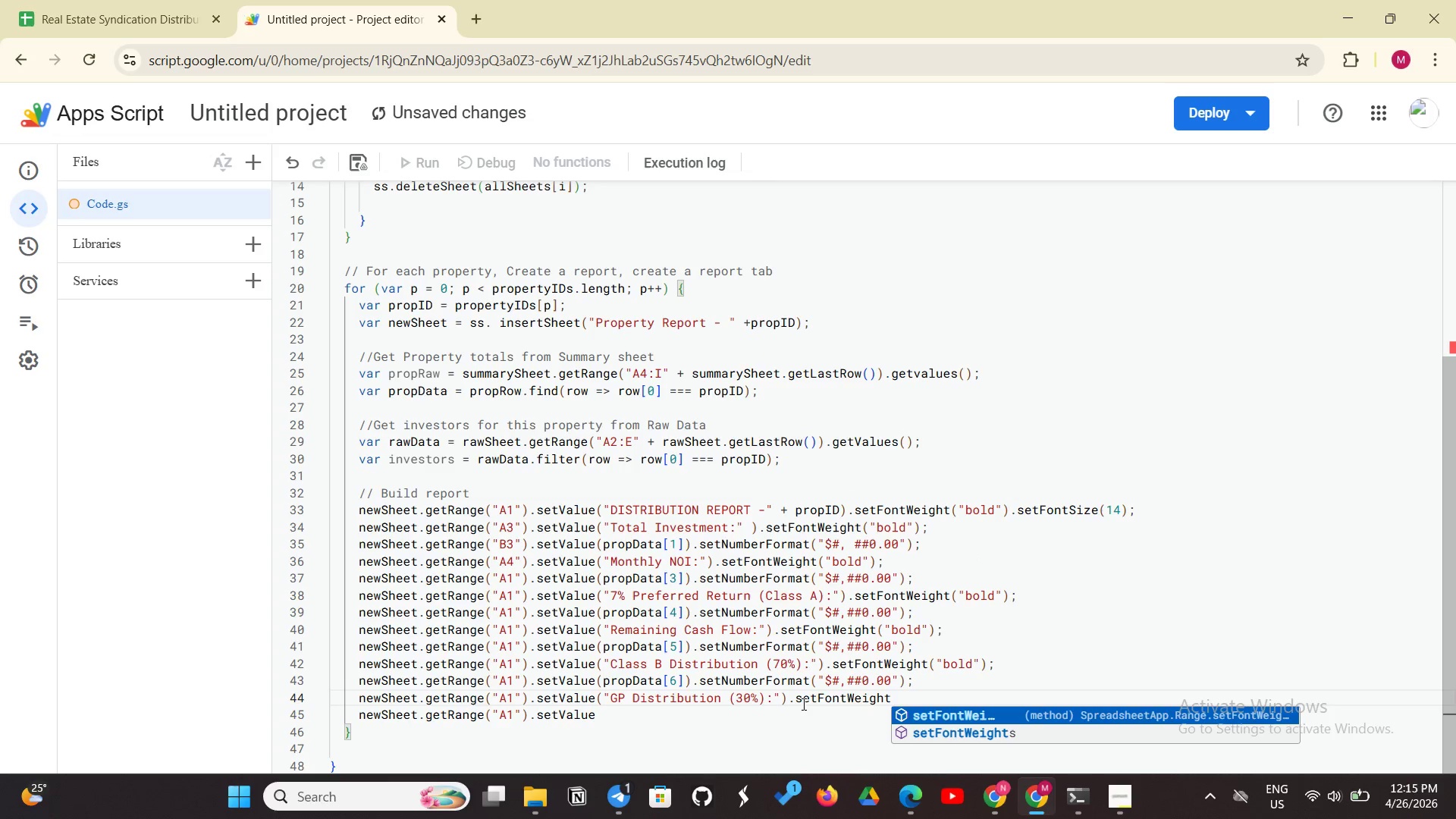 
type(("bold)
 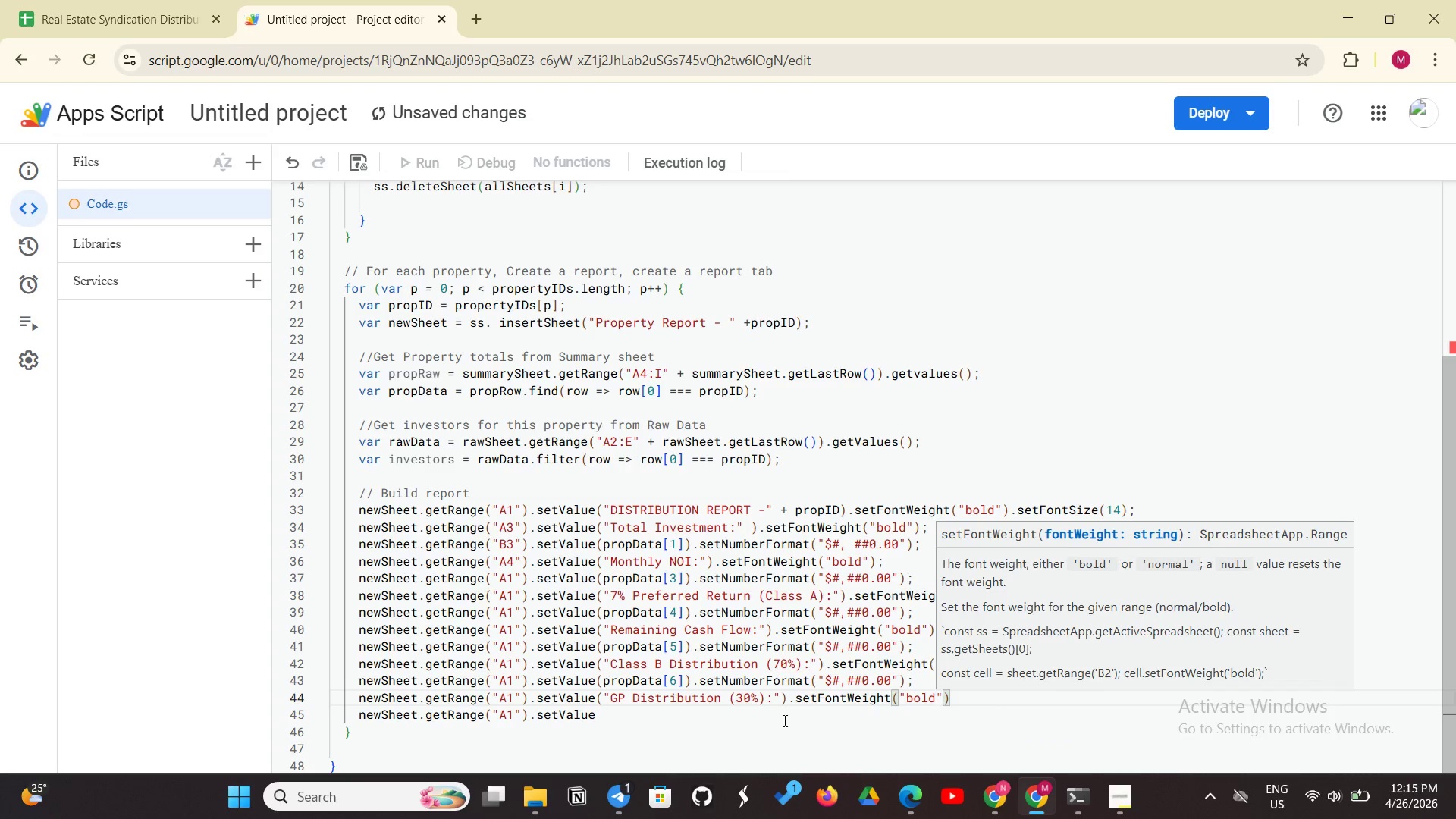 
left_click([958, 704])
 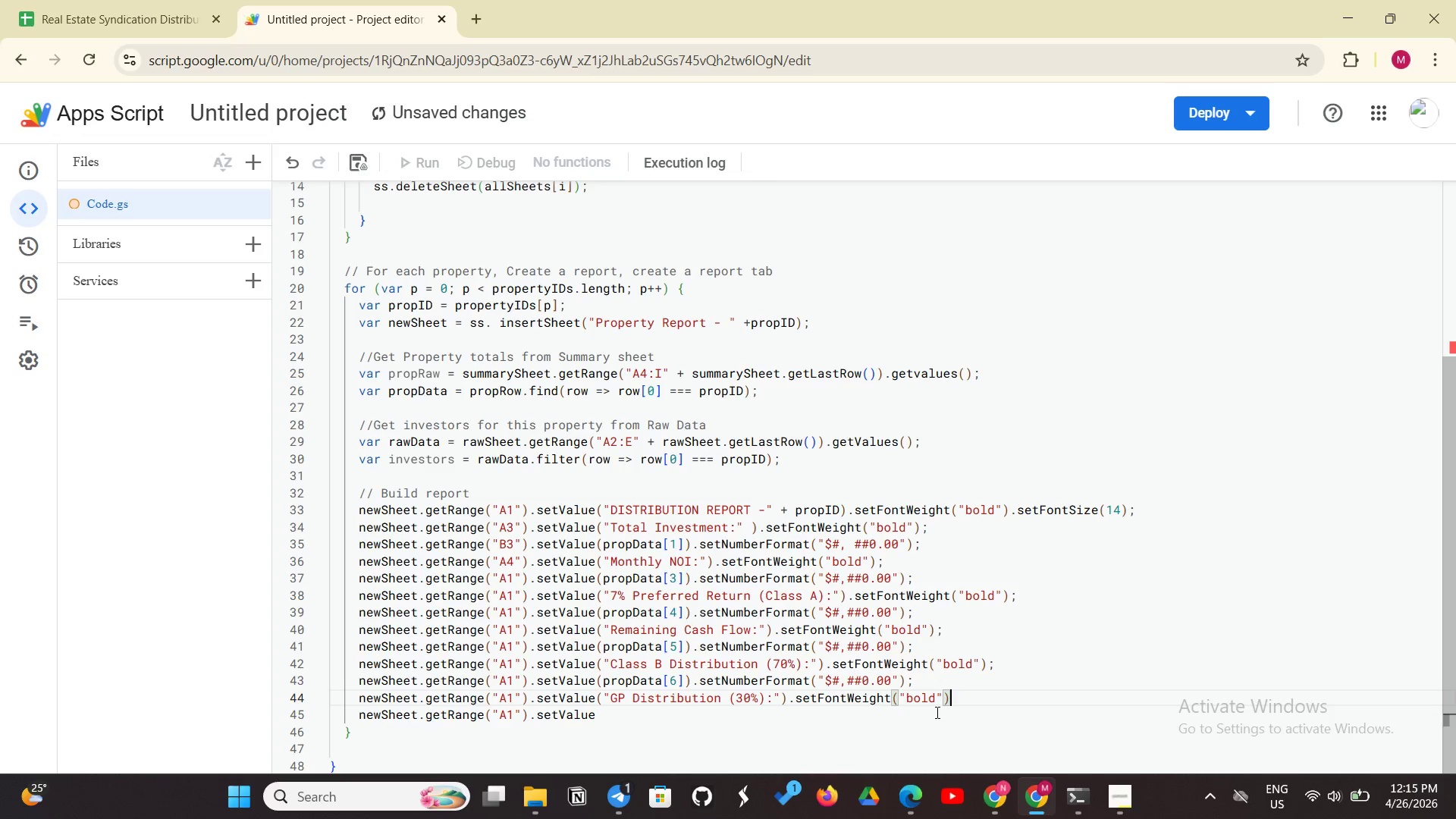 
key(Semicolon)
 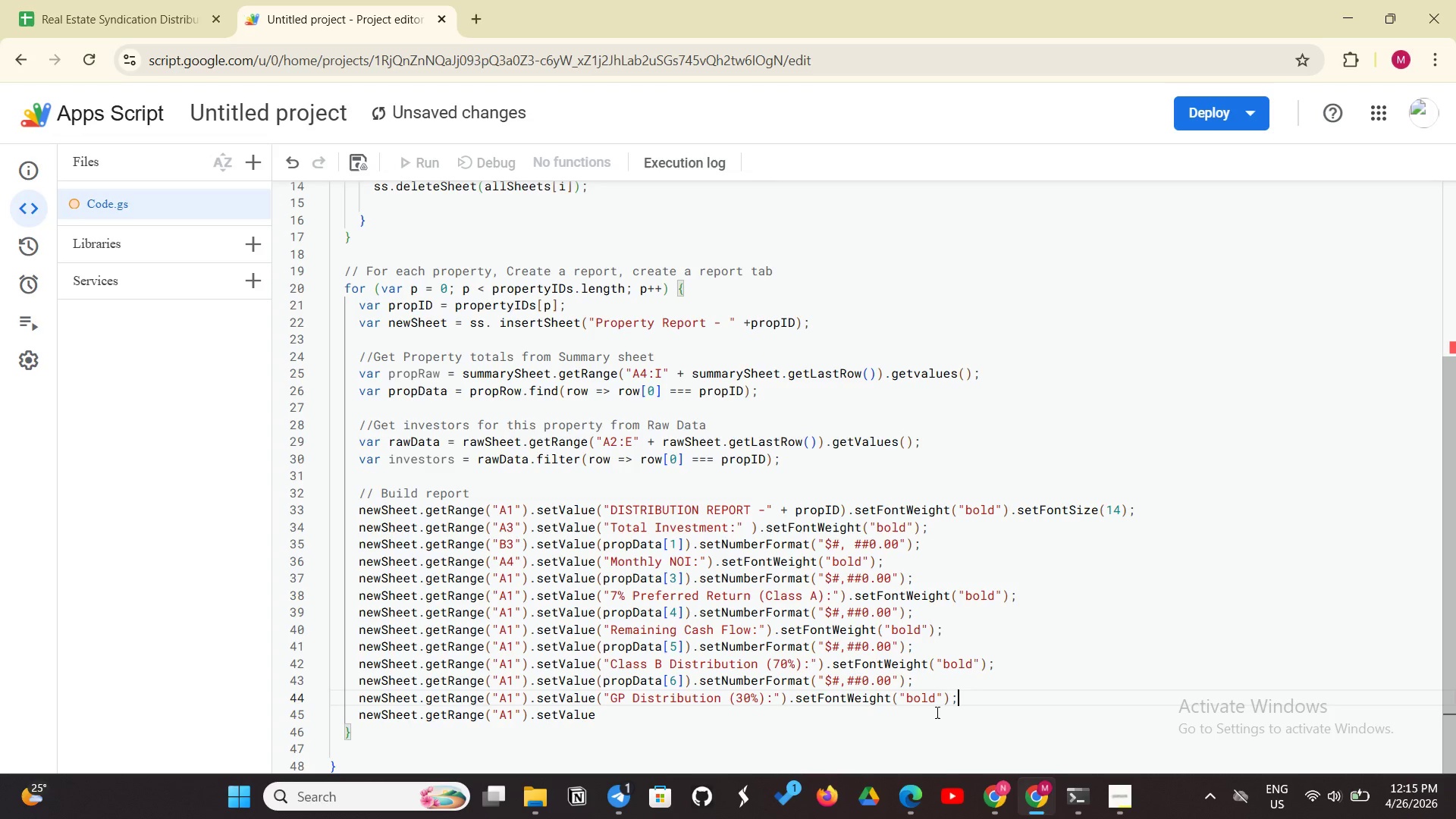 
wait(29.06)
 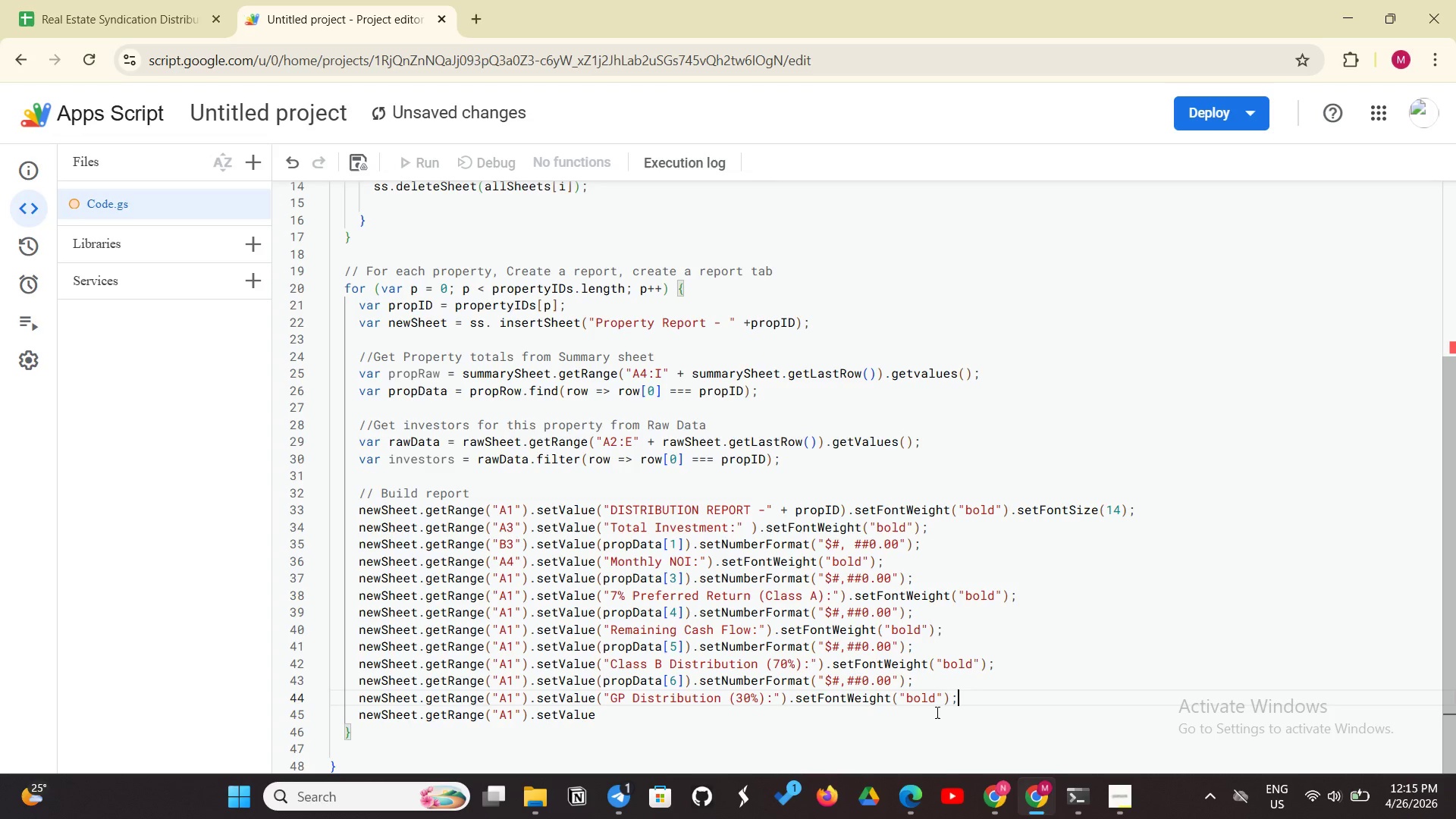 
left_click([602, 713])
 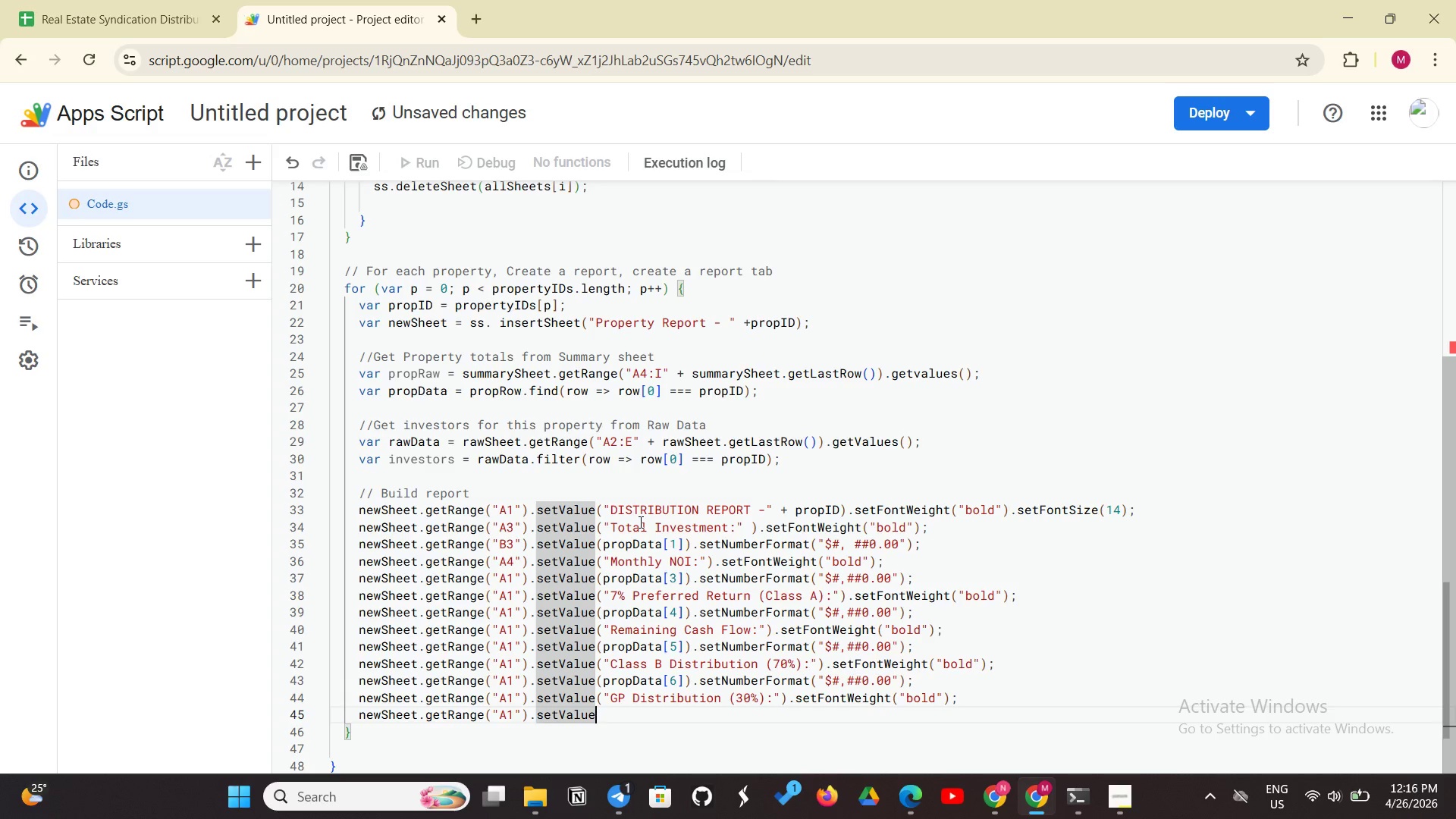 
wait(6.81)
 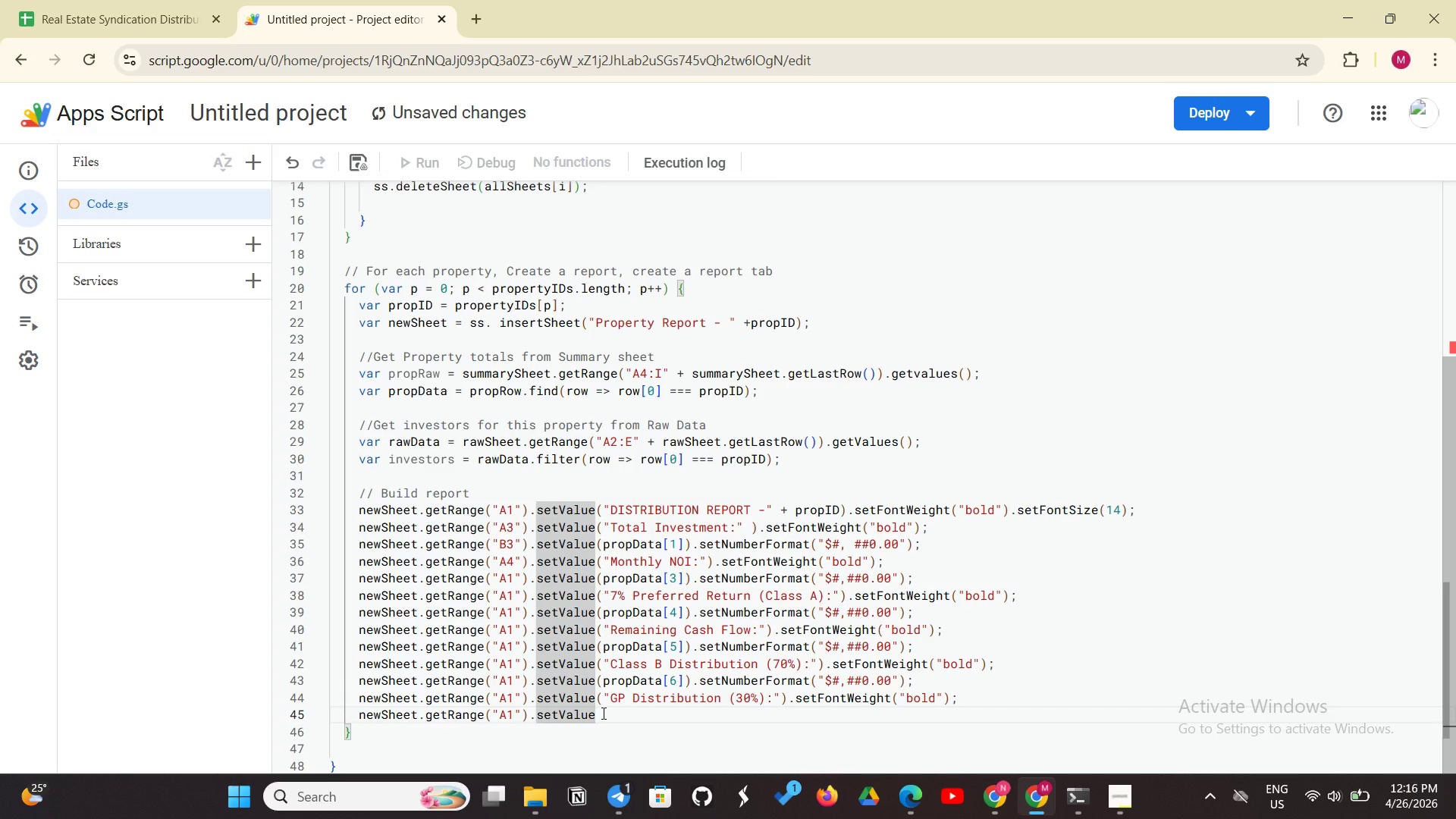 
key(Shift+9)
 